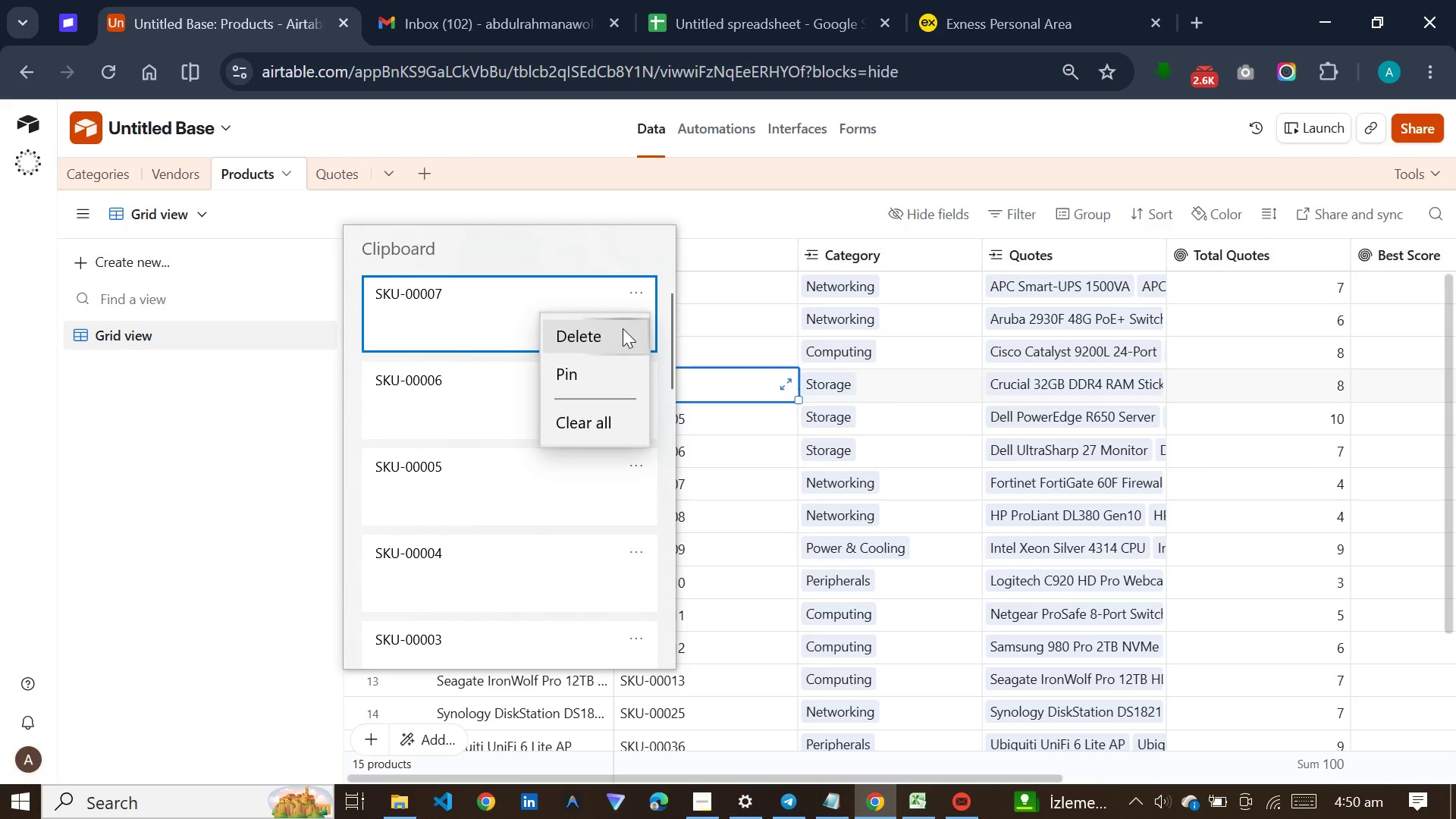 
left_click([623, 328])
 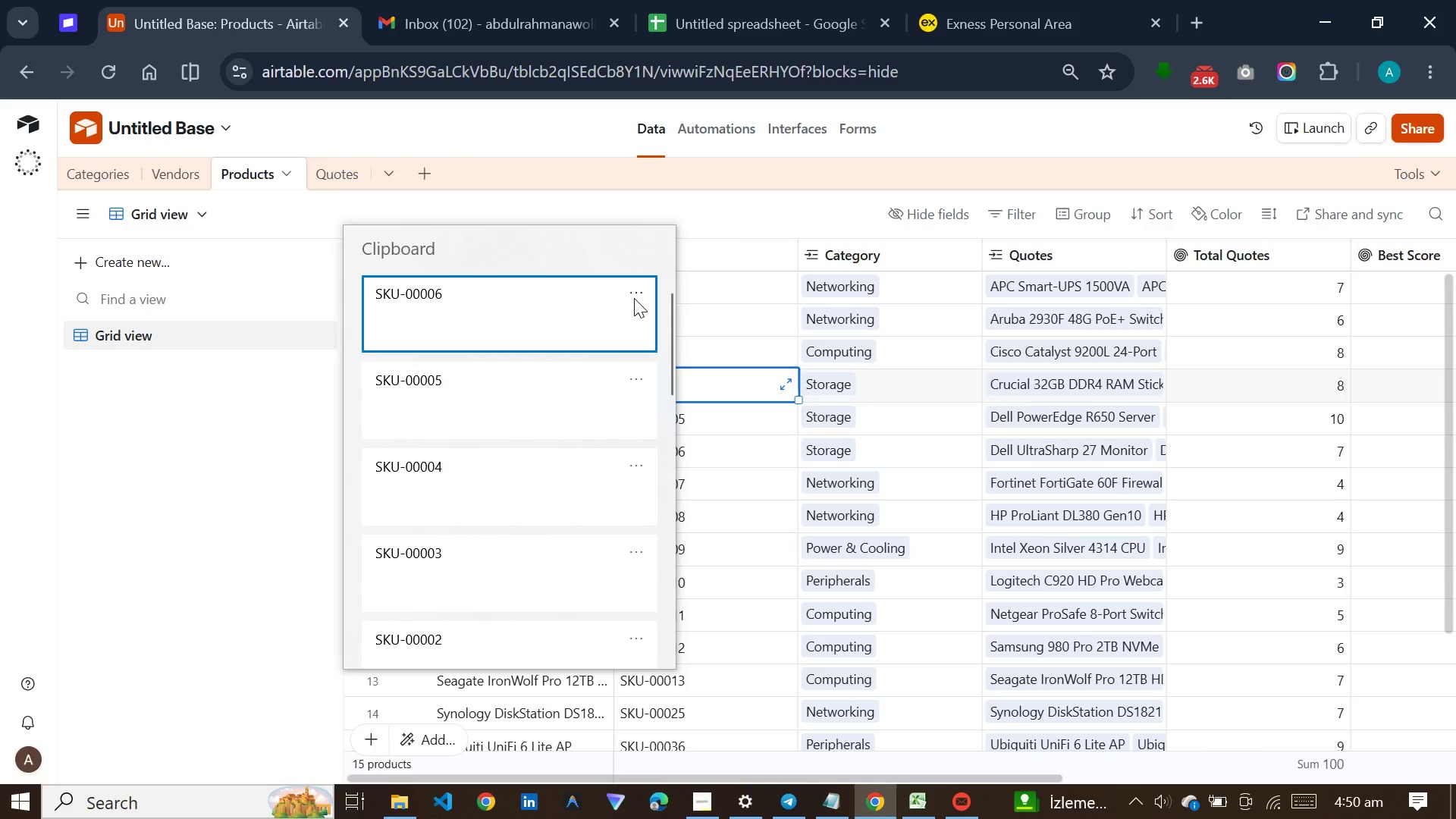 
left_click([634, 298])
 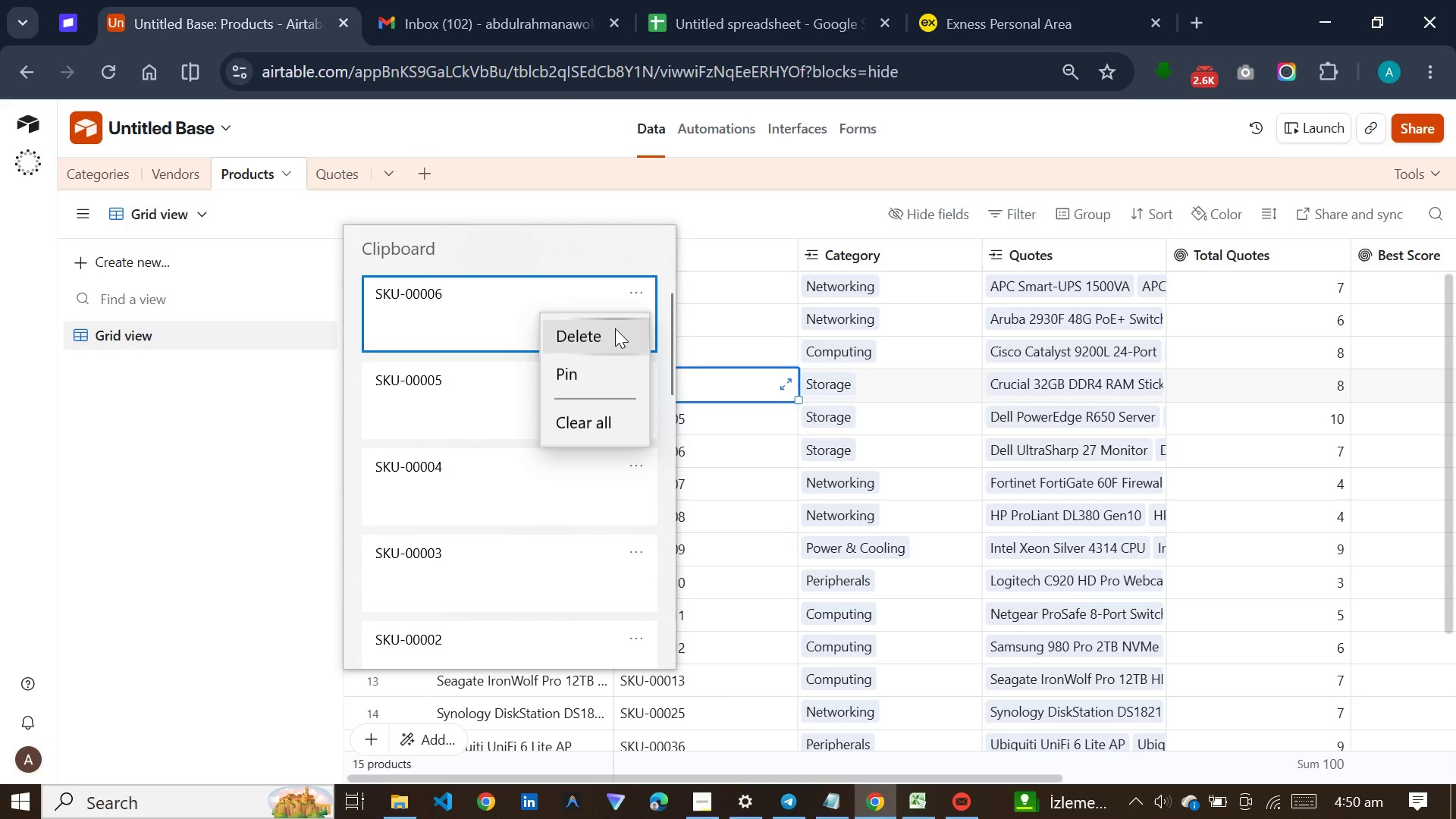 
left_click([615, 328])
 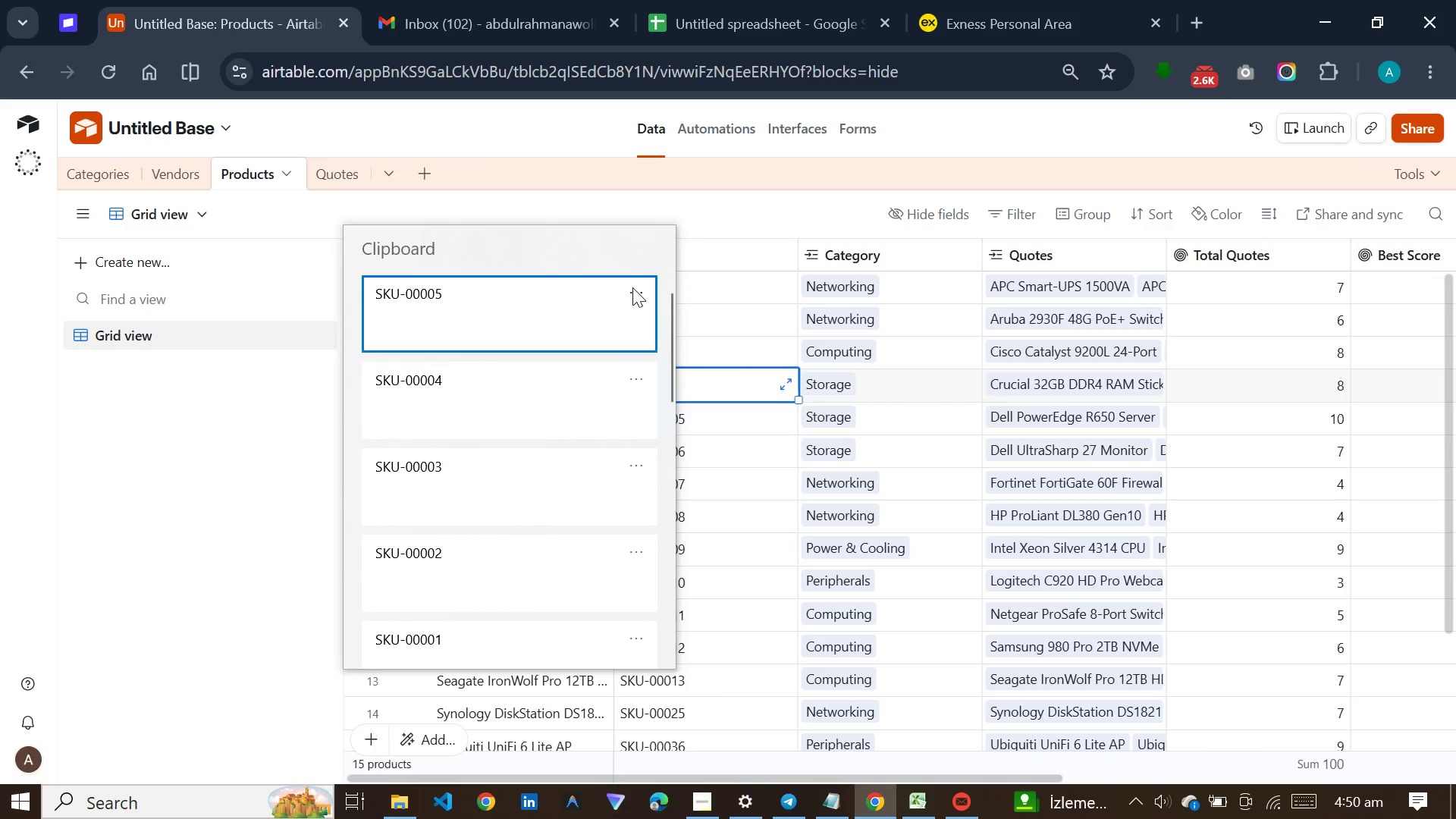 
left_click([632, 287])
 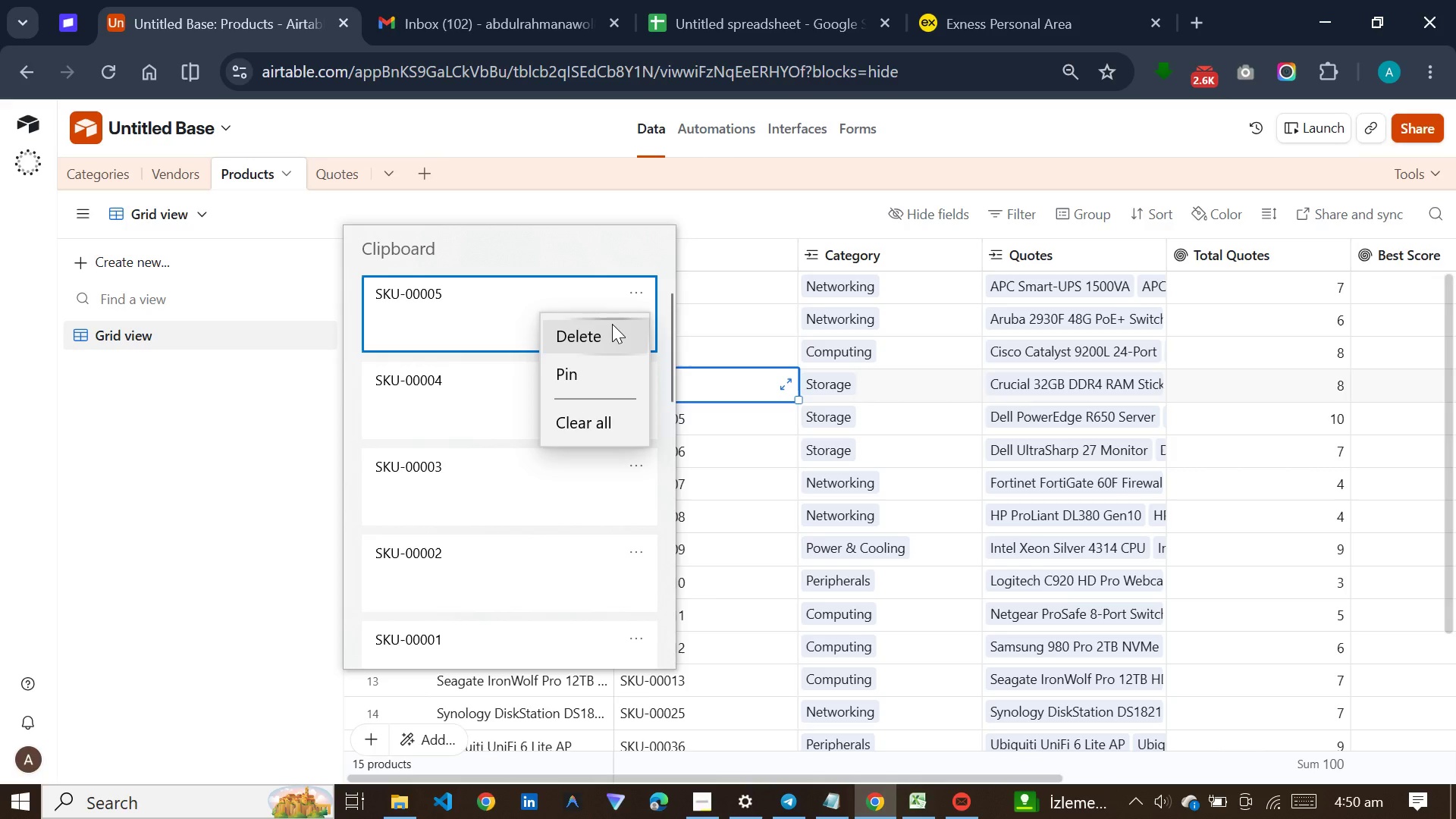 
left_click([612, 325])
 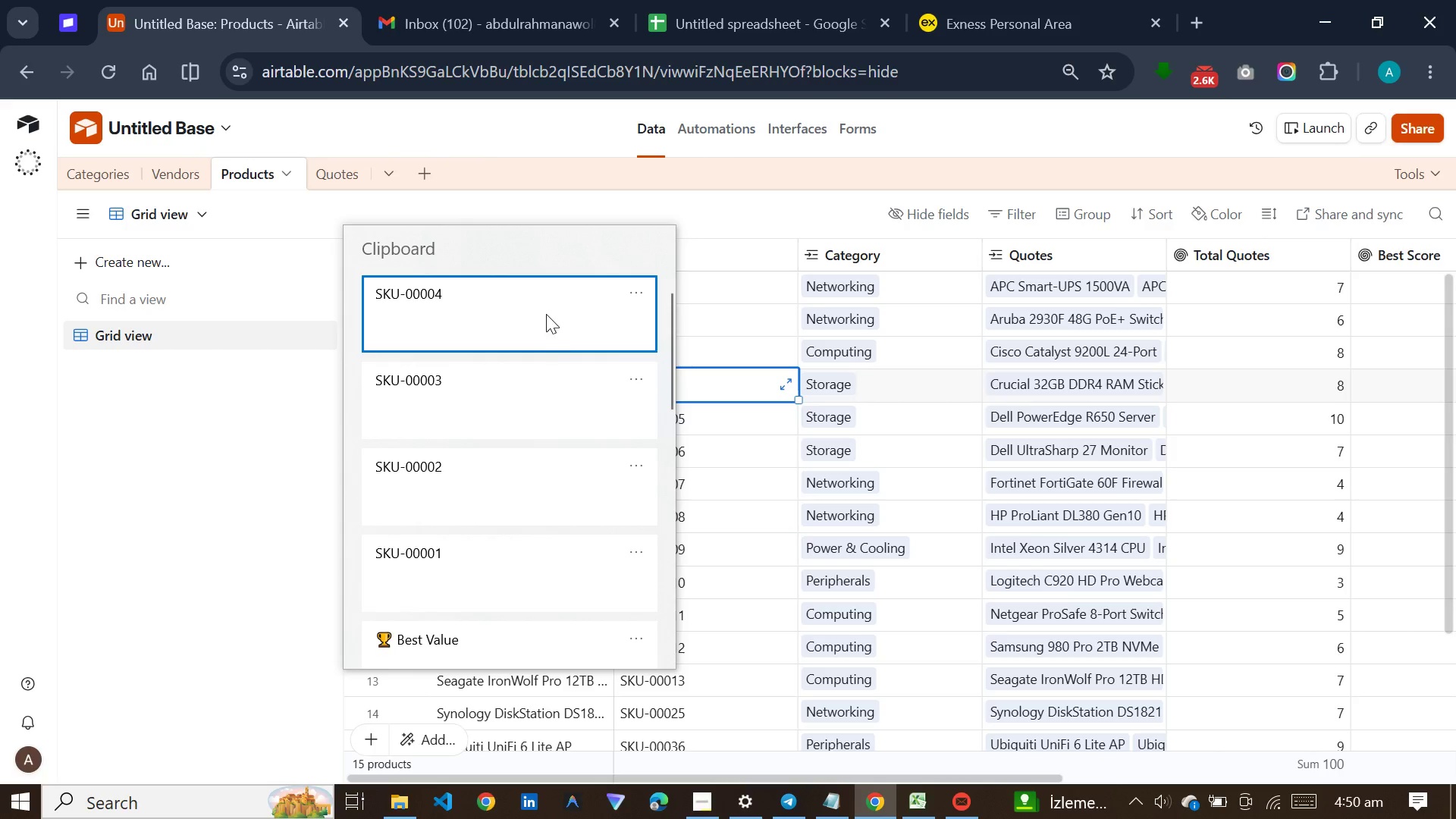 
left_click([546, 312])
 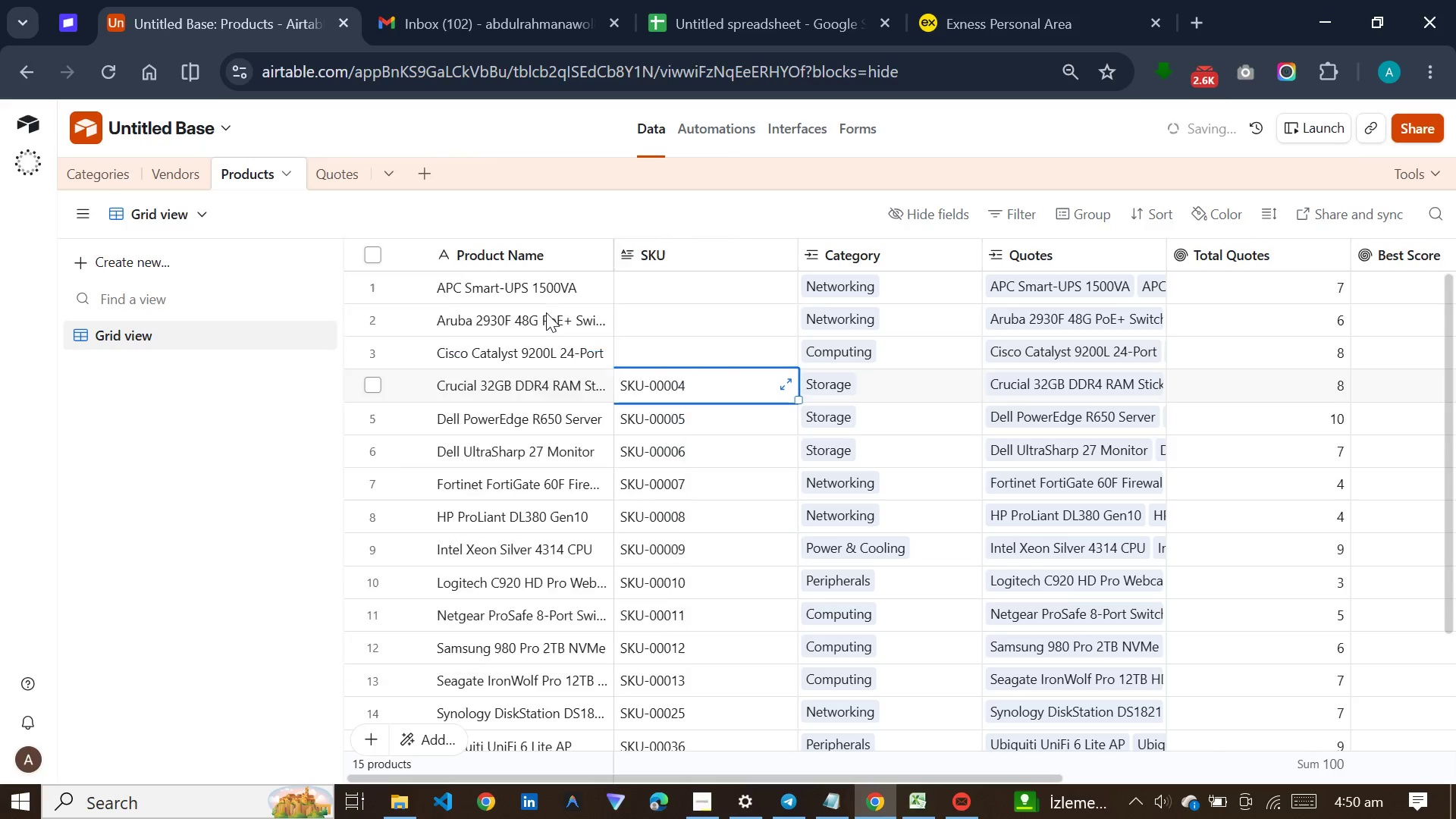 
key(Control+ControlLeft)
 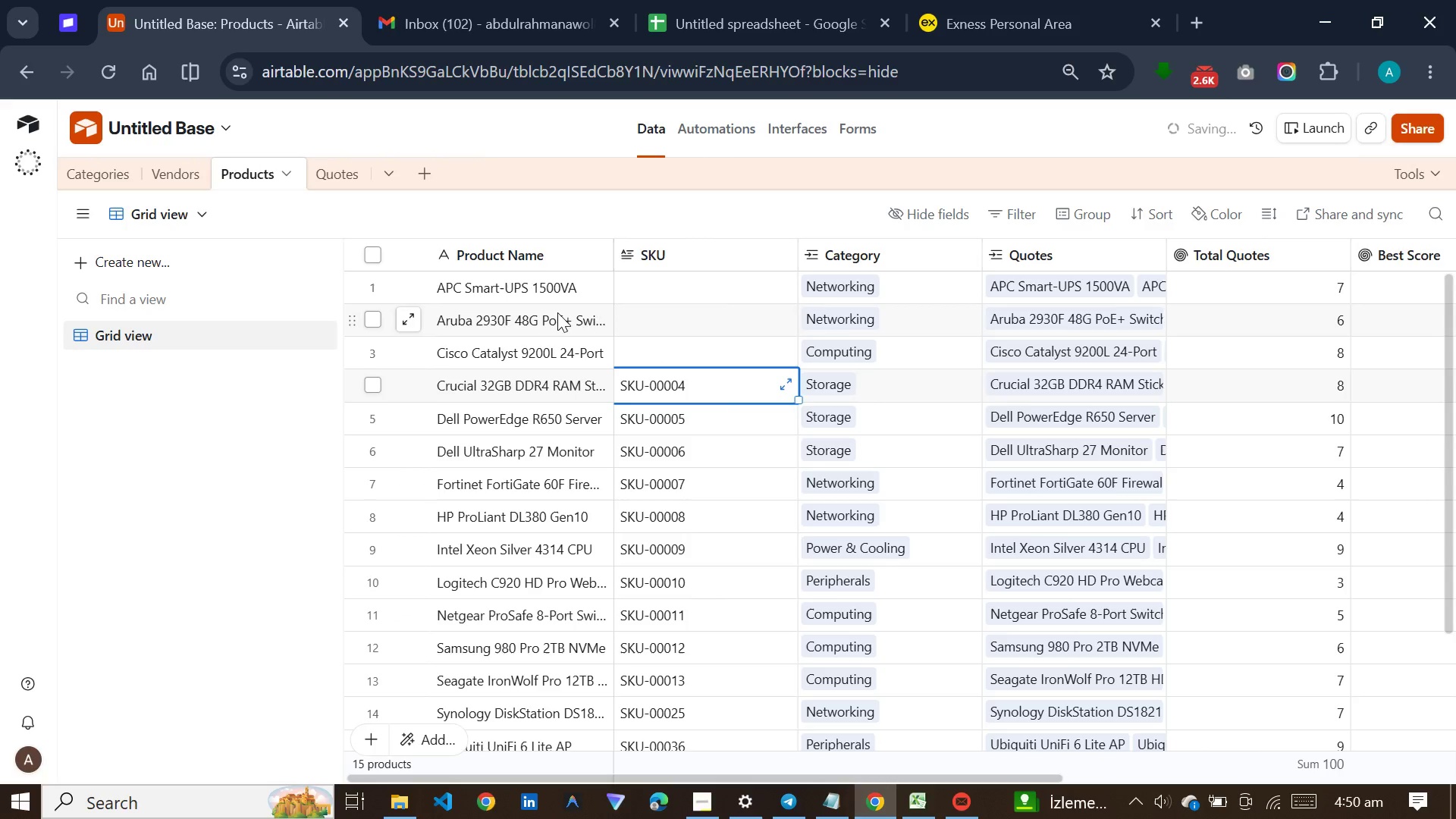 
hold_key(key=V, duration=2.36)
 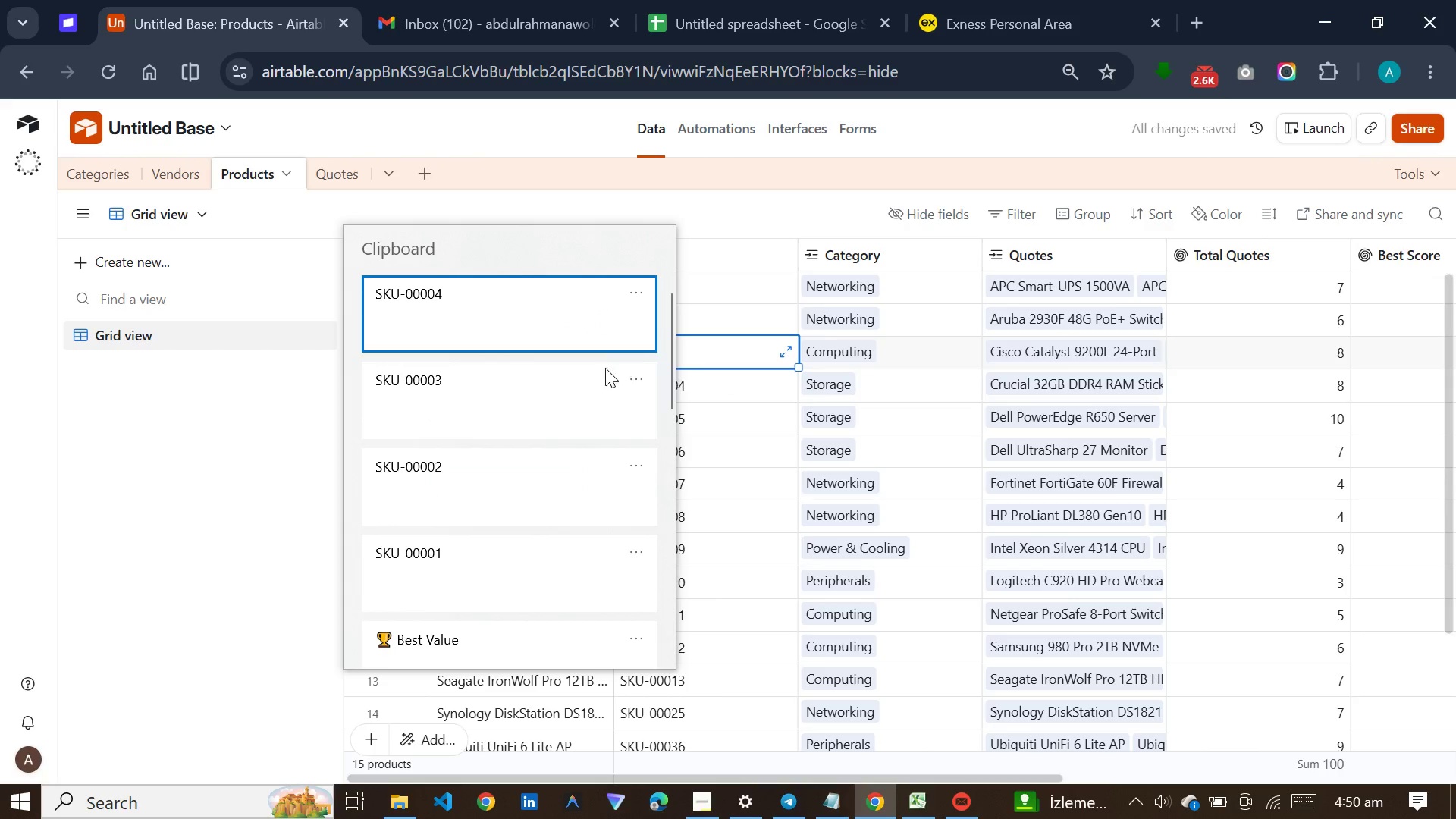 
left_click([641, 348])
 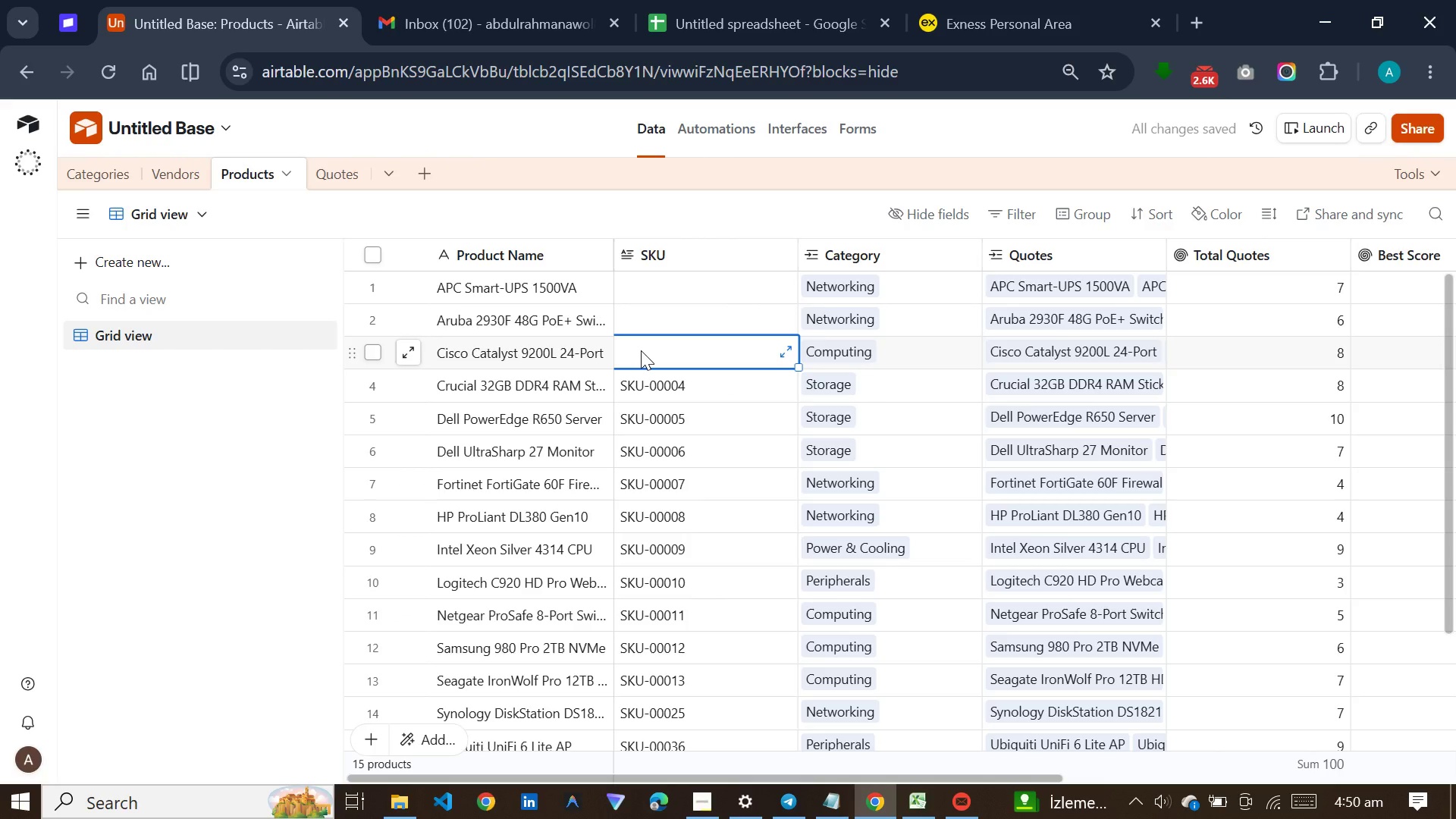 
hold_key(key=MetaLeft, duration=0.69)
 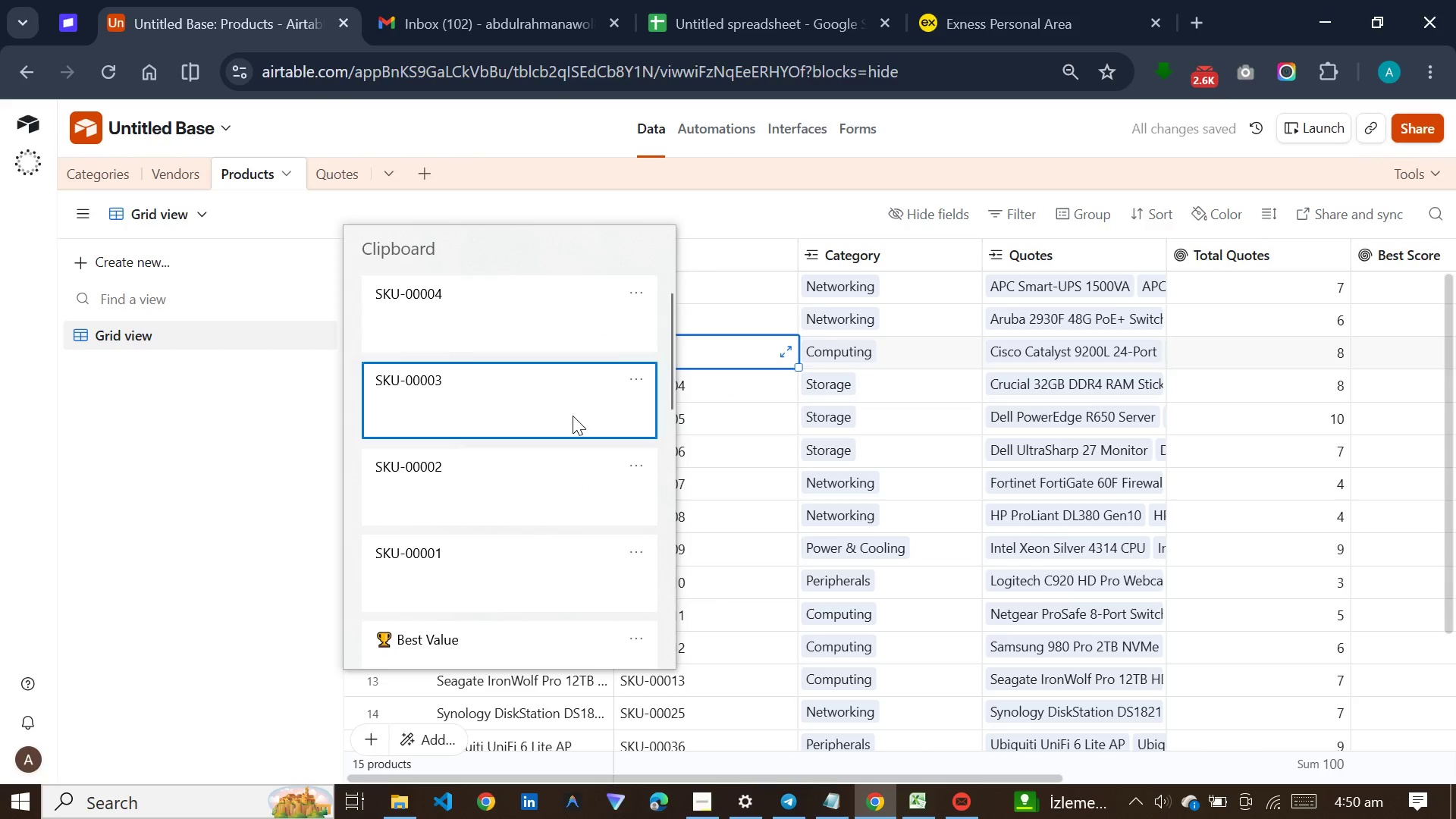 
key(Control+ControlLeft)
 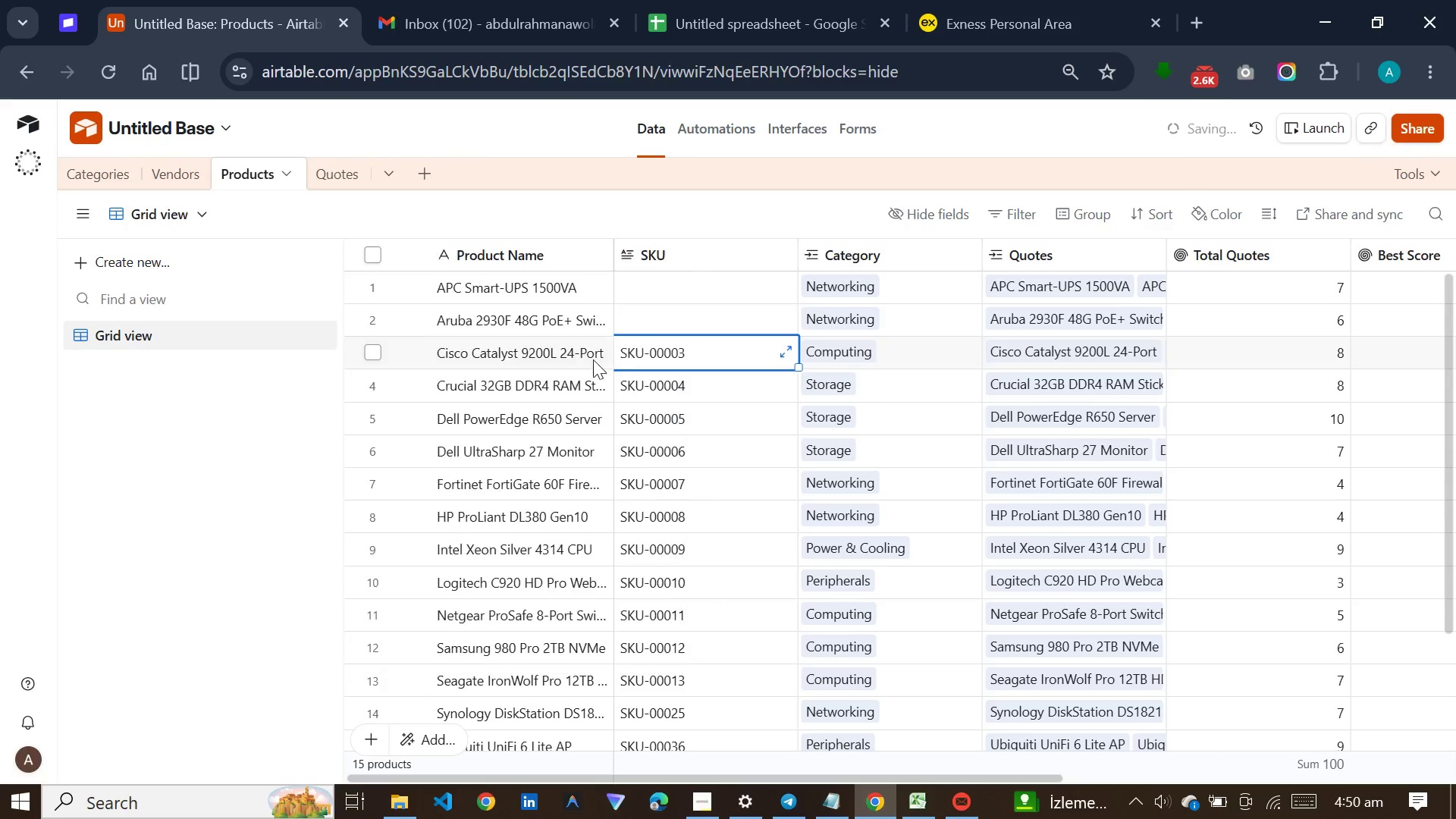 
key(Control+V)
 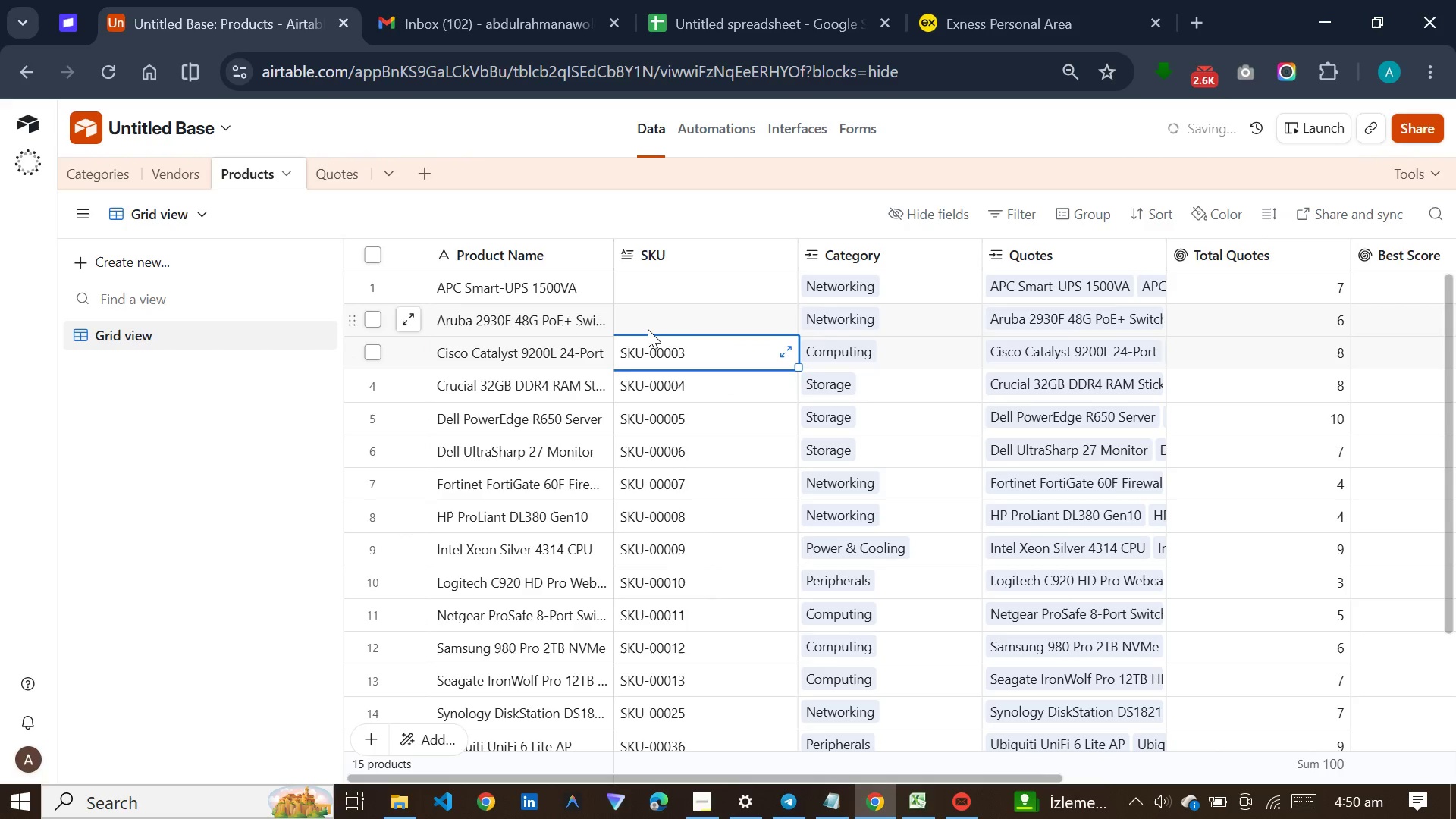 
left_click([648, 329])
 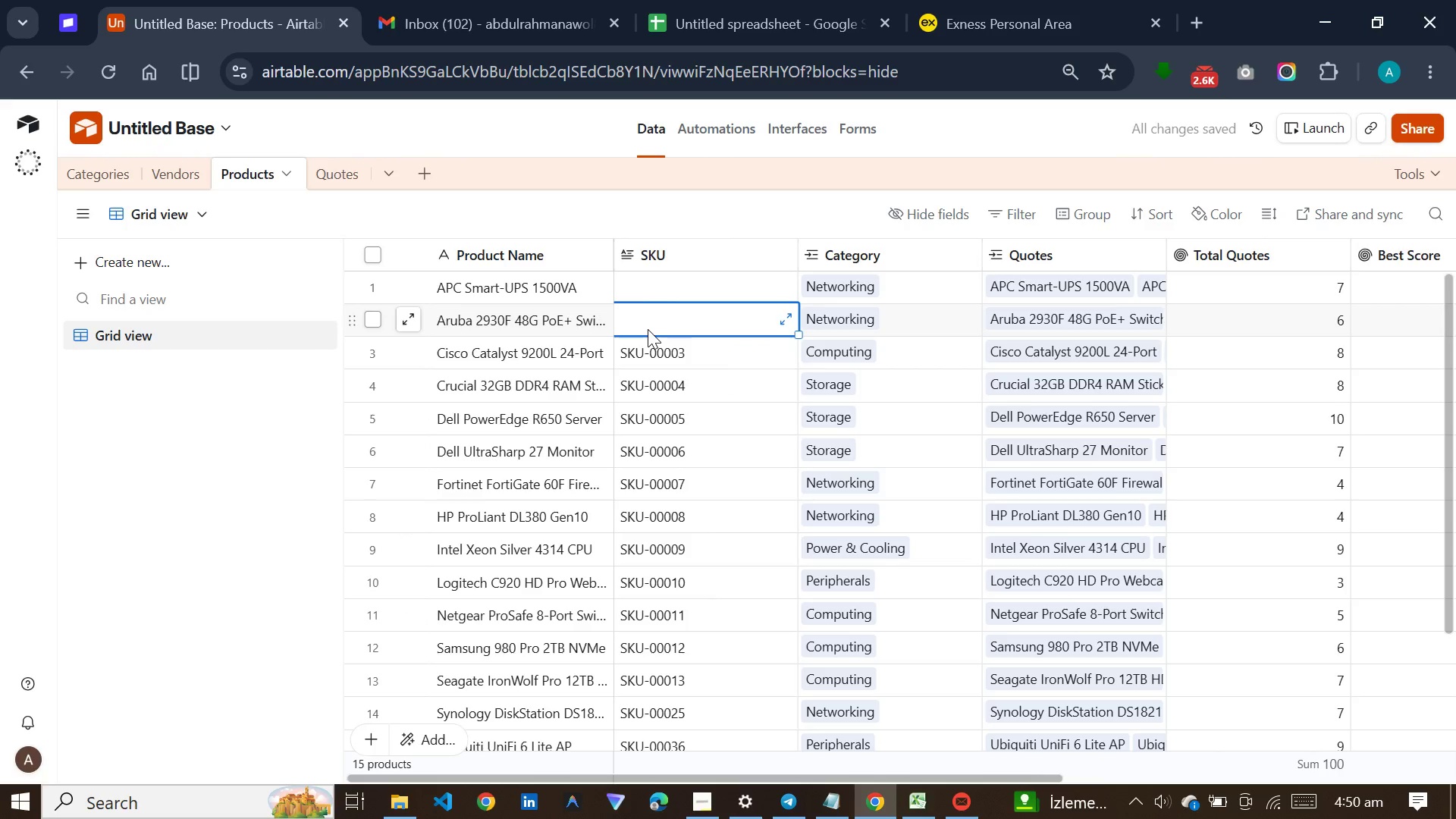 
key(Meta+V)
 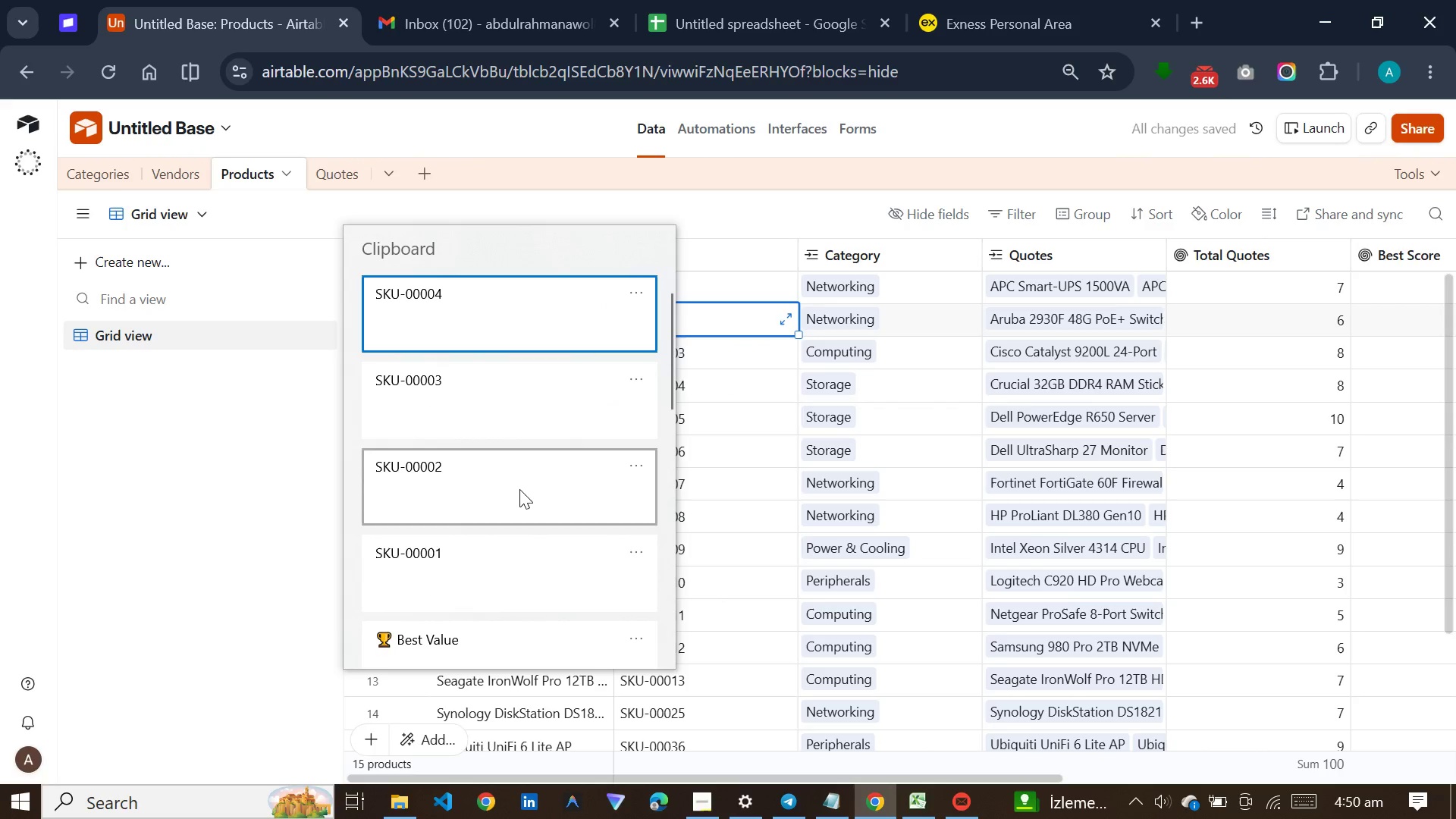 
left_click([519, 489])
 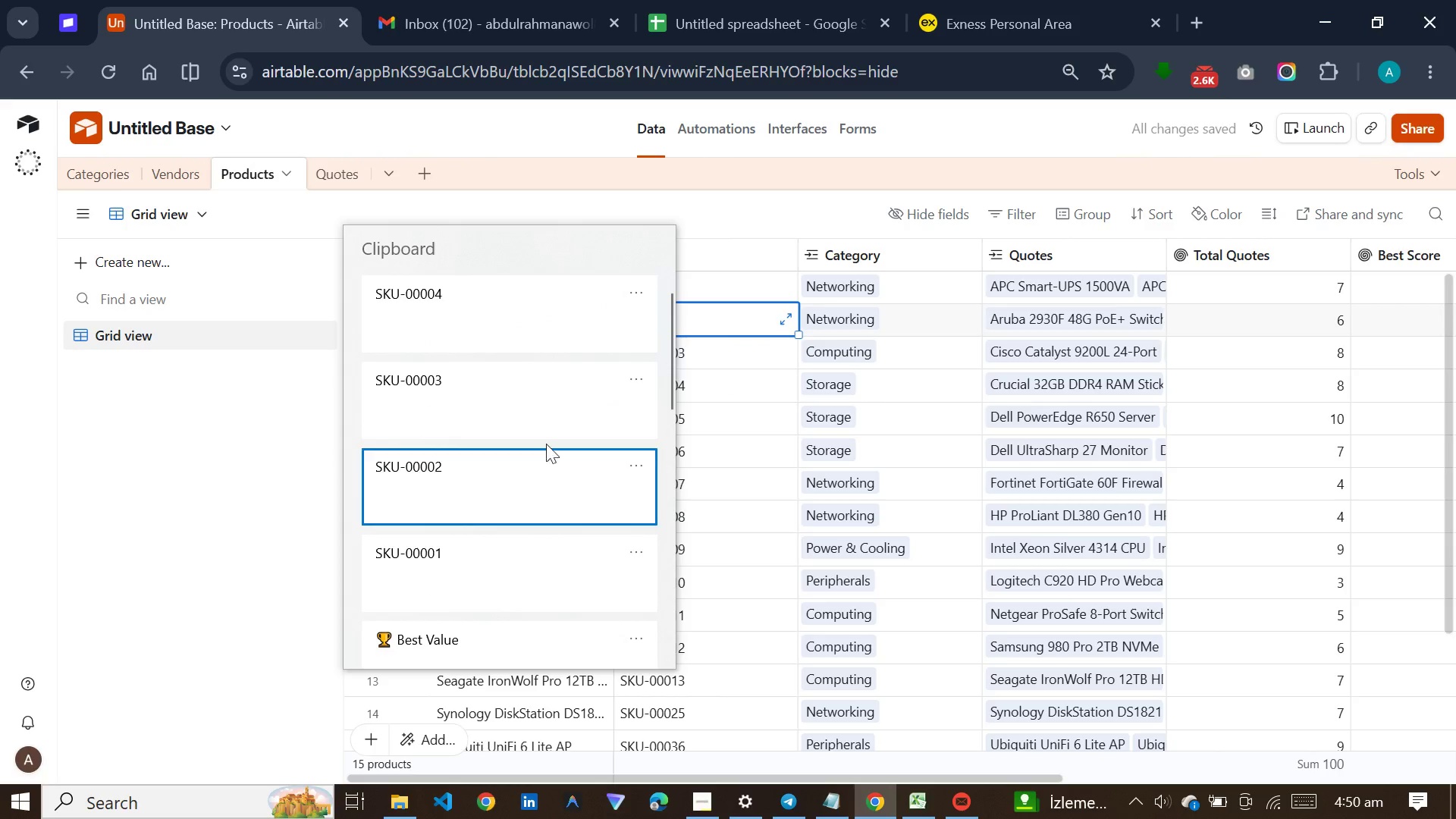 
key(Control+ControlLeft)
 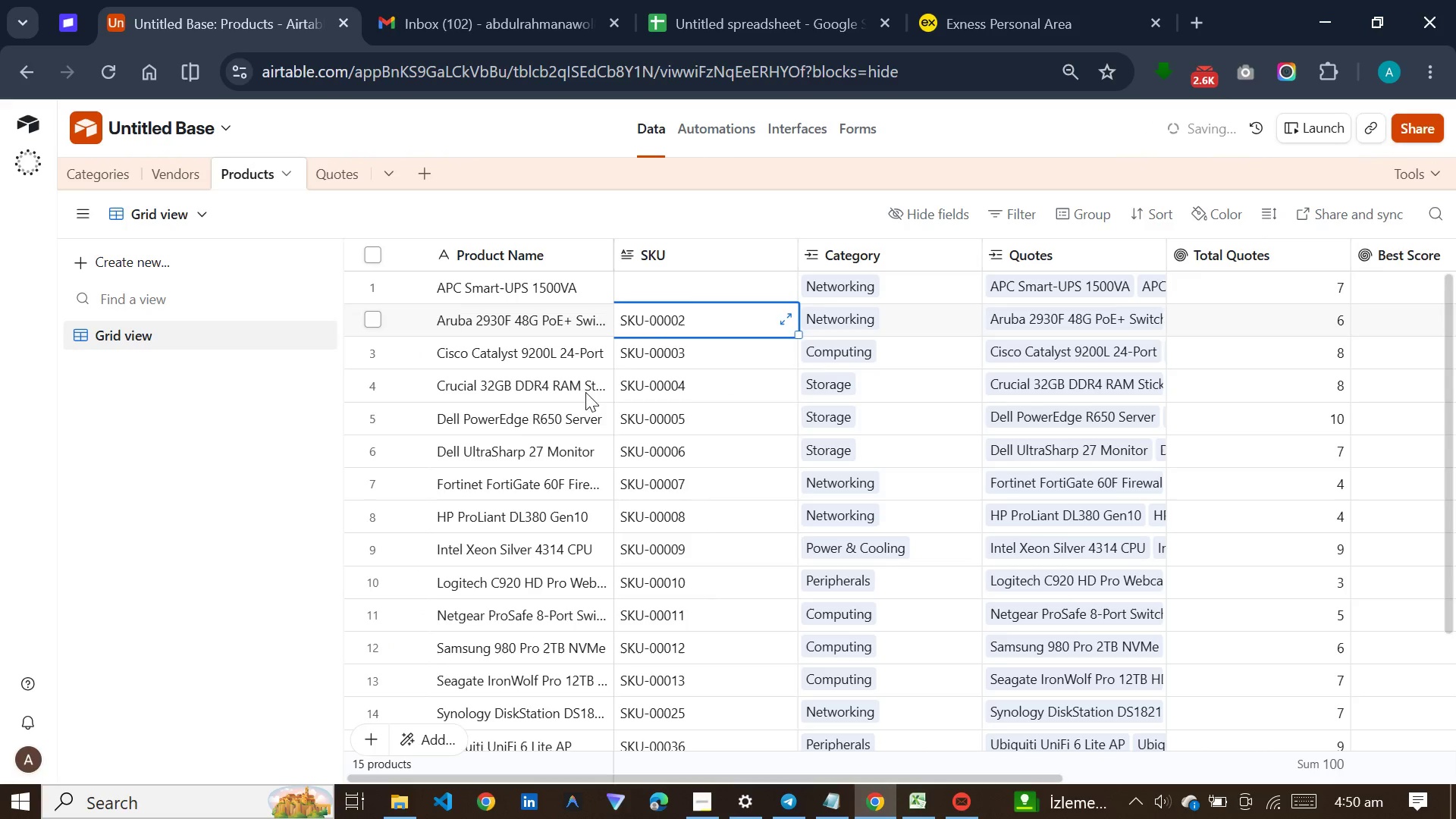 
key(Control+V)
 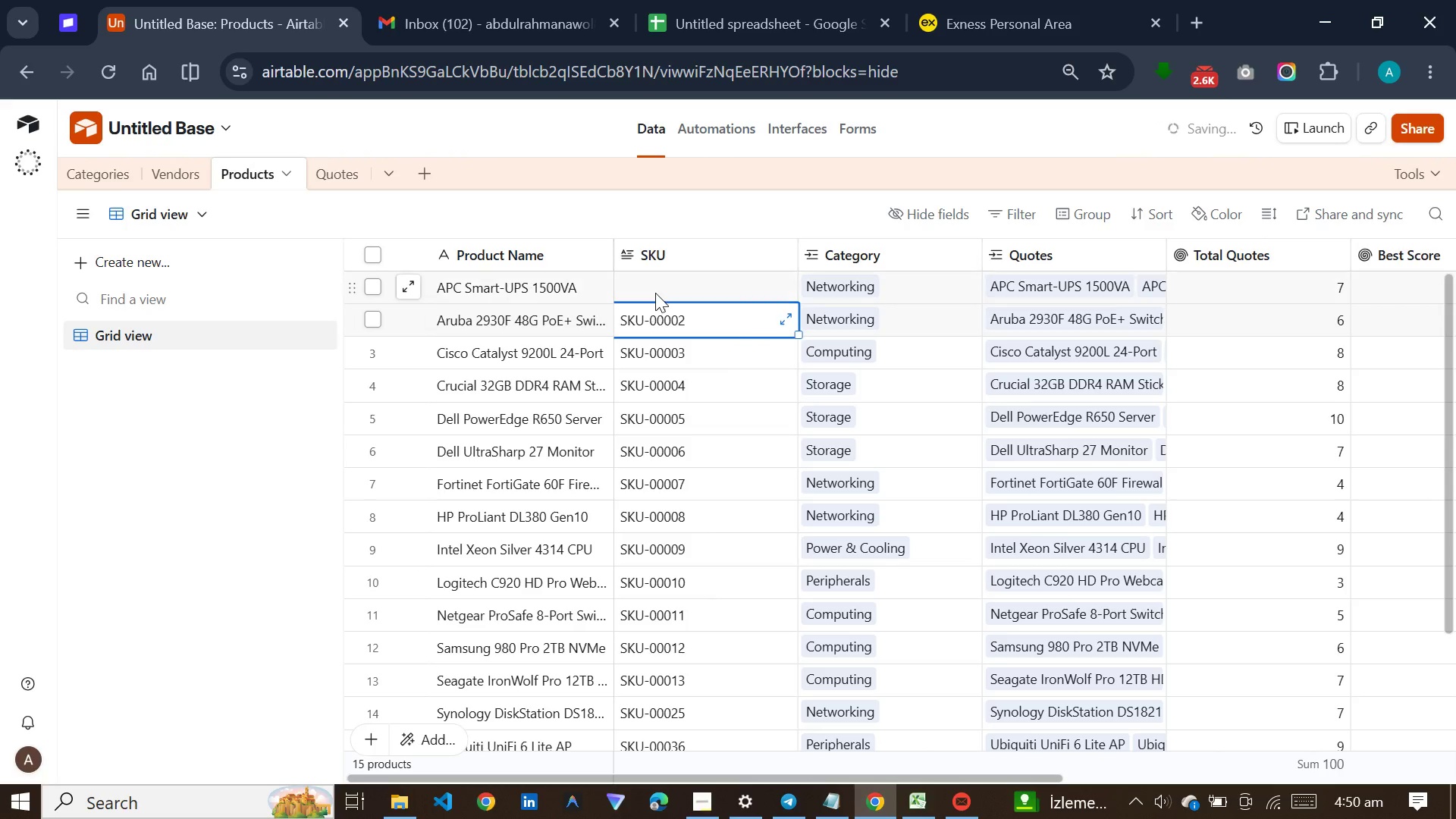 
left_click([655, 293])
 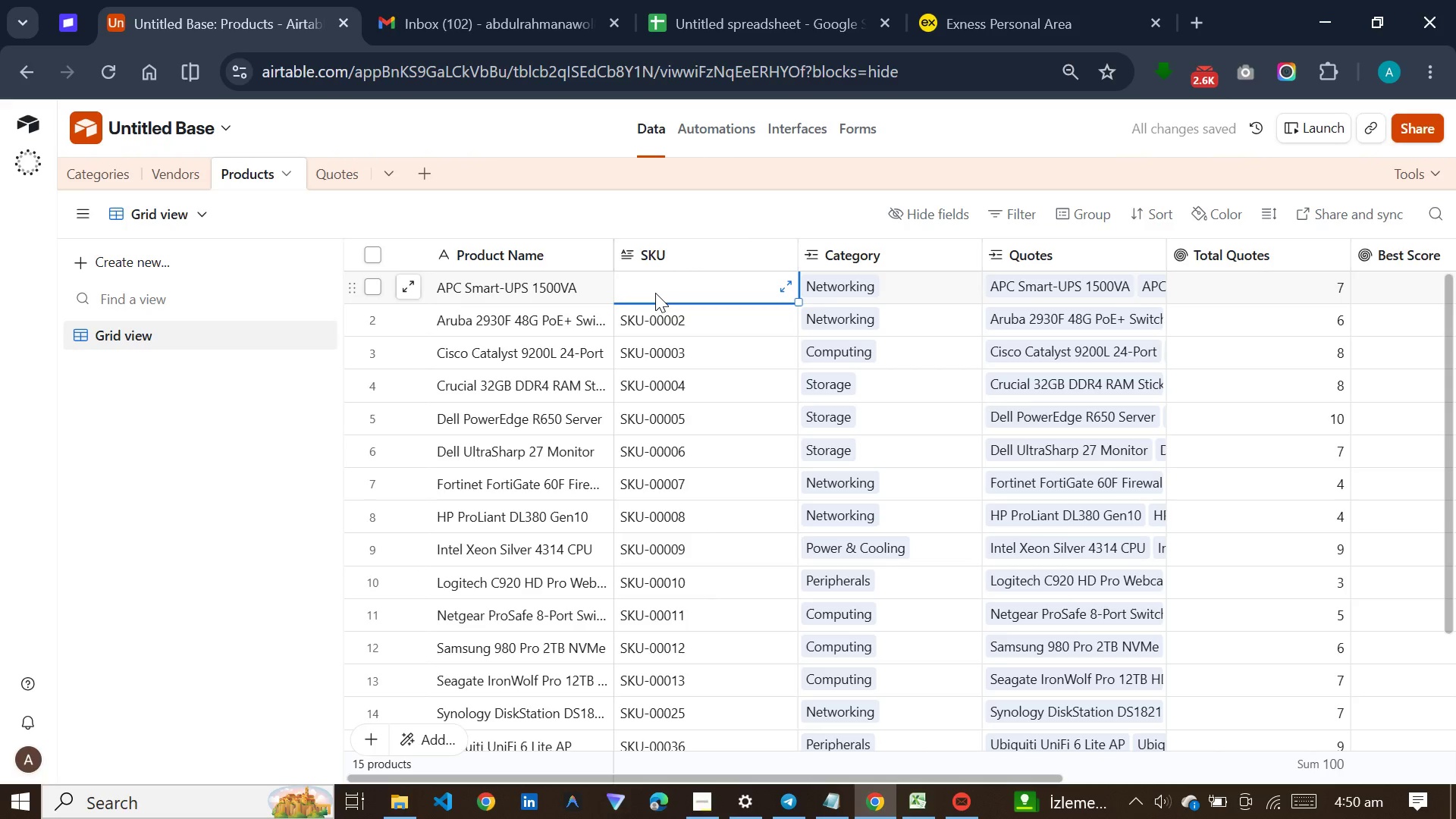 
key(Meta+V)
 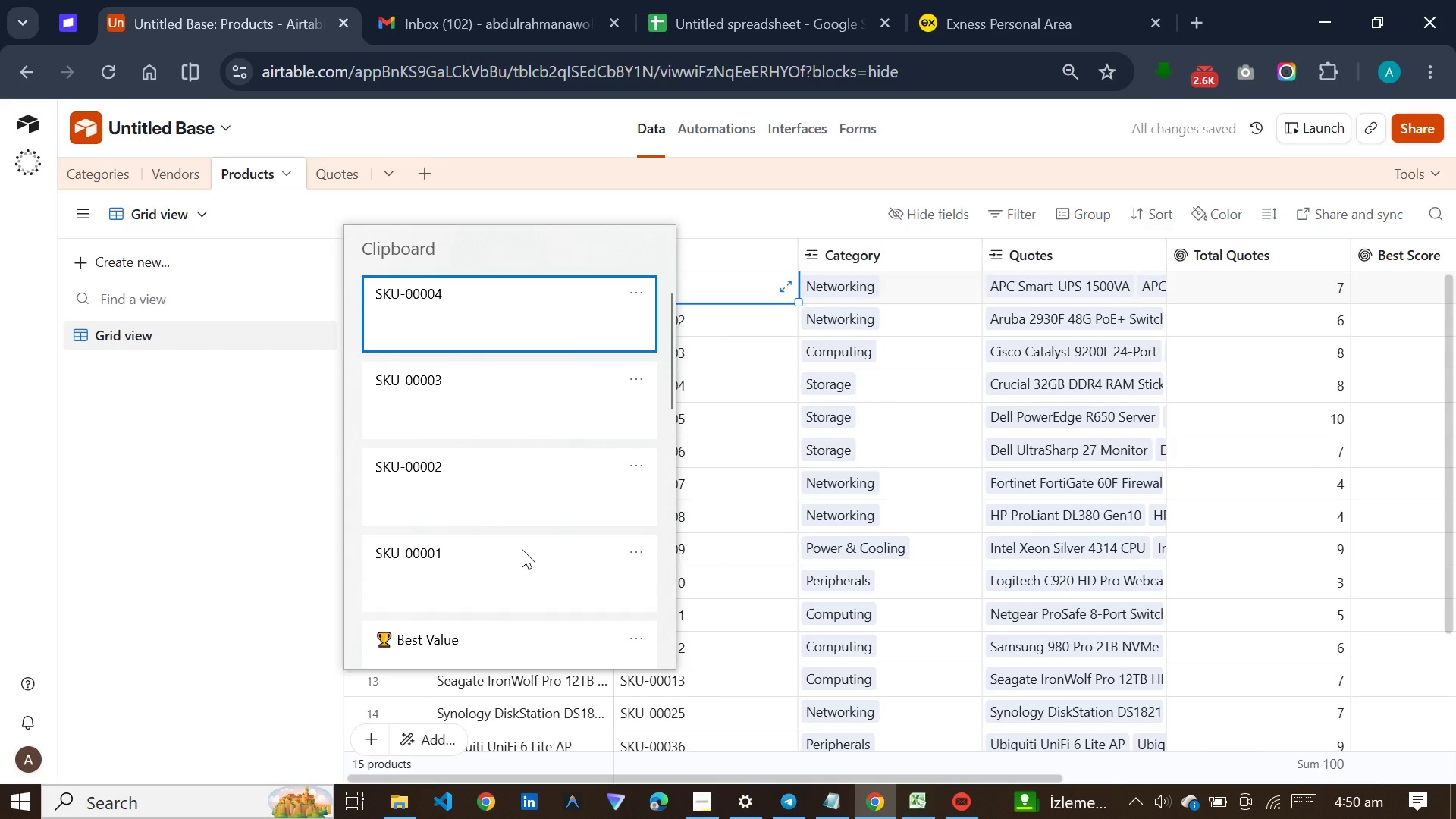 
key(Control+ControlLeft)
 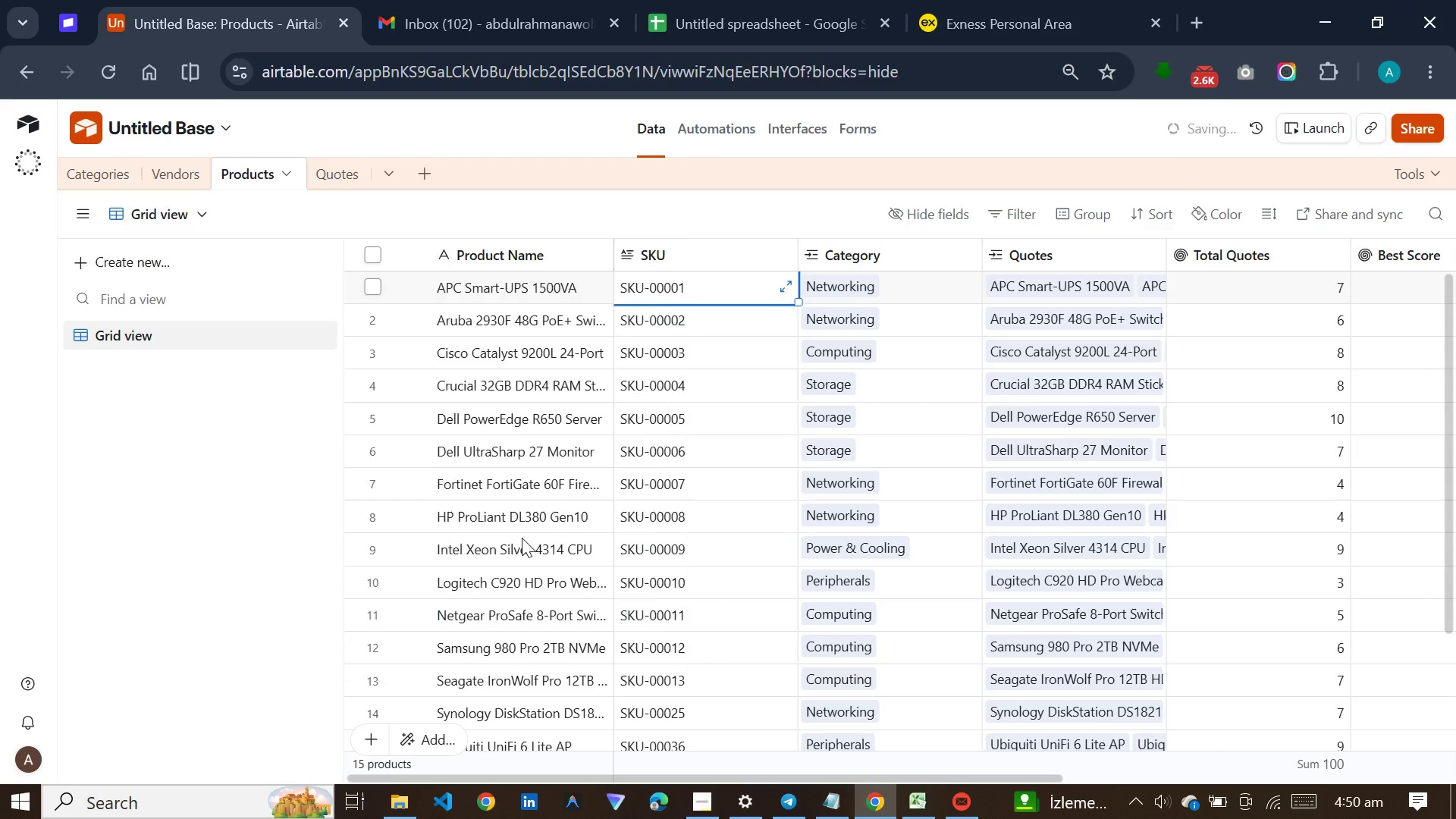 
wait(6.59)
 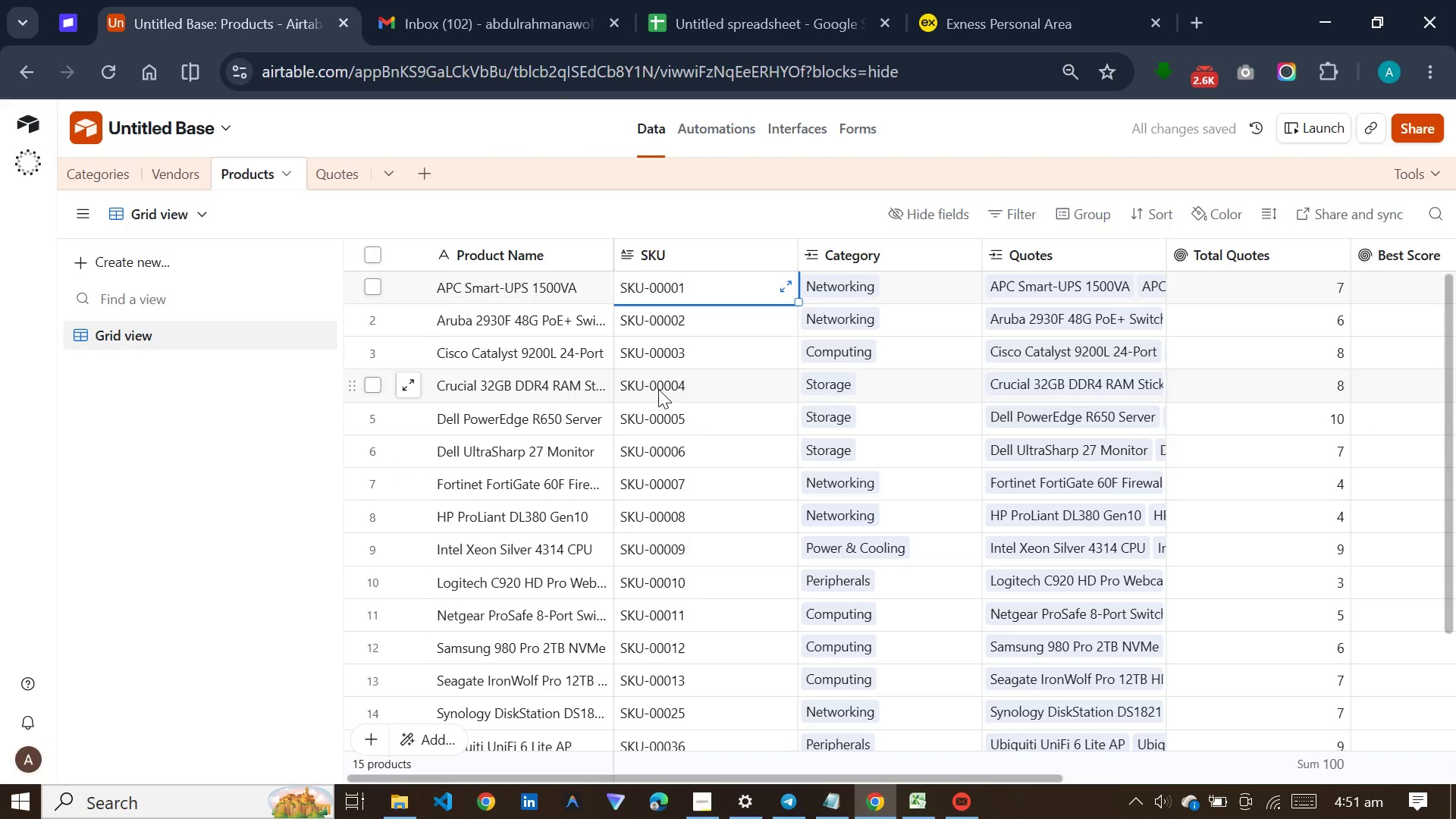 
scroll: coordinate [647, 715], scroll_direction: down, amount: 1.0
 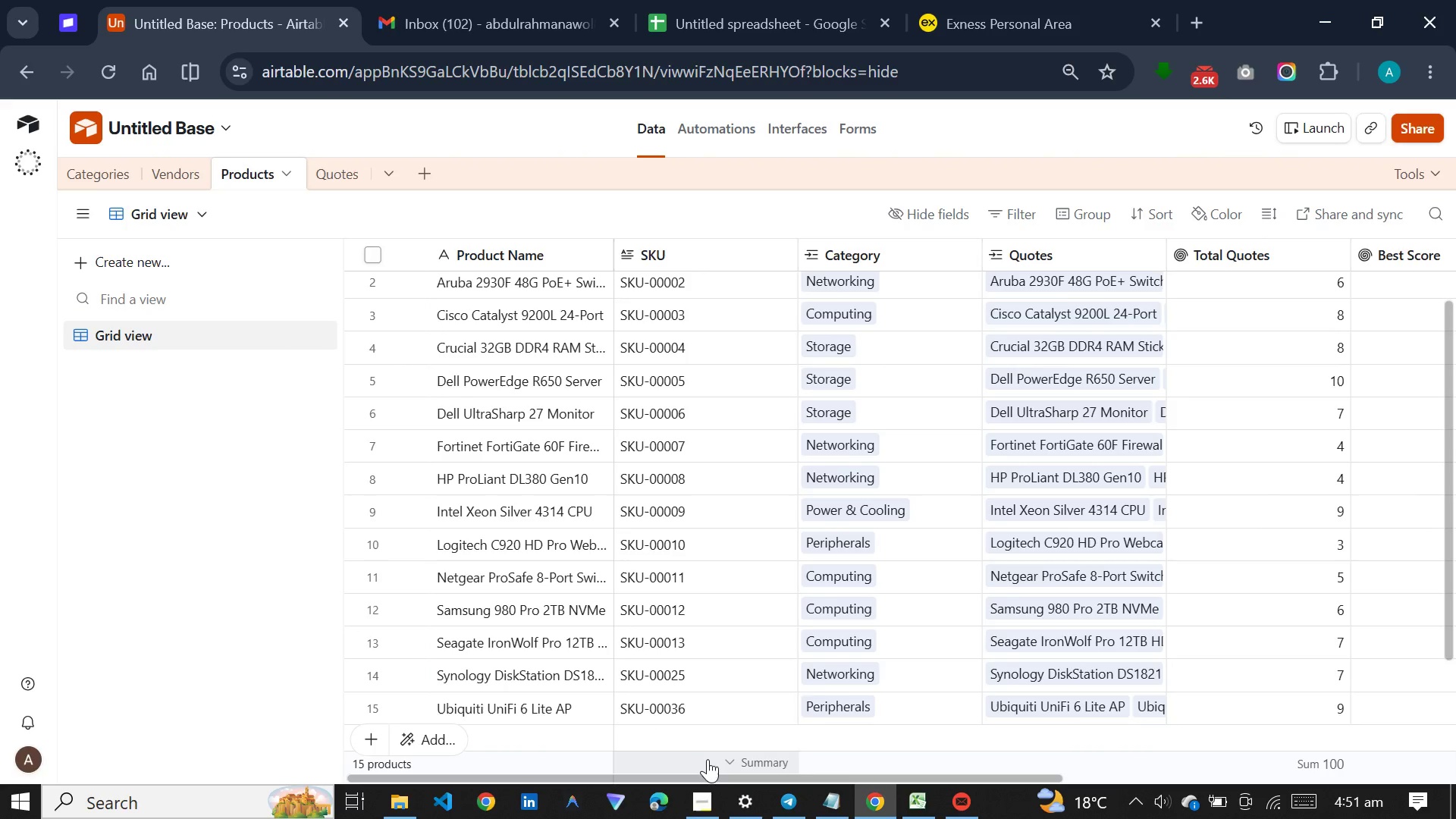 
left_click([716, 759])
 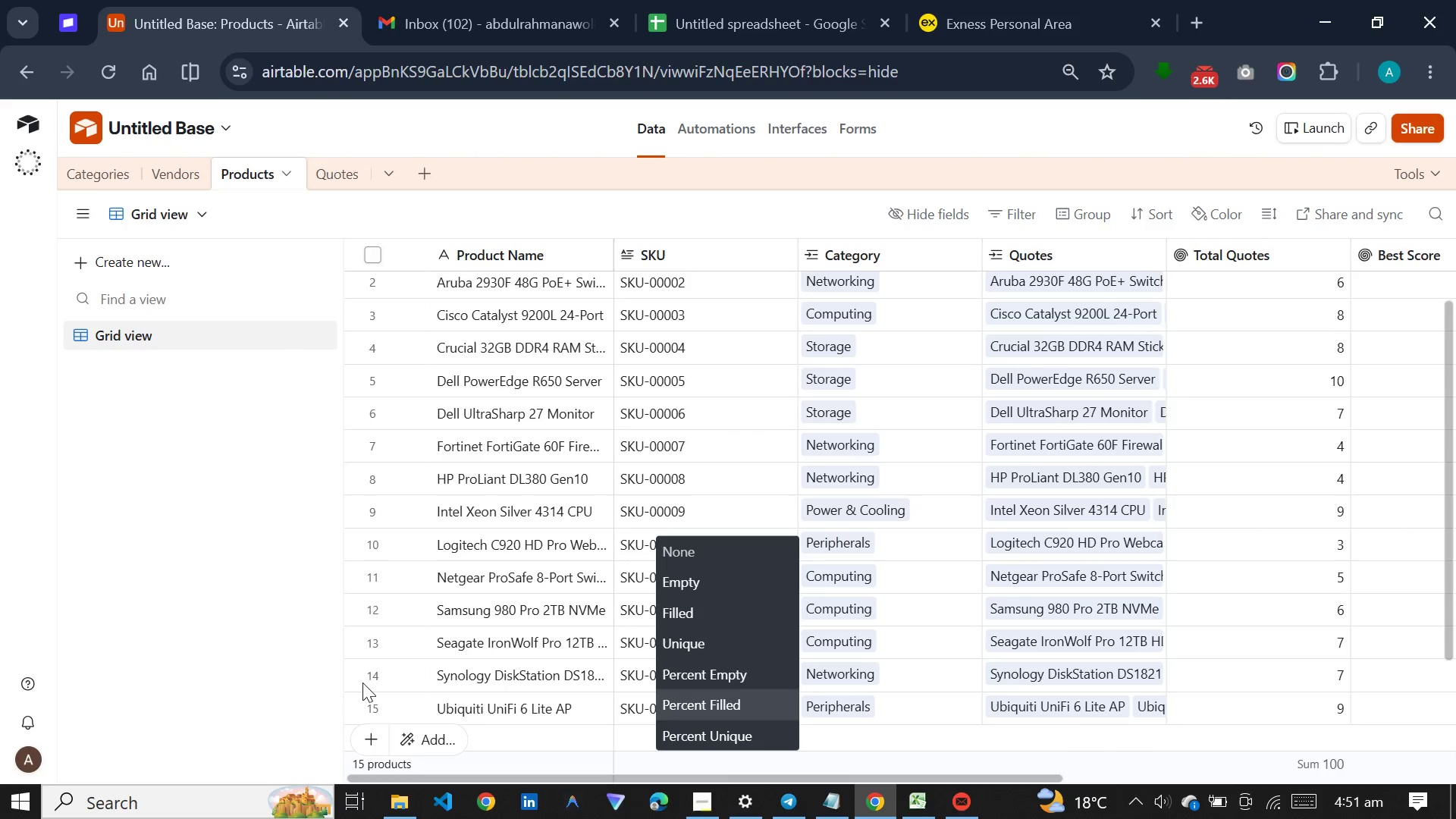 
left_click([196, 623])
 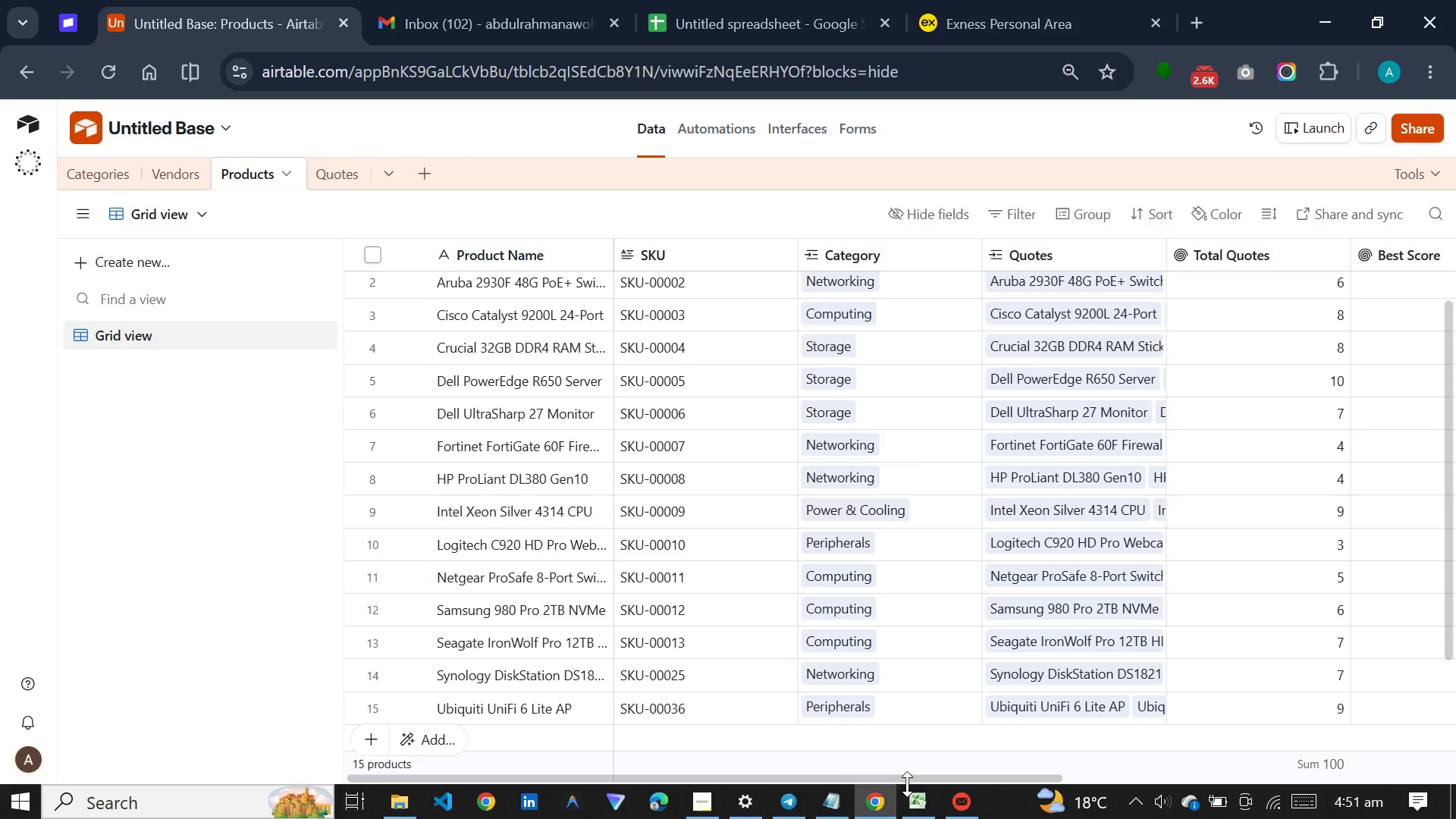 
left_click_drag(start_coordinate=[914, 777], to_coordinate=[1387, 761])
 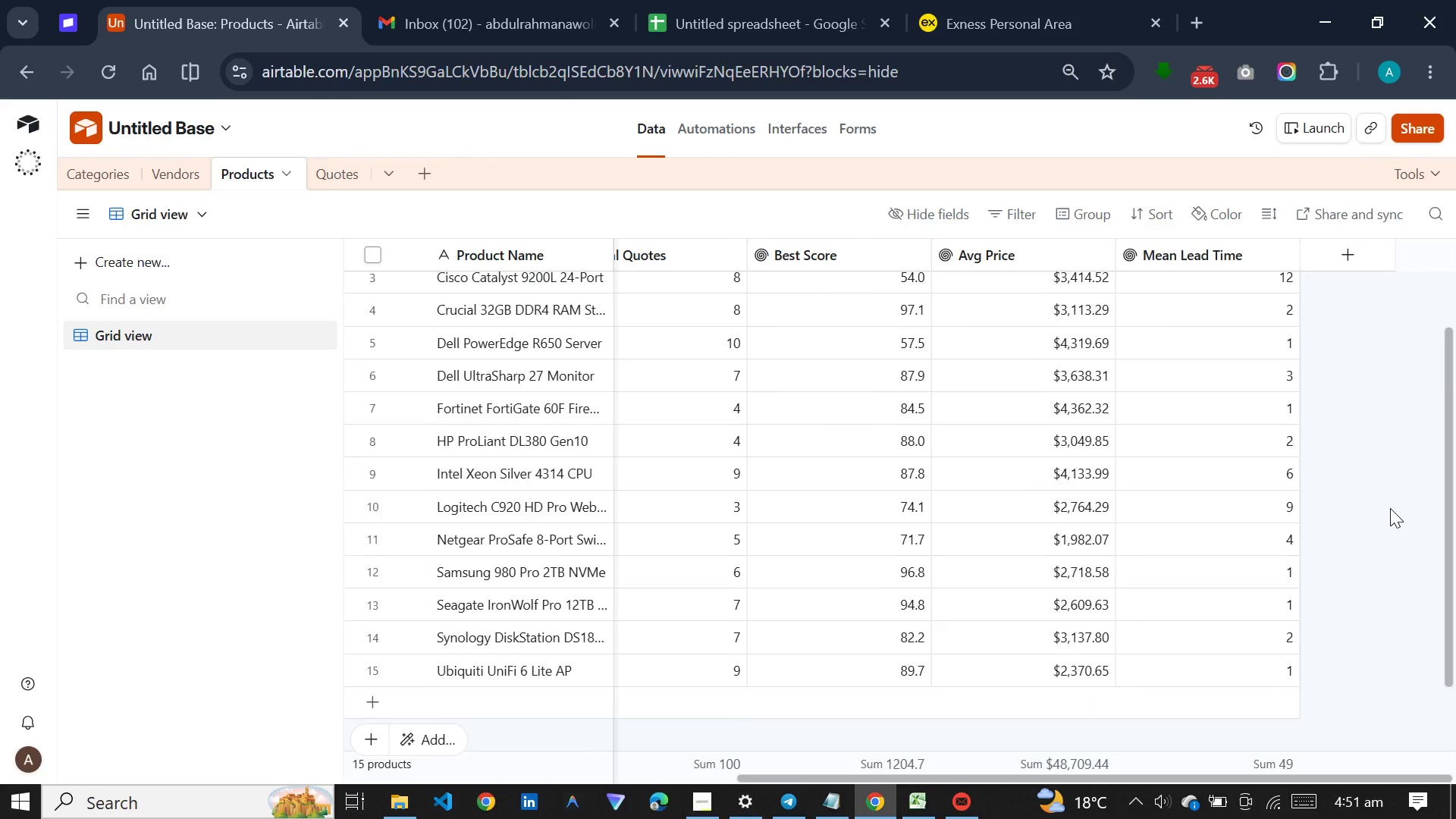 
scroll: coordinate [1390, 508], scroll_direction: up, amount: 8.0
 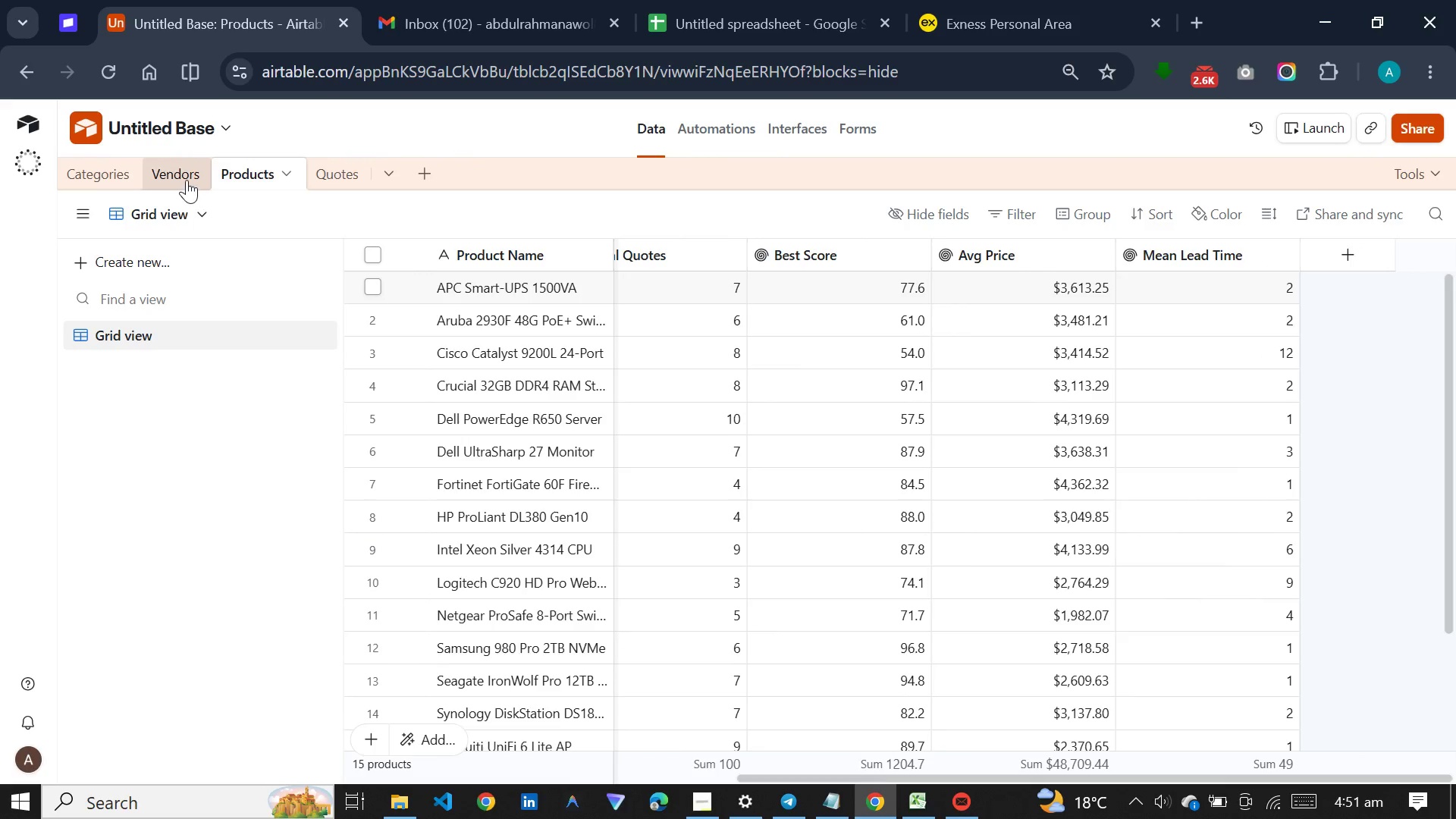 
left_click([187, 180])
 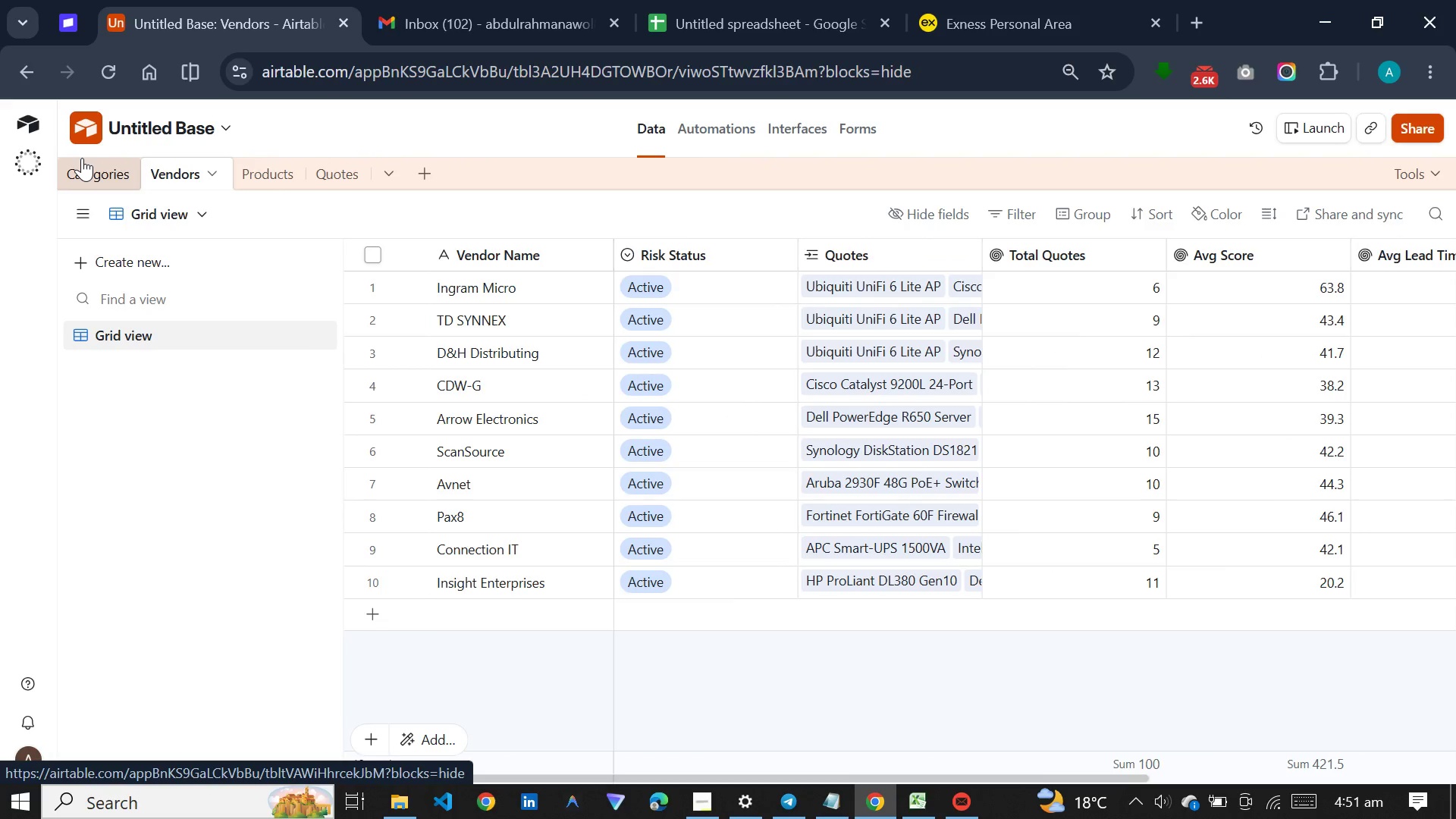 
left_click([82, 158])
 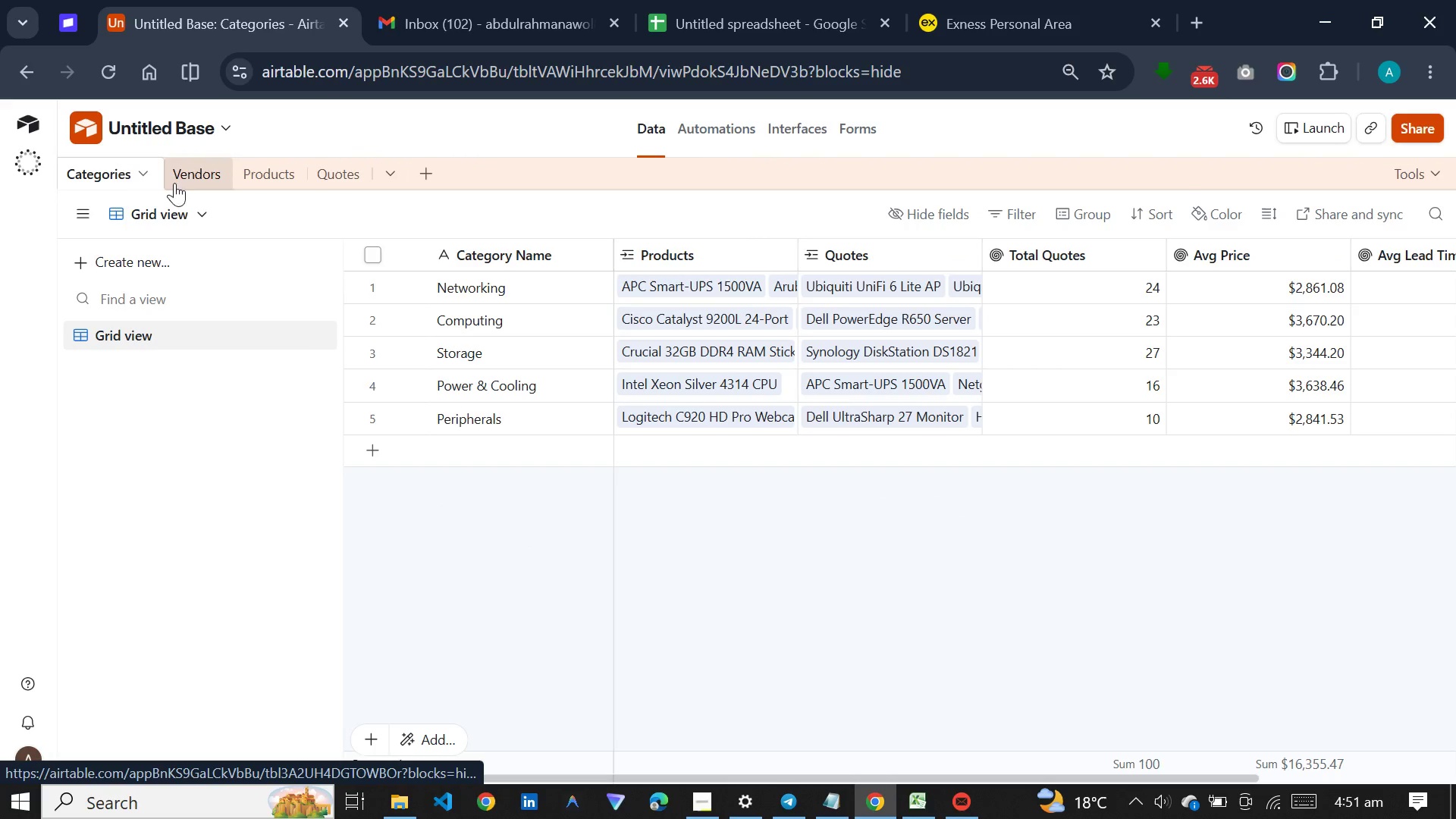 
left_click([182, 172])
 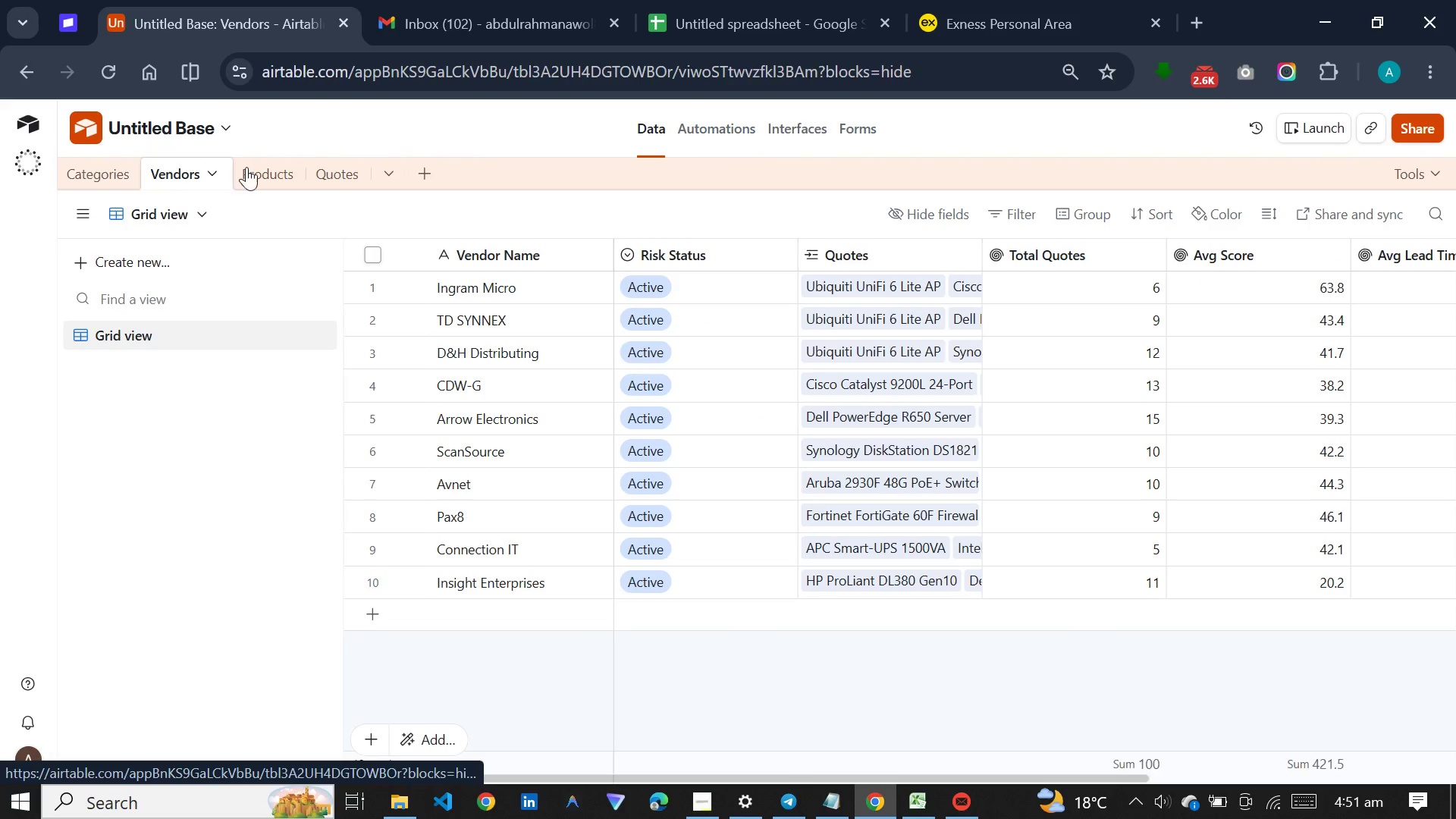 
left_click([264, 167])
 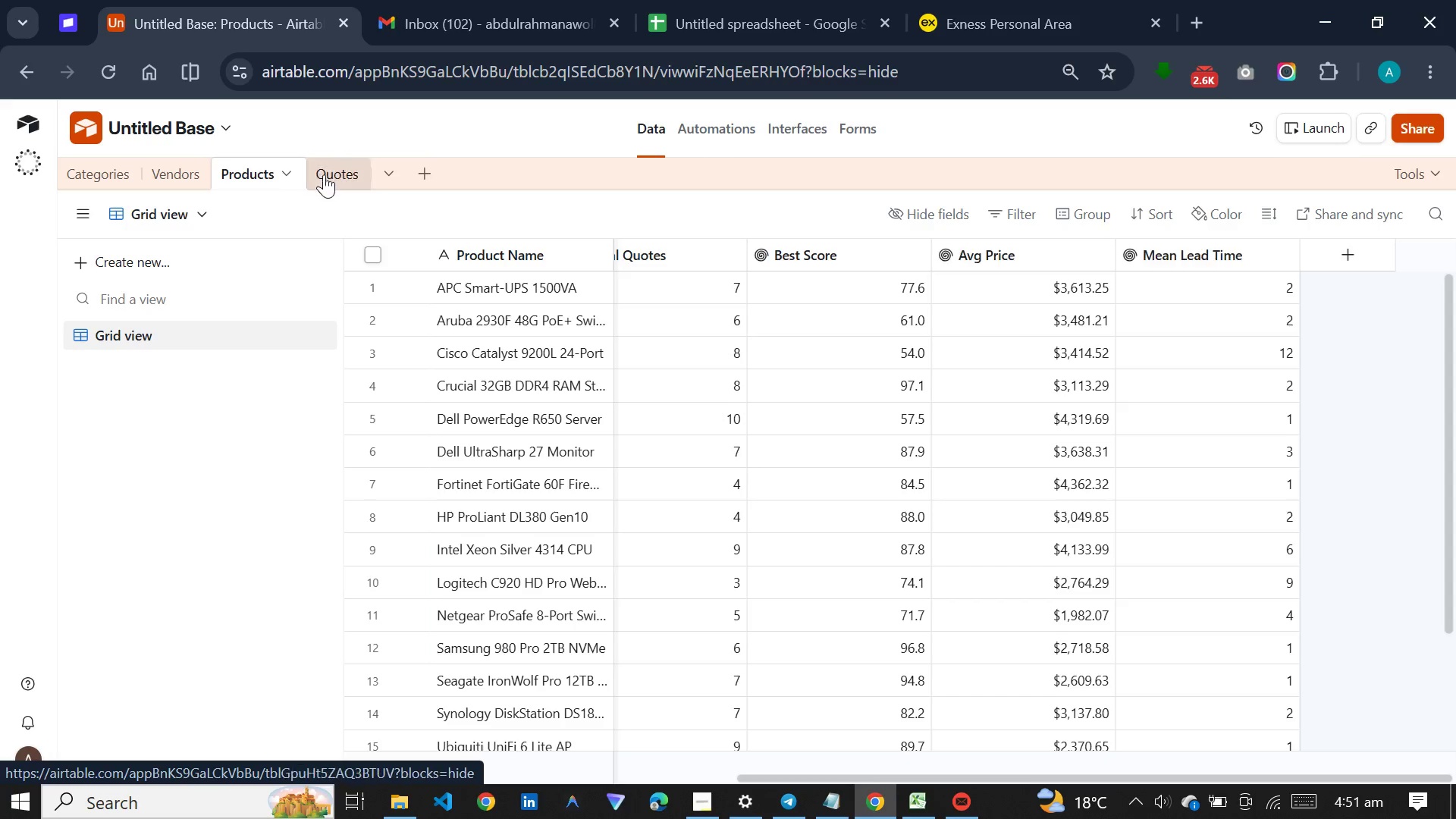 
left_click([327, 174])
 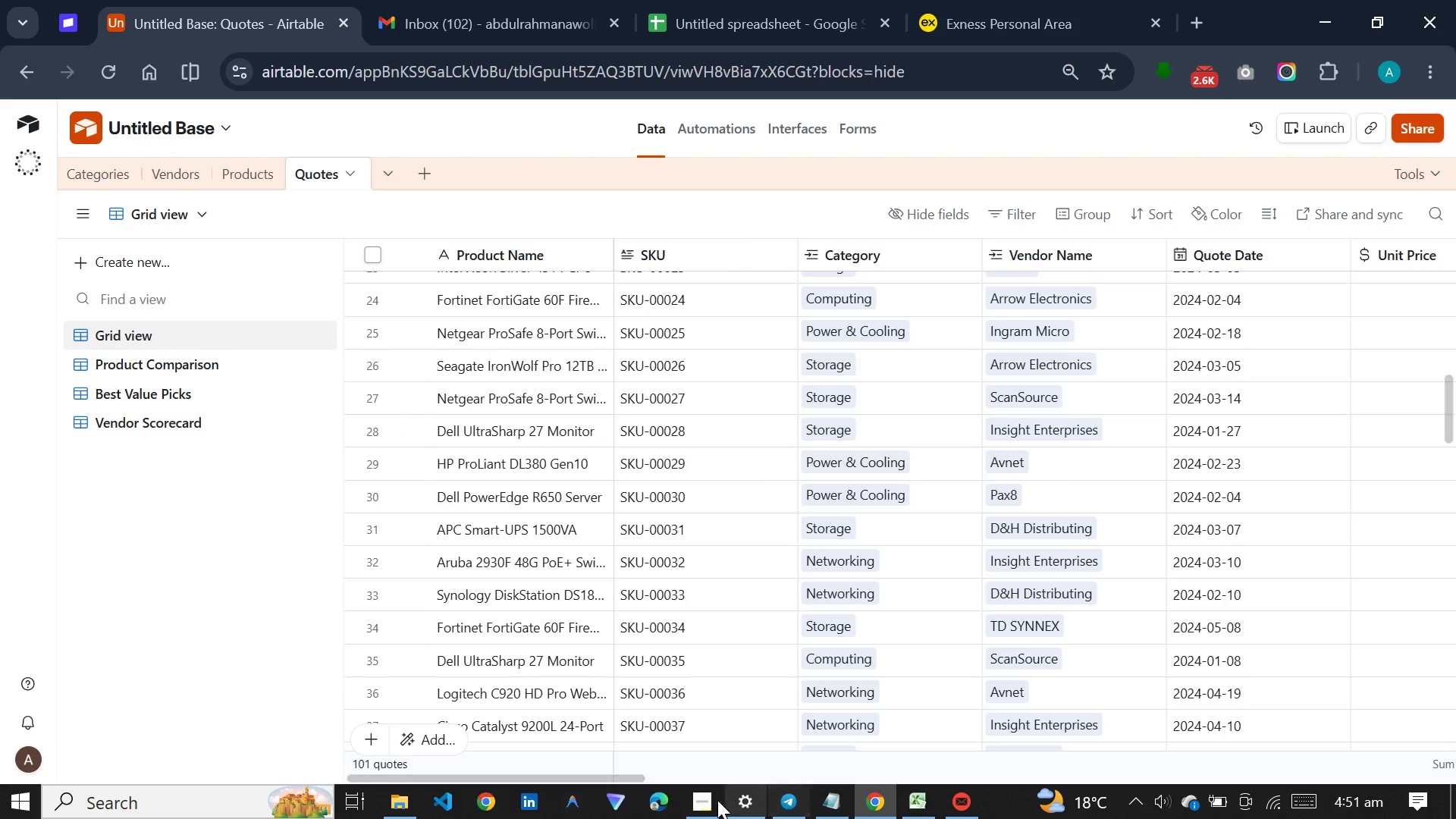 
wait(6.05)
 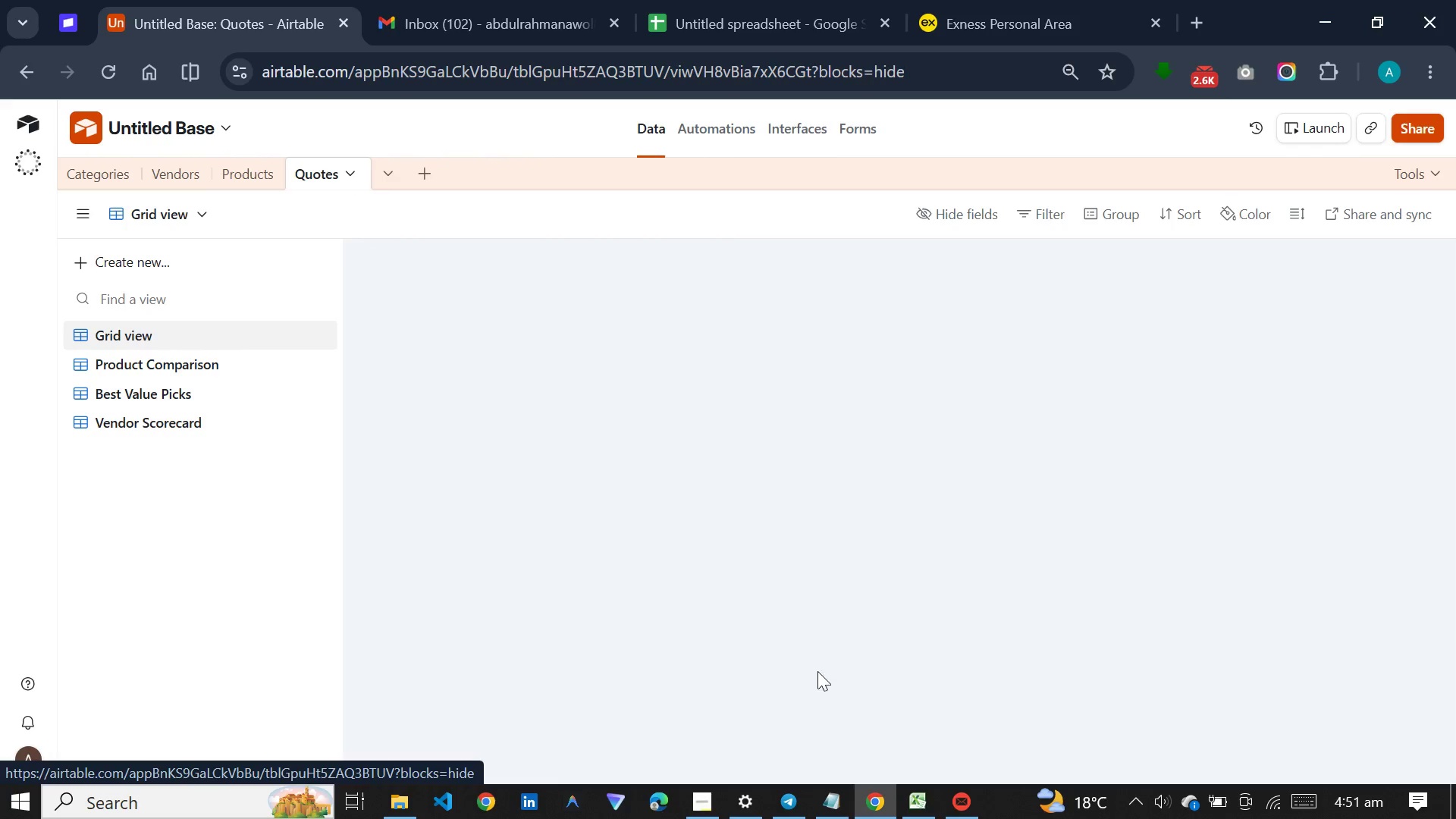 
left_click_drag(start_coordinate=[626, 777], to_coordinate=[386, 623])
 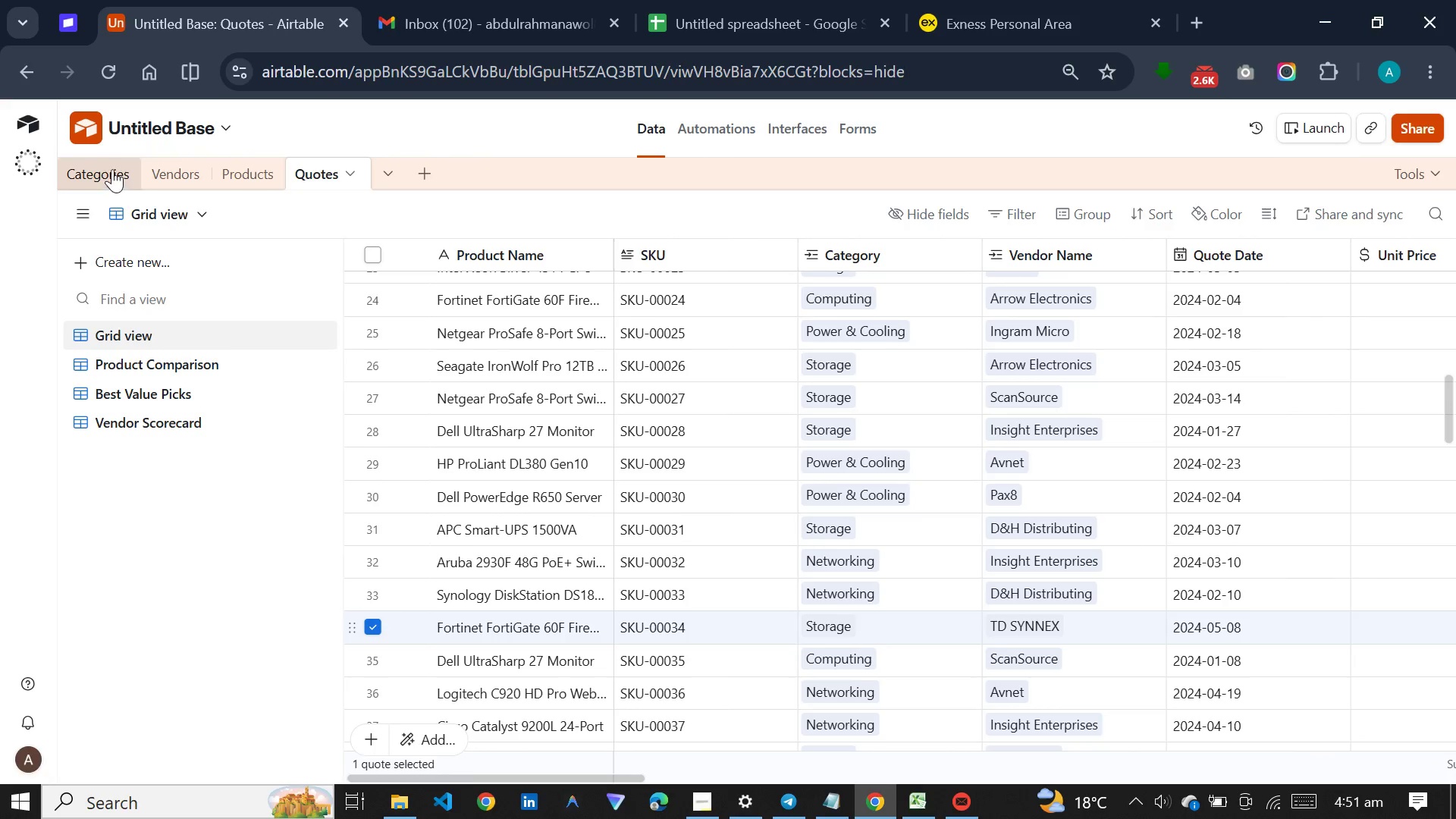 
left_click([109, 169])
 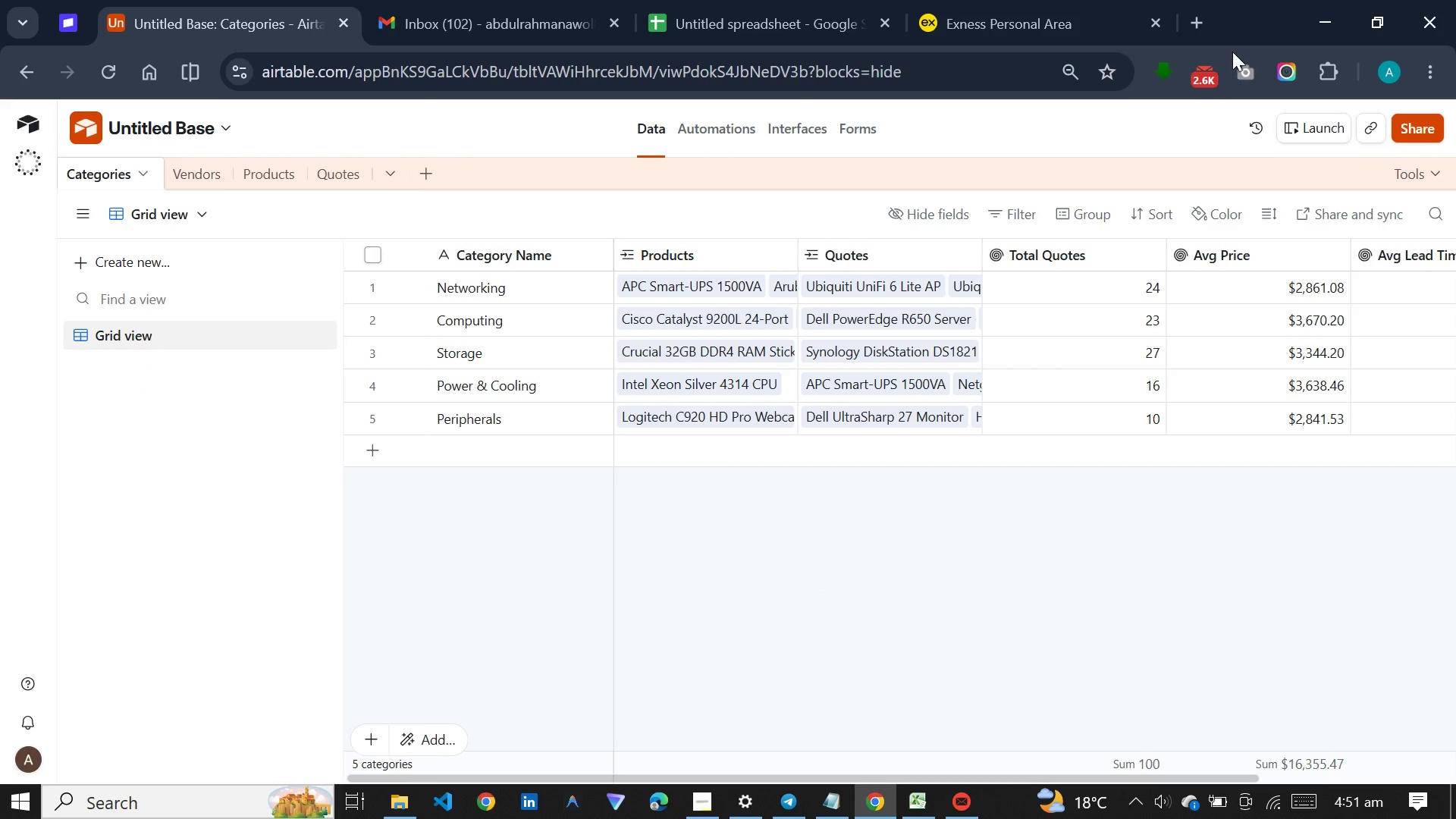 
left_click([1240, 63])
 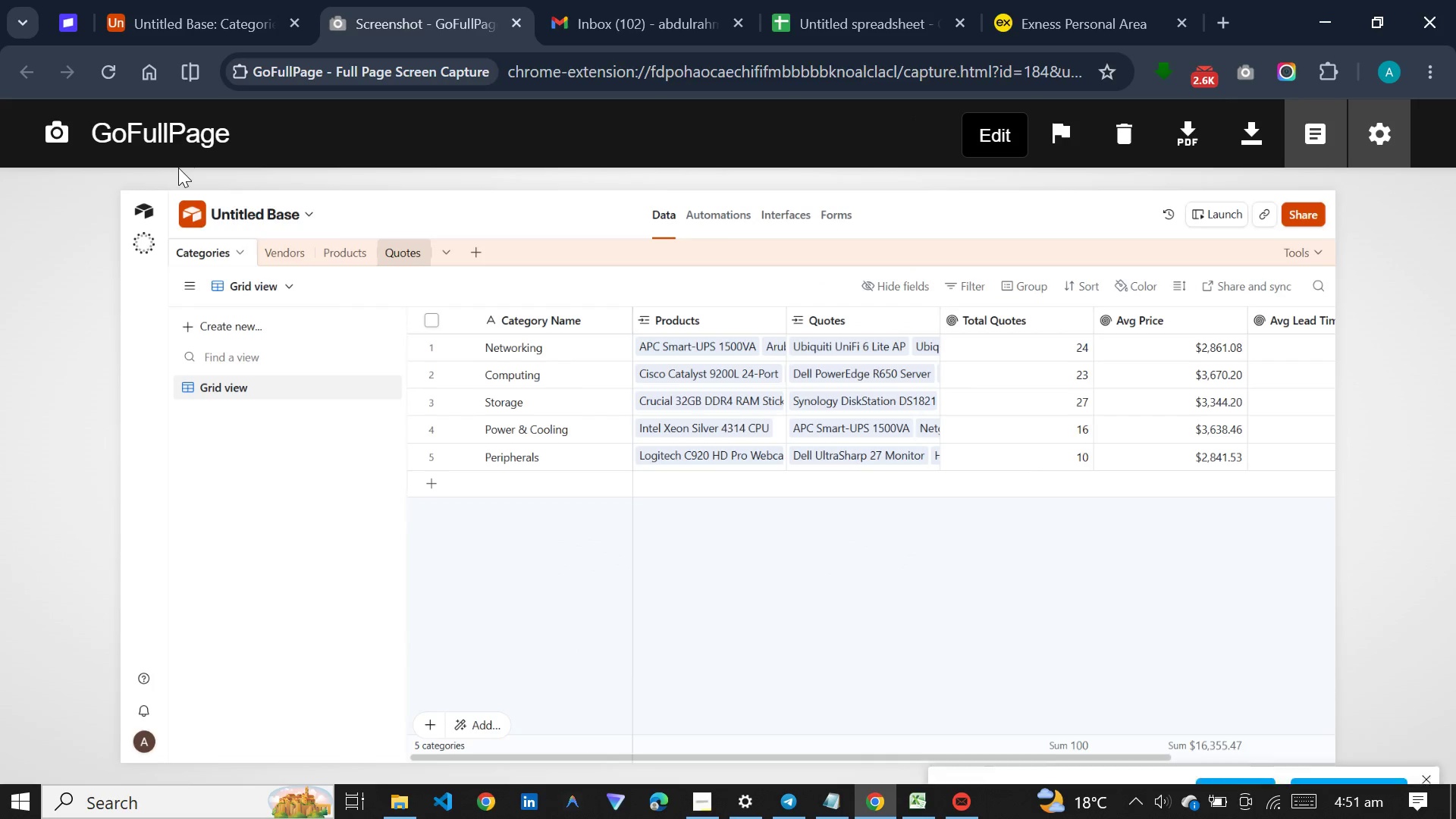 
left_click([174, 5])
 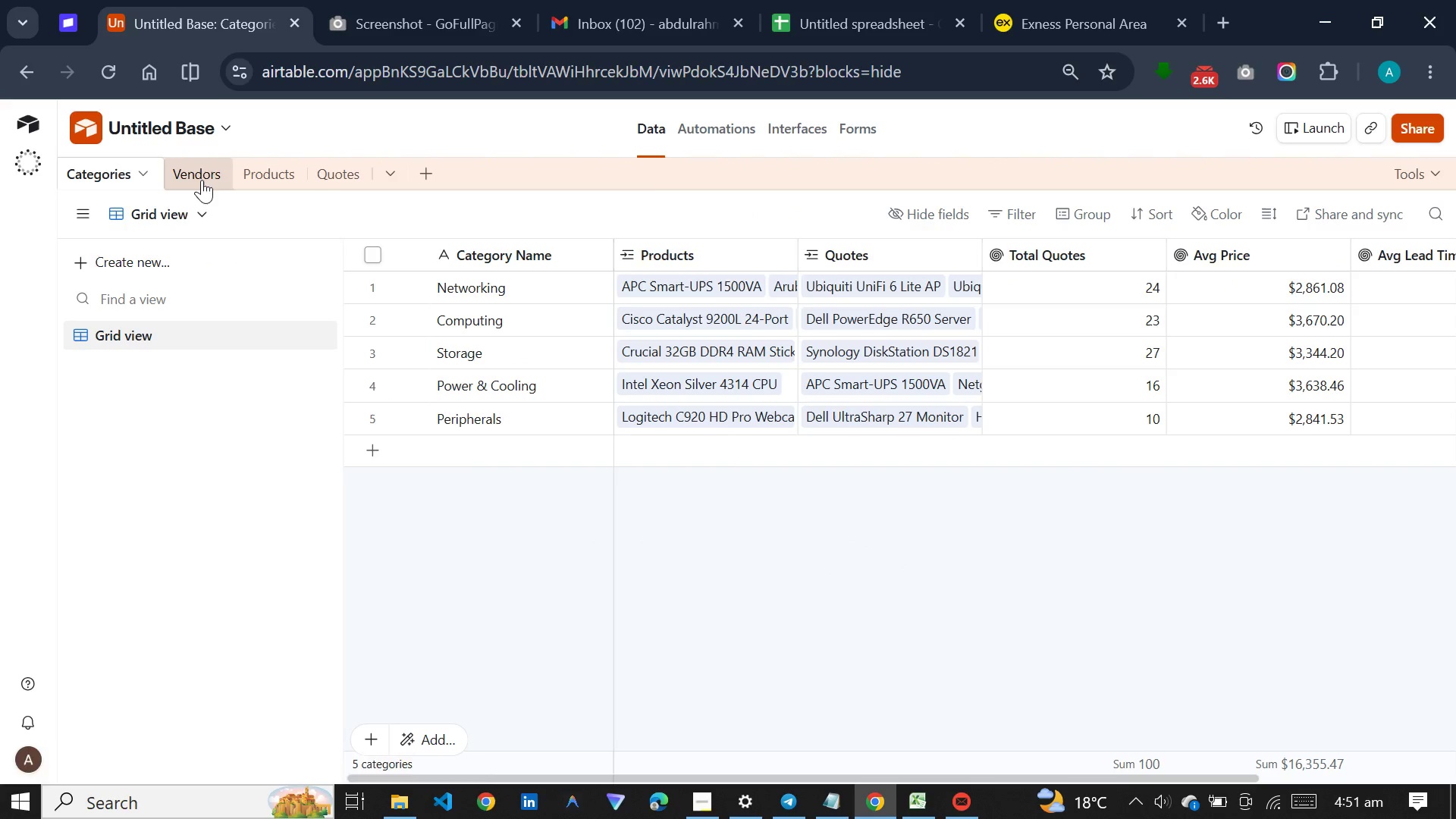 
left_click([202, 180])
 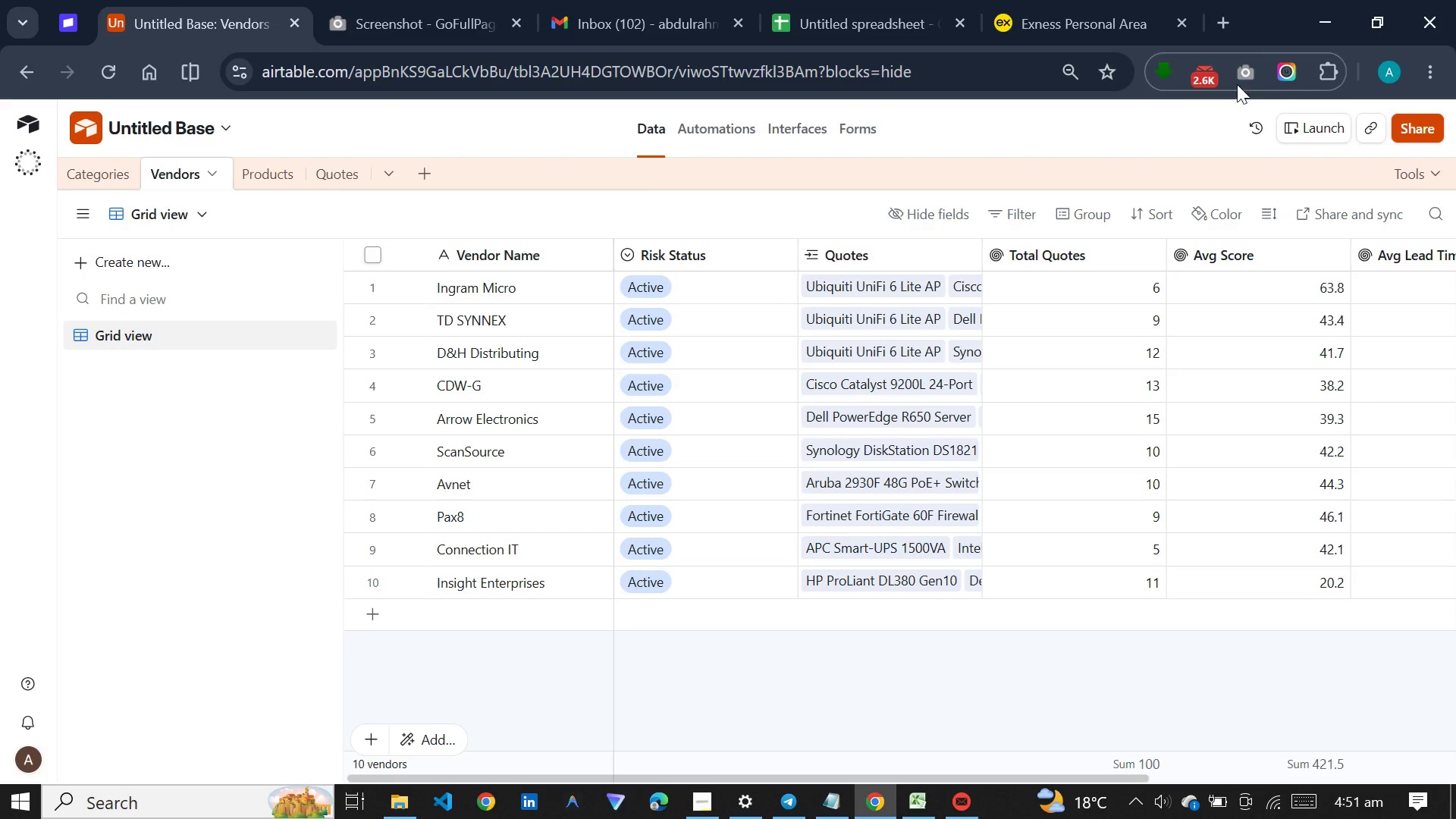 
left_click([1244, 67])
 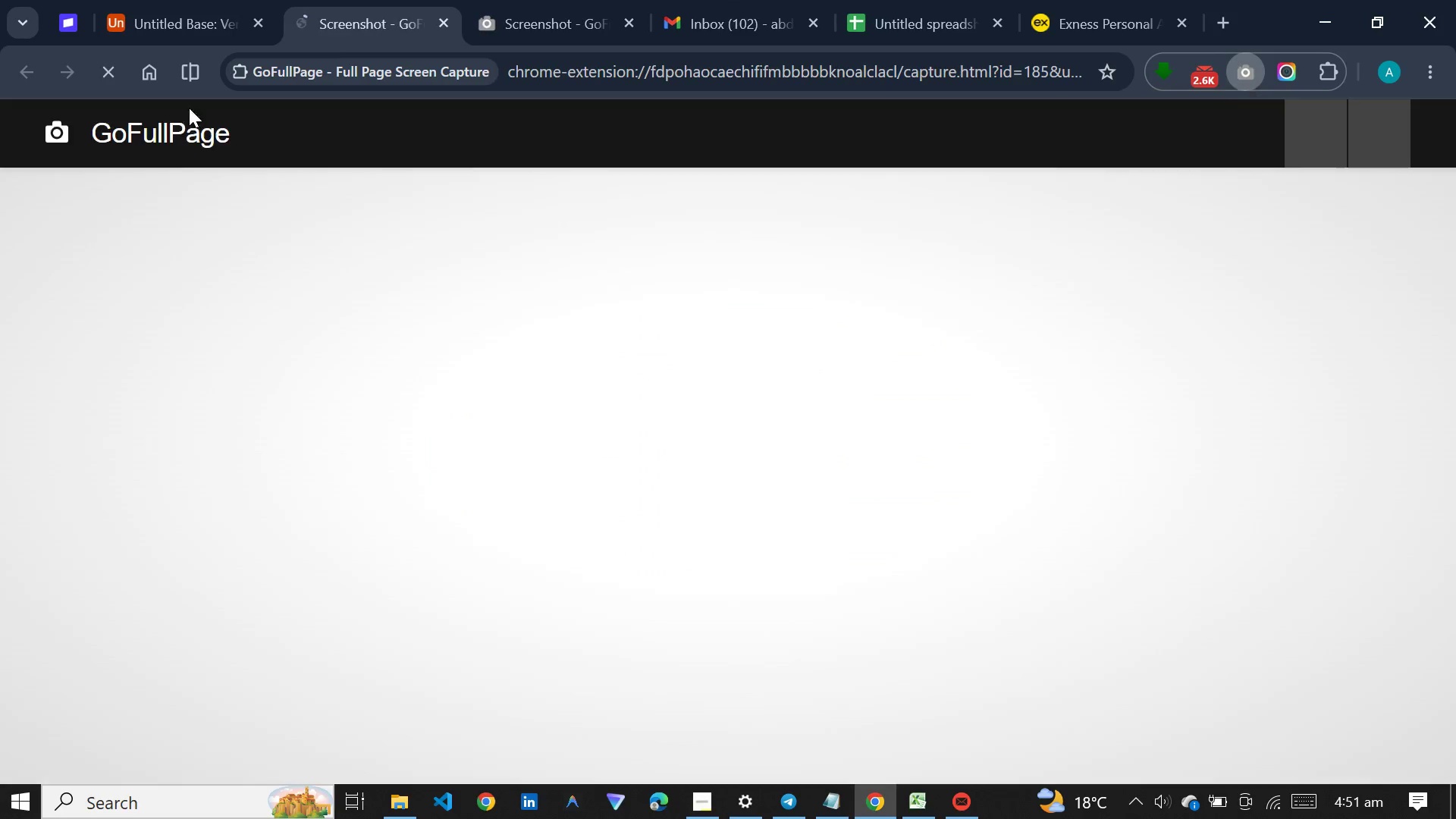 
left_click([178, 5])
 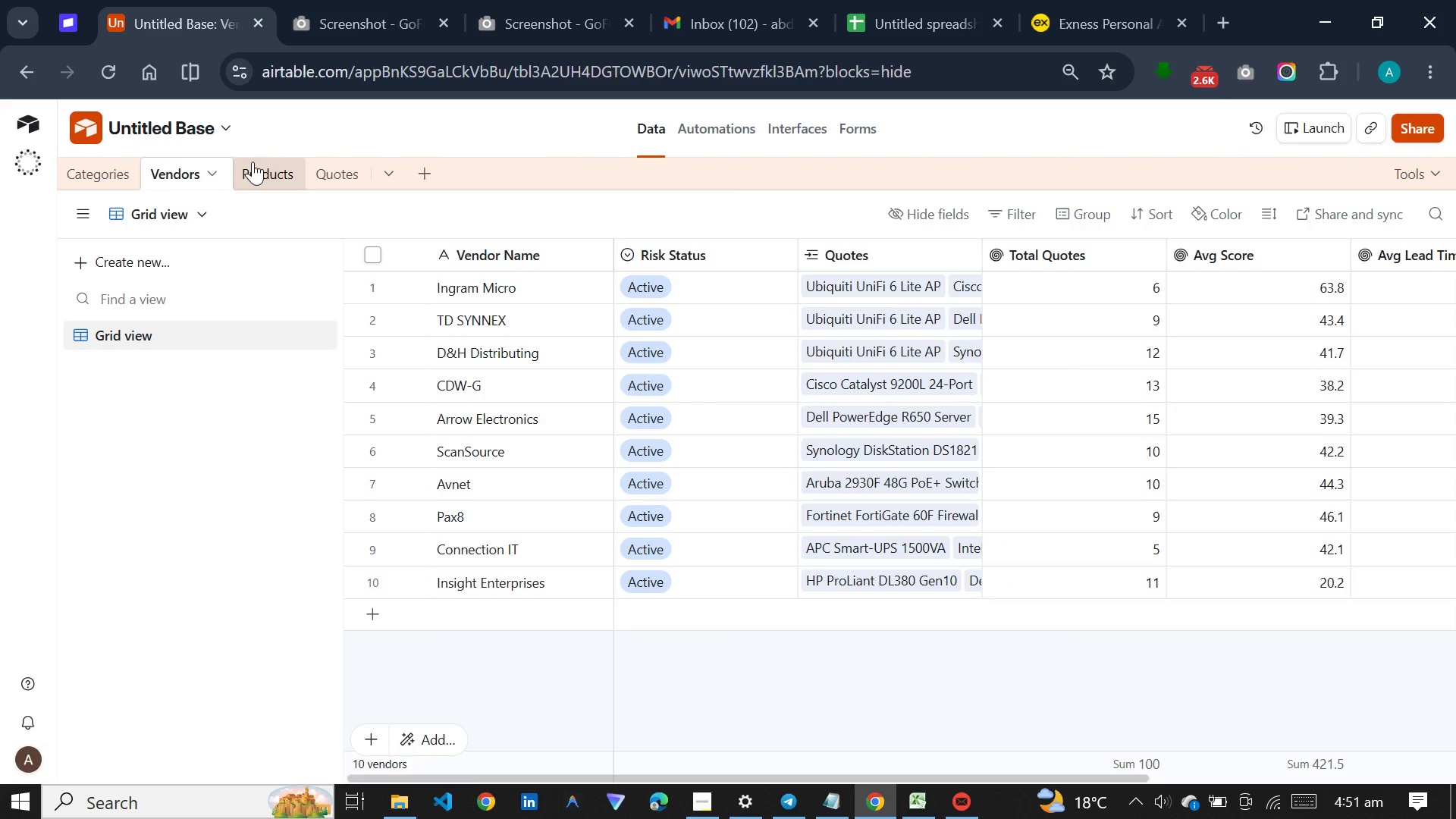 
left_click([253, 162])
 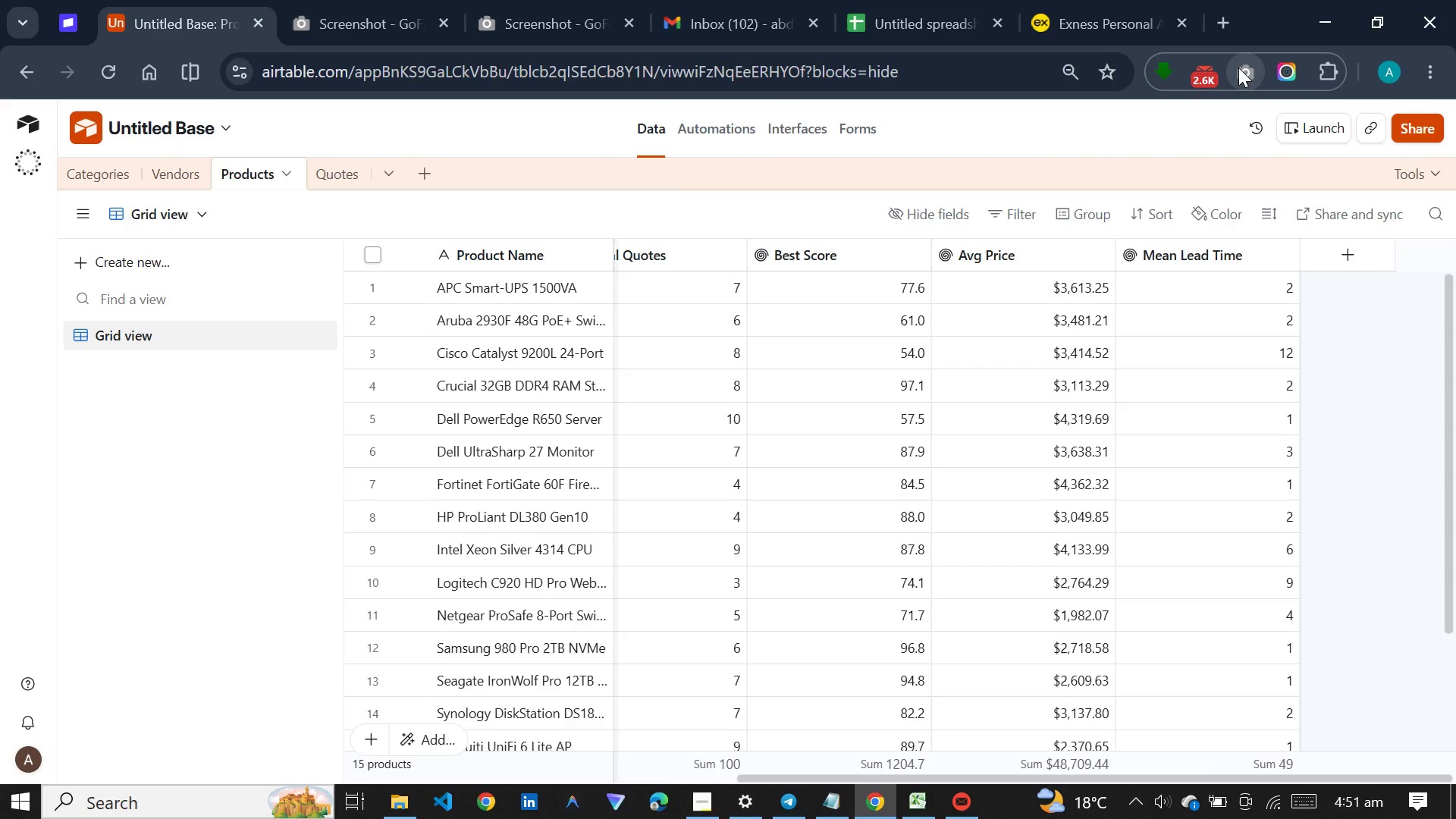 
left_click([1238, 67])
 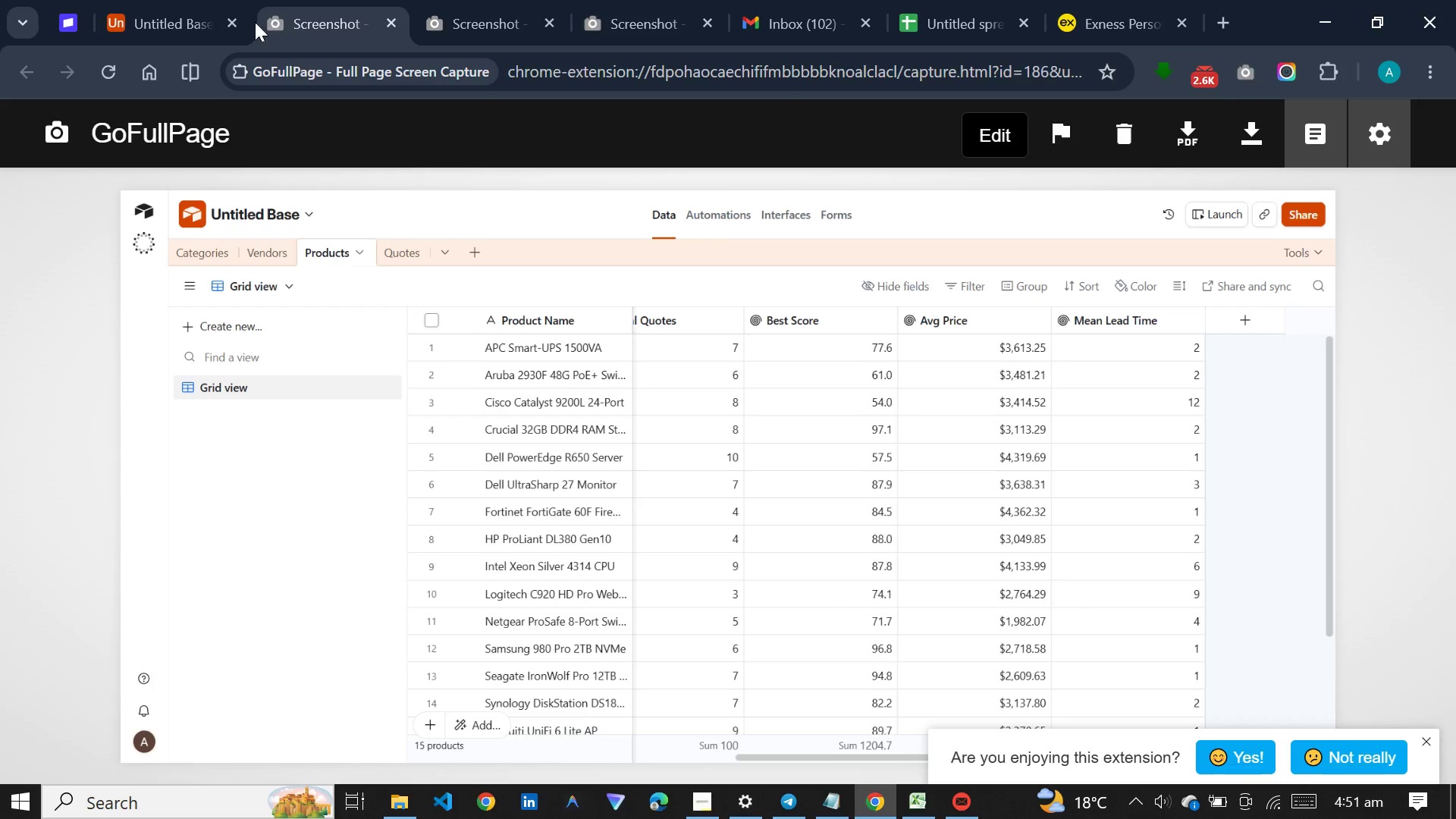 
left_click([183, 8])
 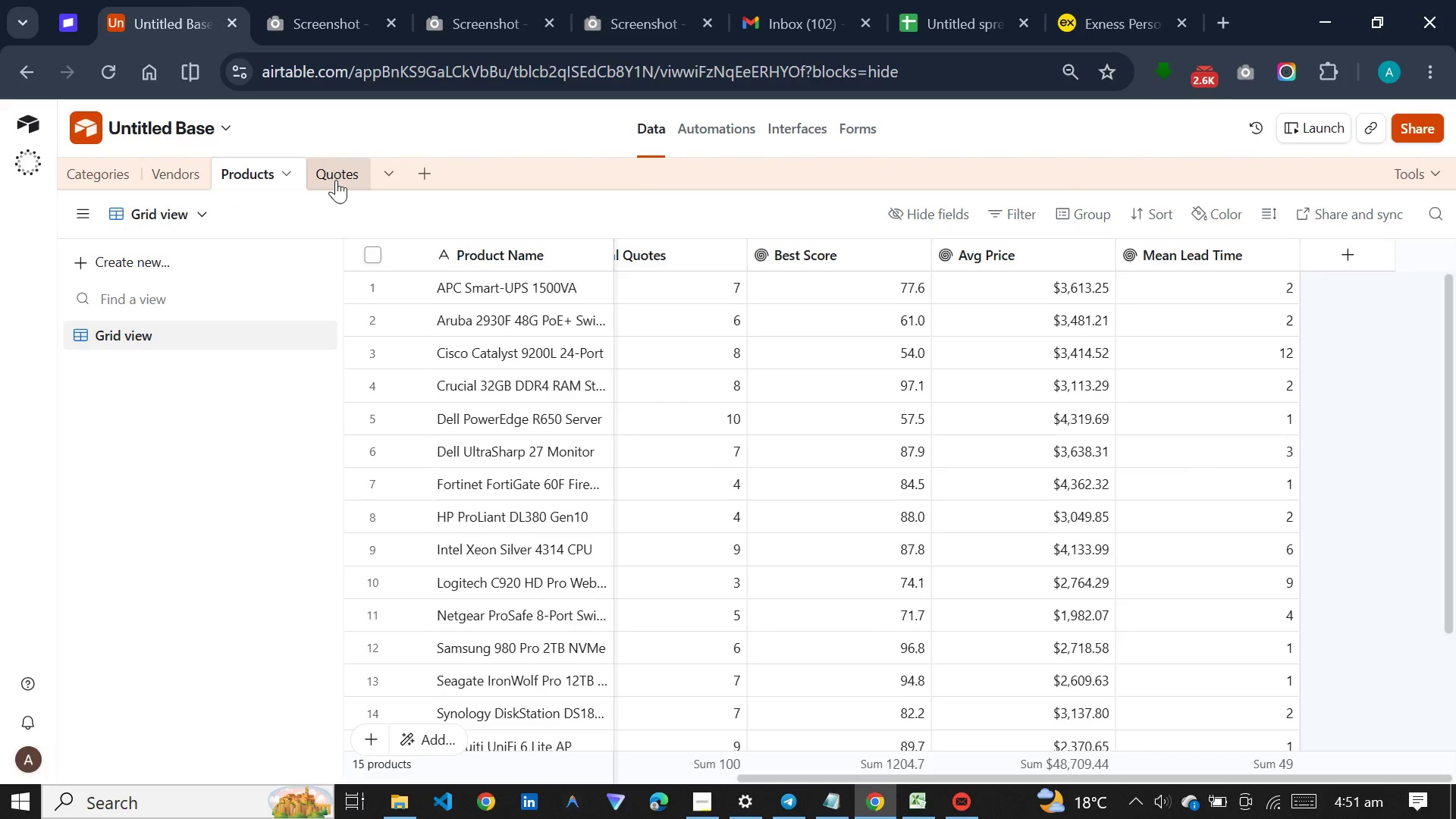 
left_click([336, 181])
 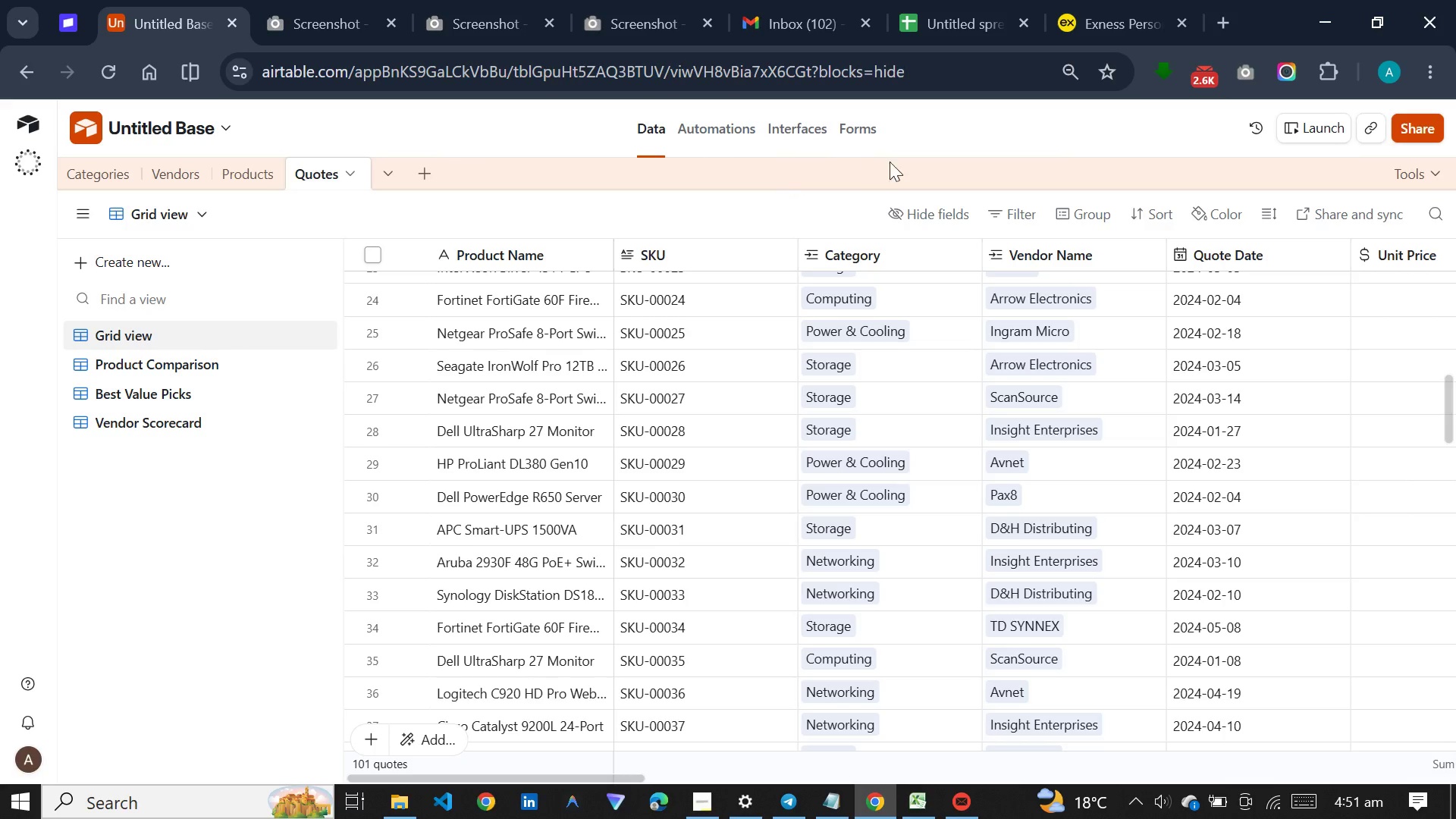 
scroll: coordinate [871, 324], scroll_direction: up, amount: 28.0
 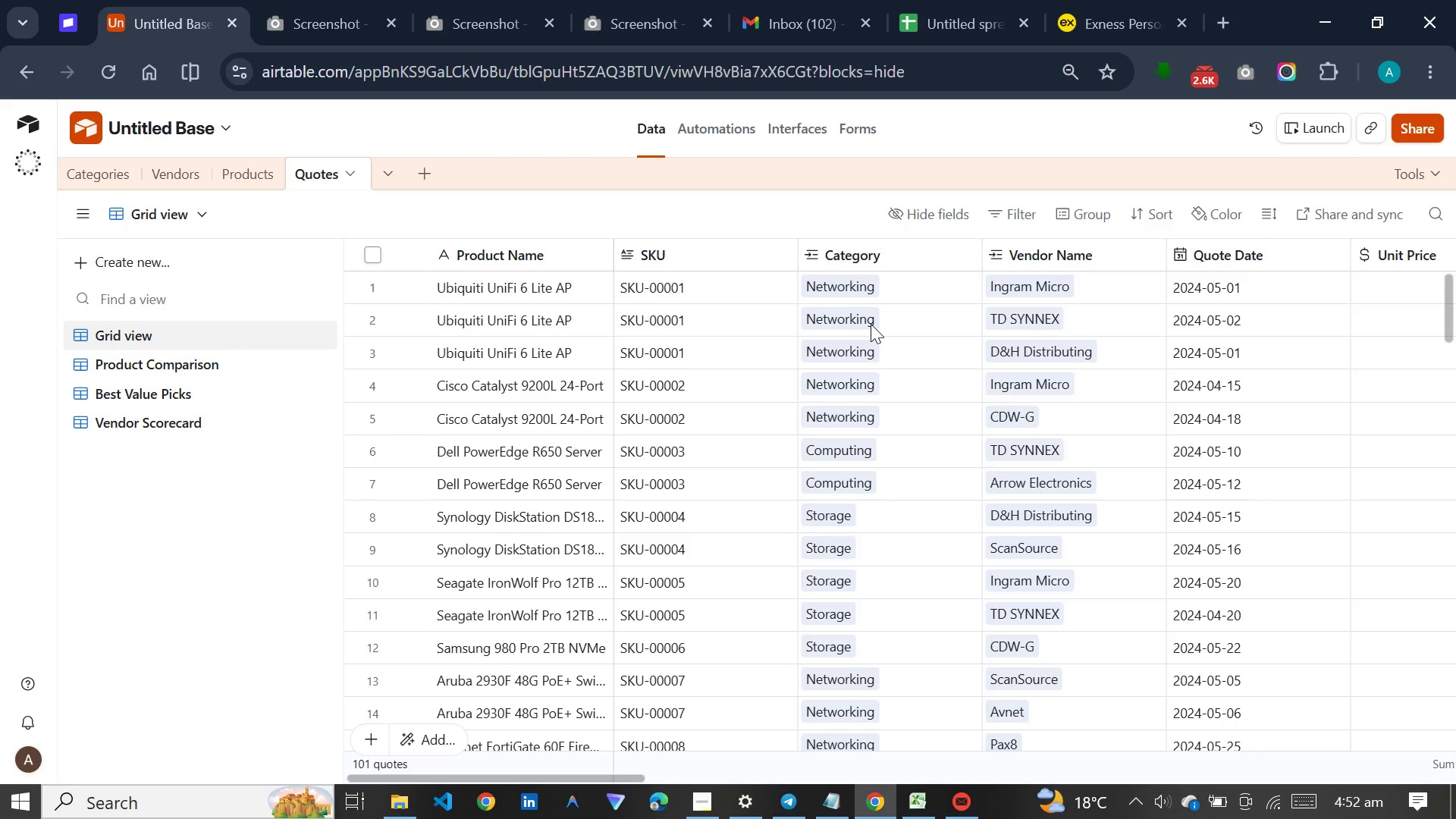 
wait(43.97)
 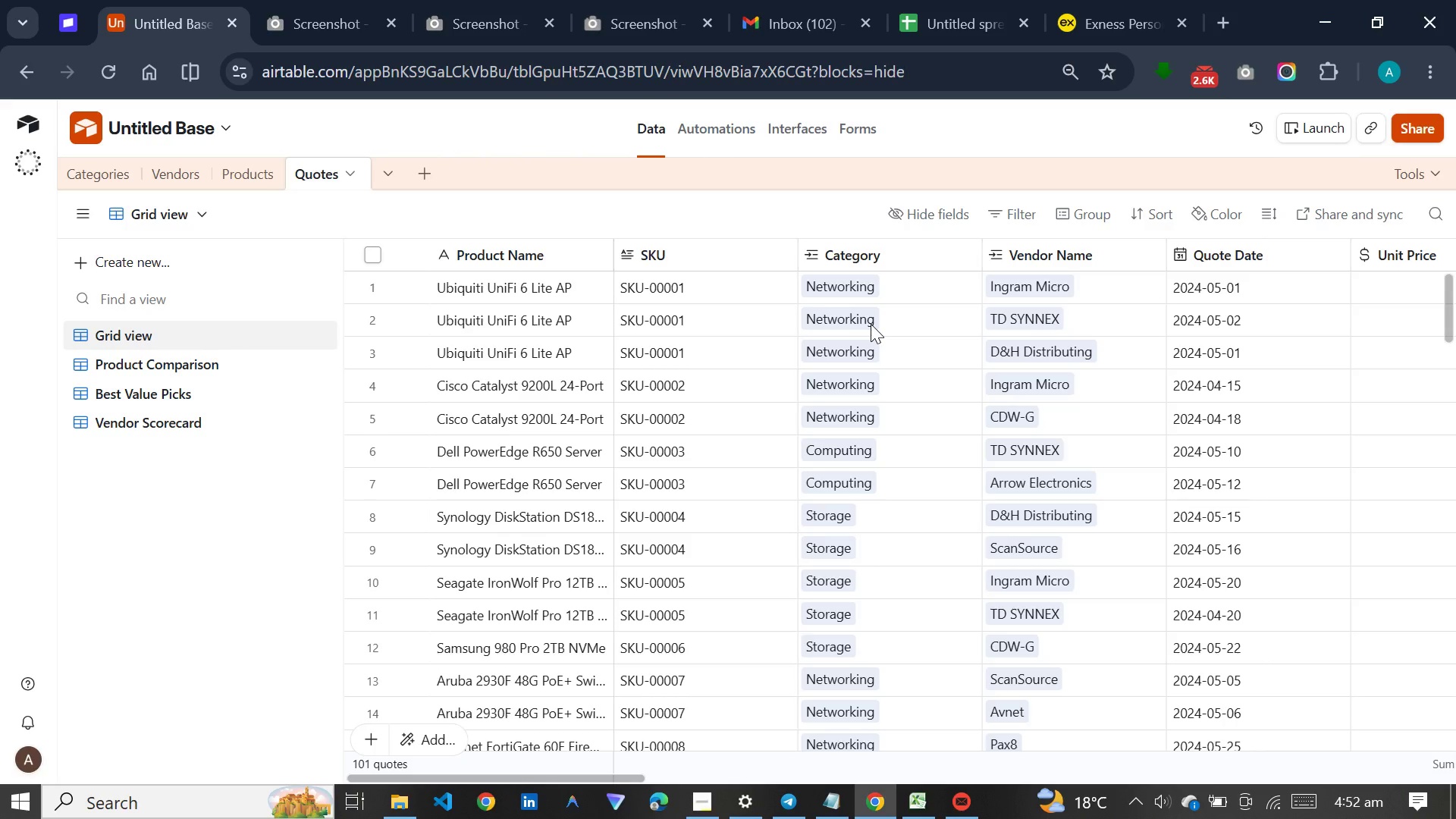 
scroll: coordinate [871, 324], scroll_direction: down, amount: 2.0
 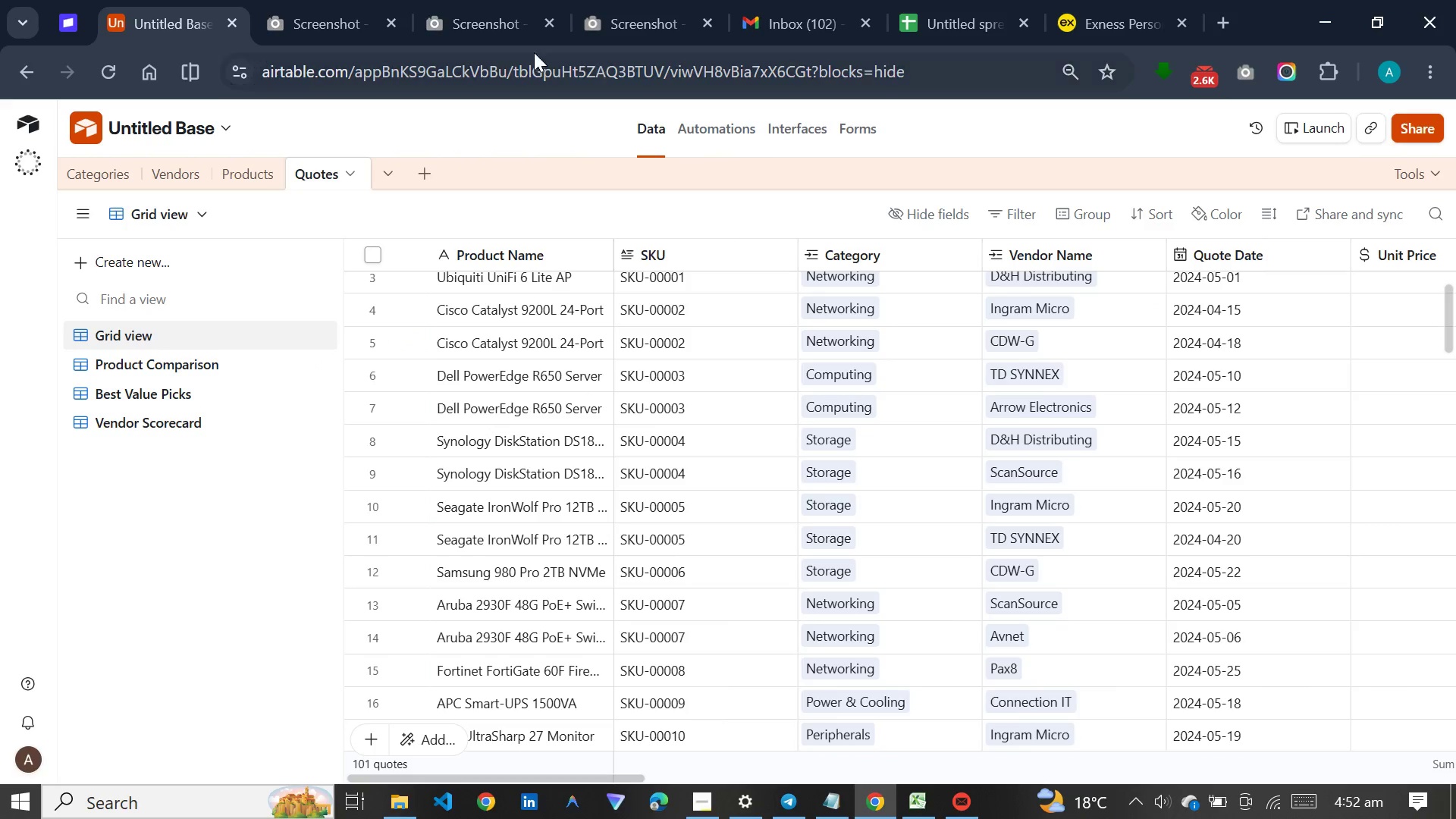 
left_click([345, 12])
 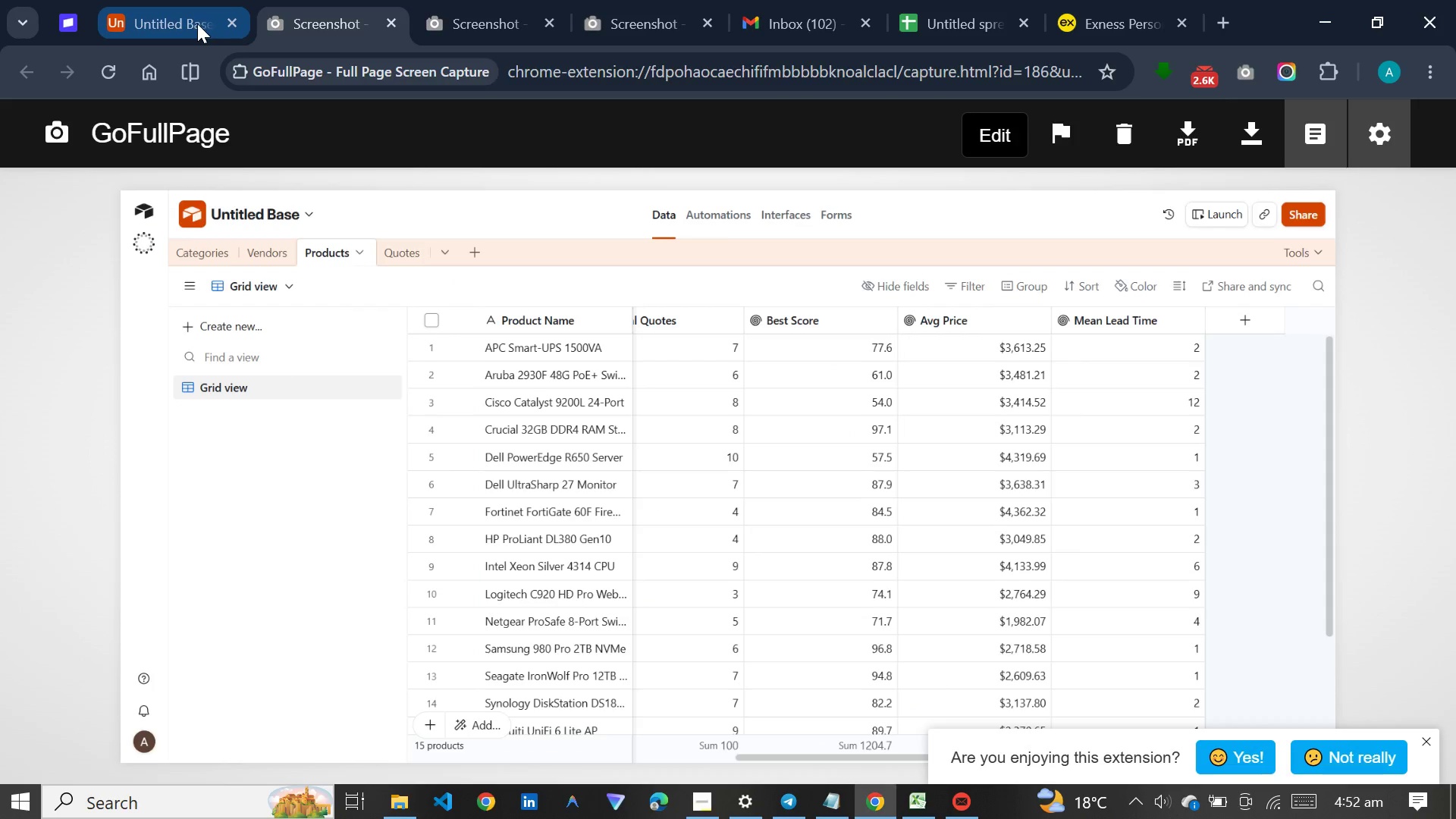 
mouse_move([211, 10])
 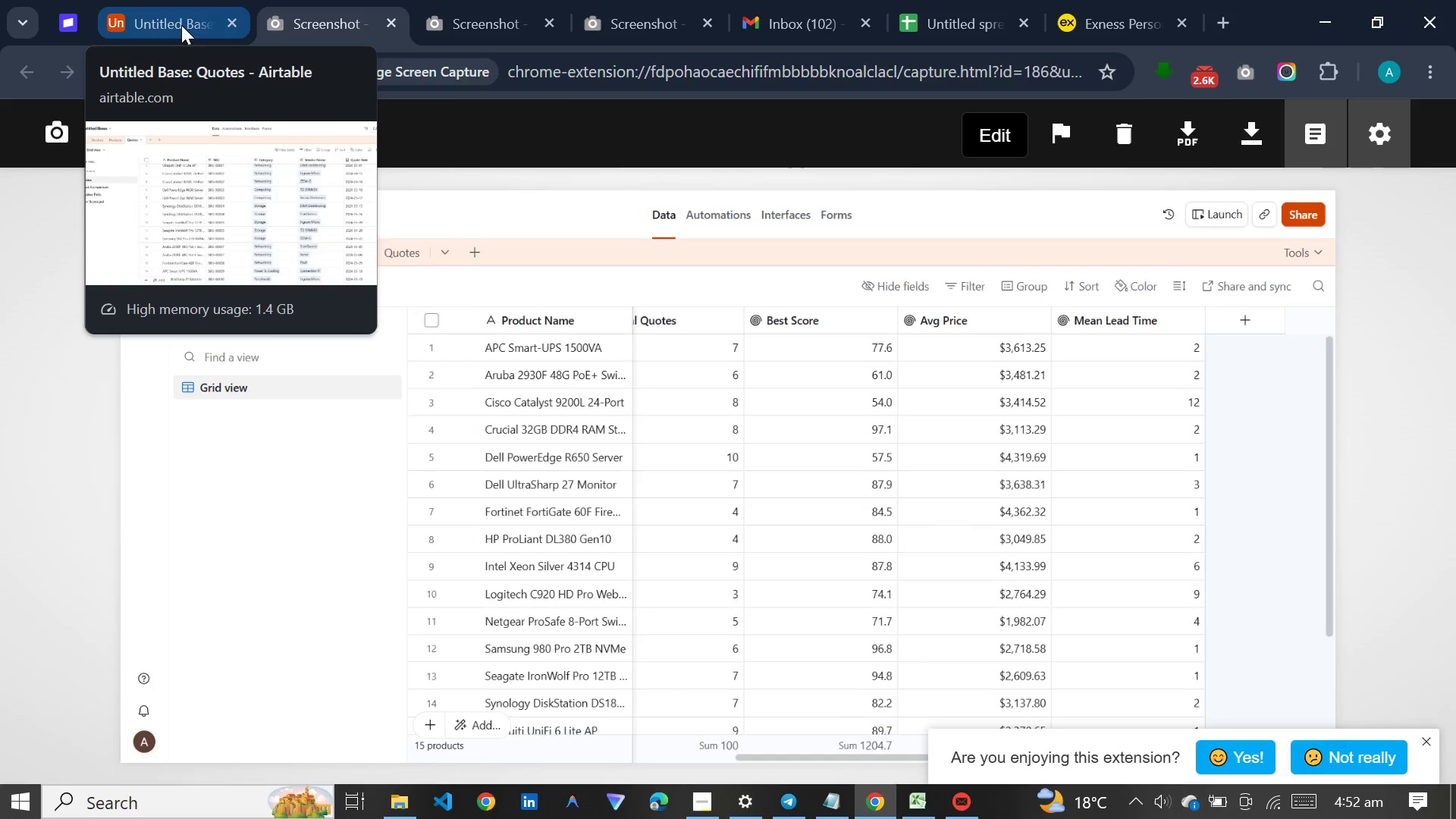 
left_click([181, 25])
 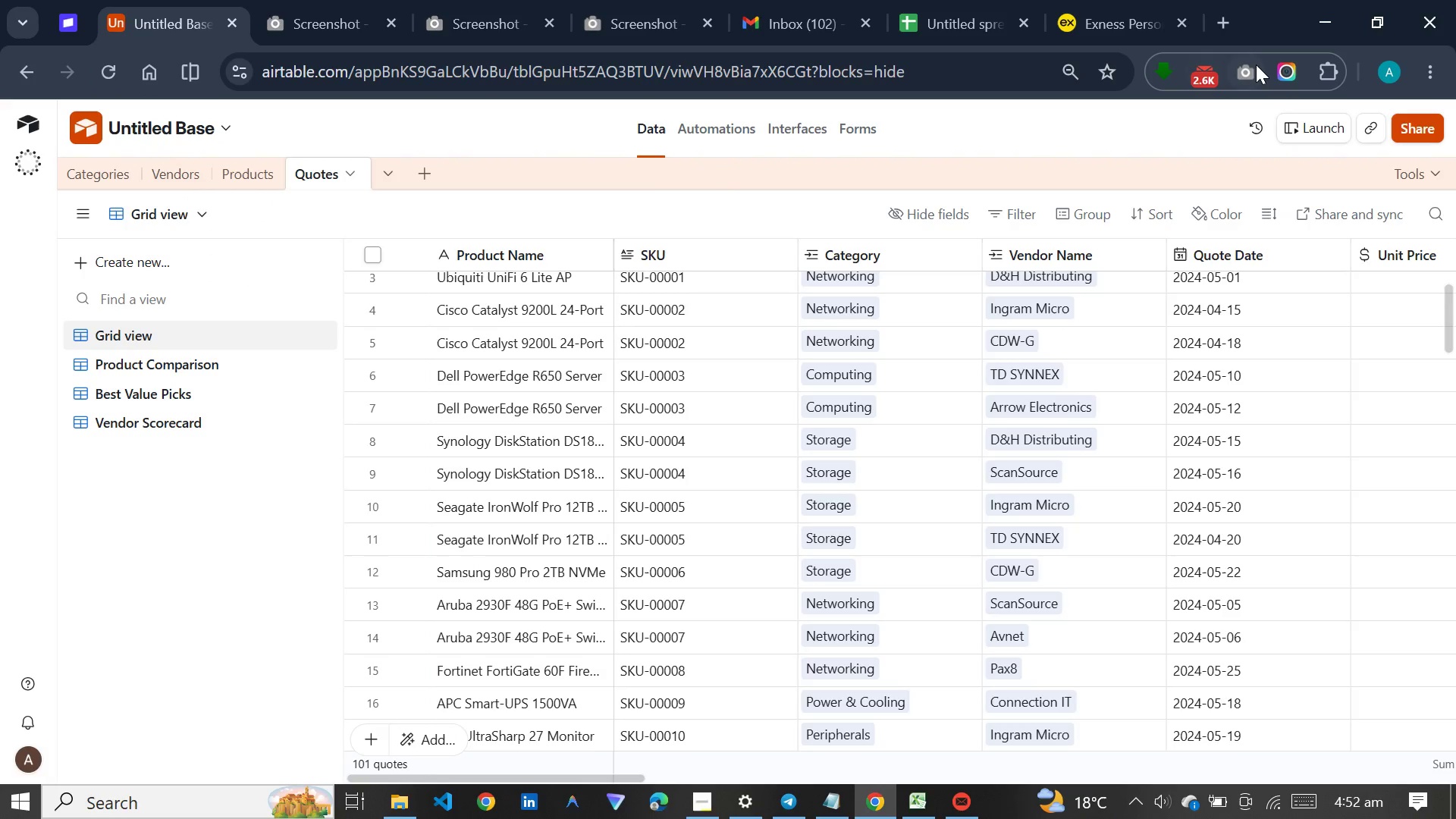 
left_click([1242, 71])
 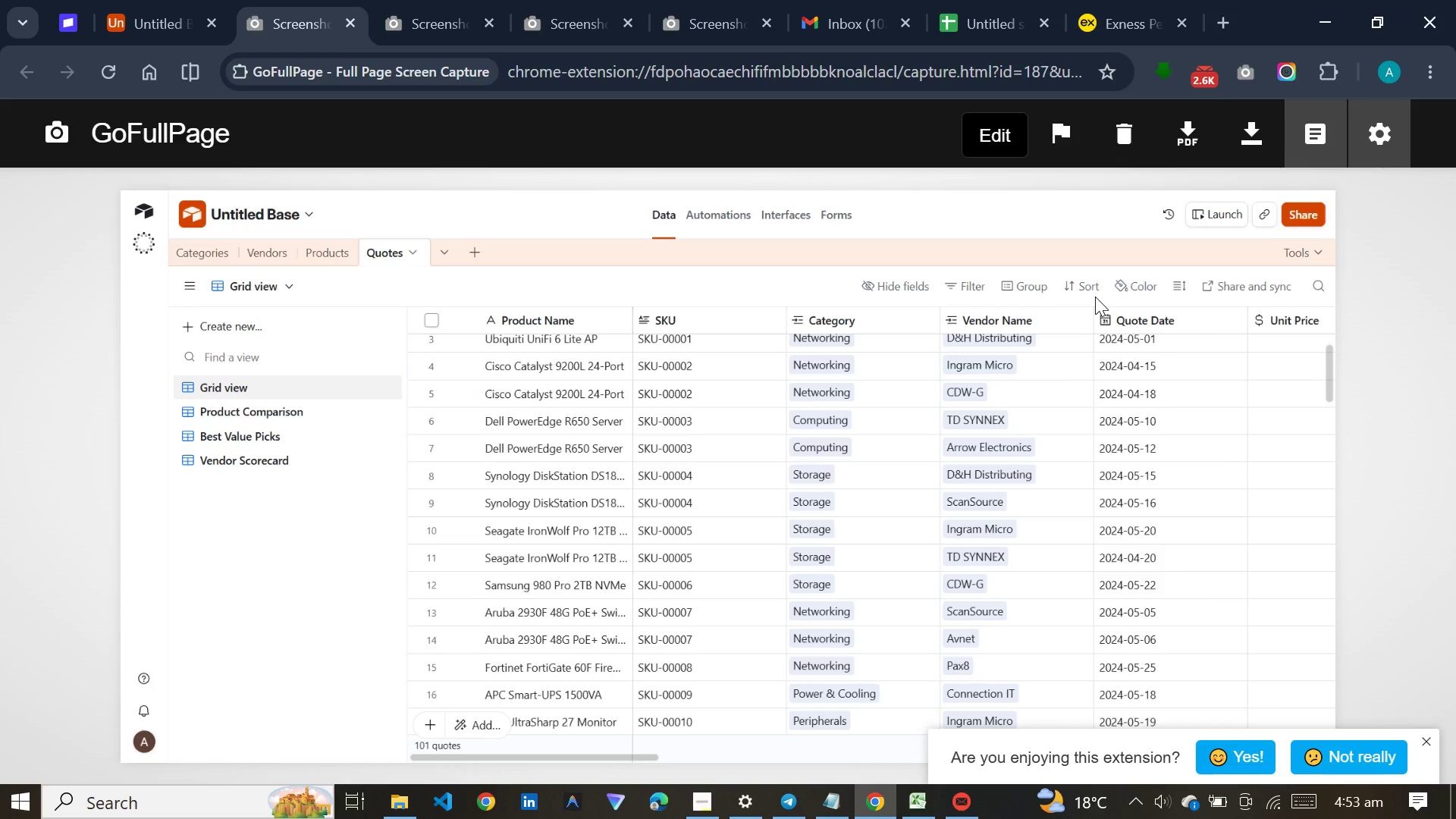 
wait(35.81)
 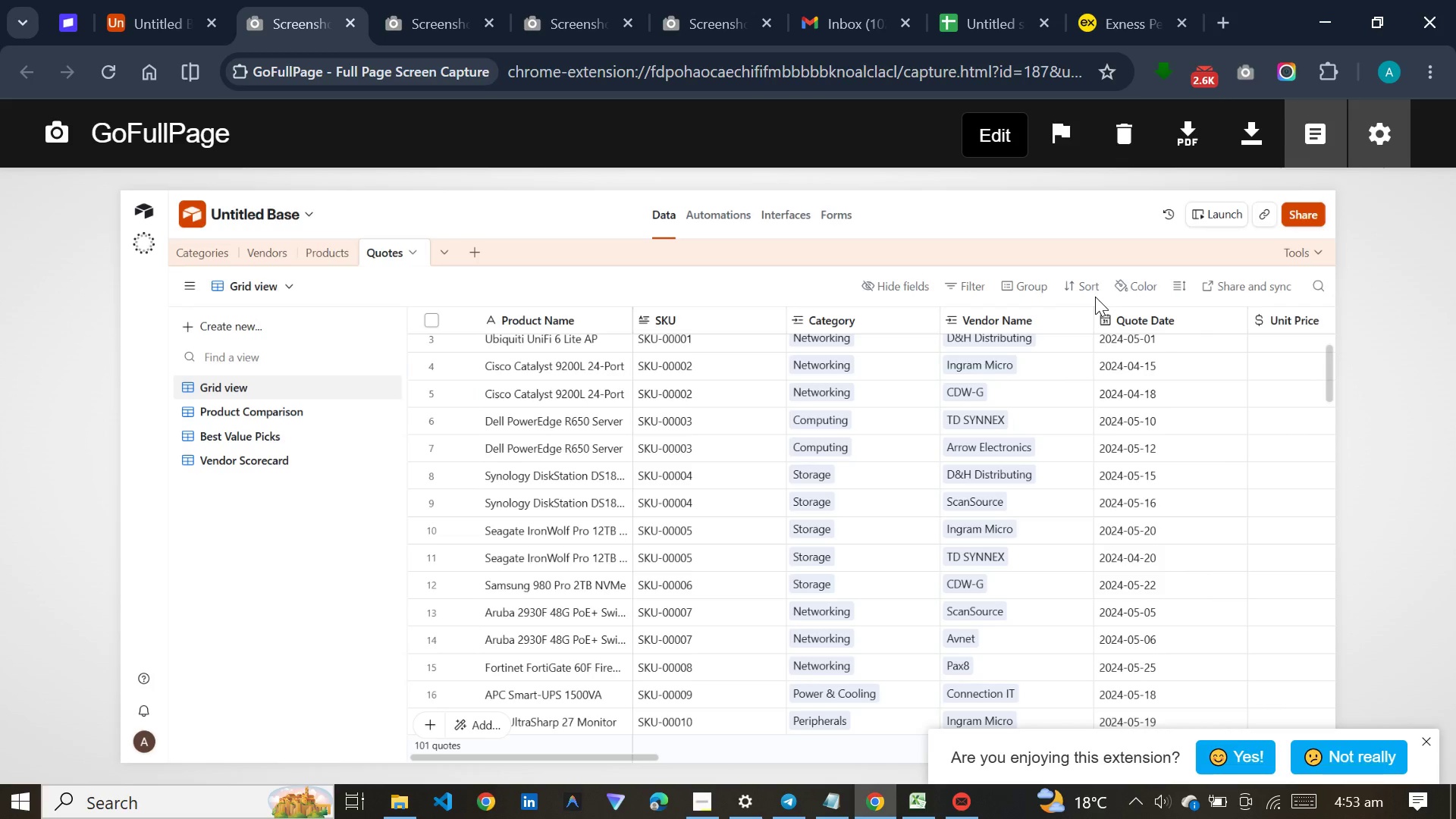 
scroll: coordinate [1095, 297], scroll_direction: down, amount: 7.0
 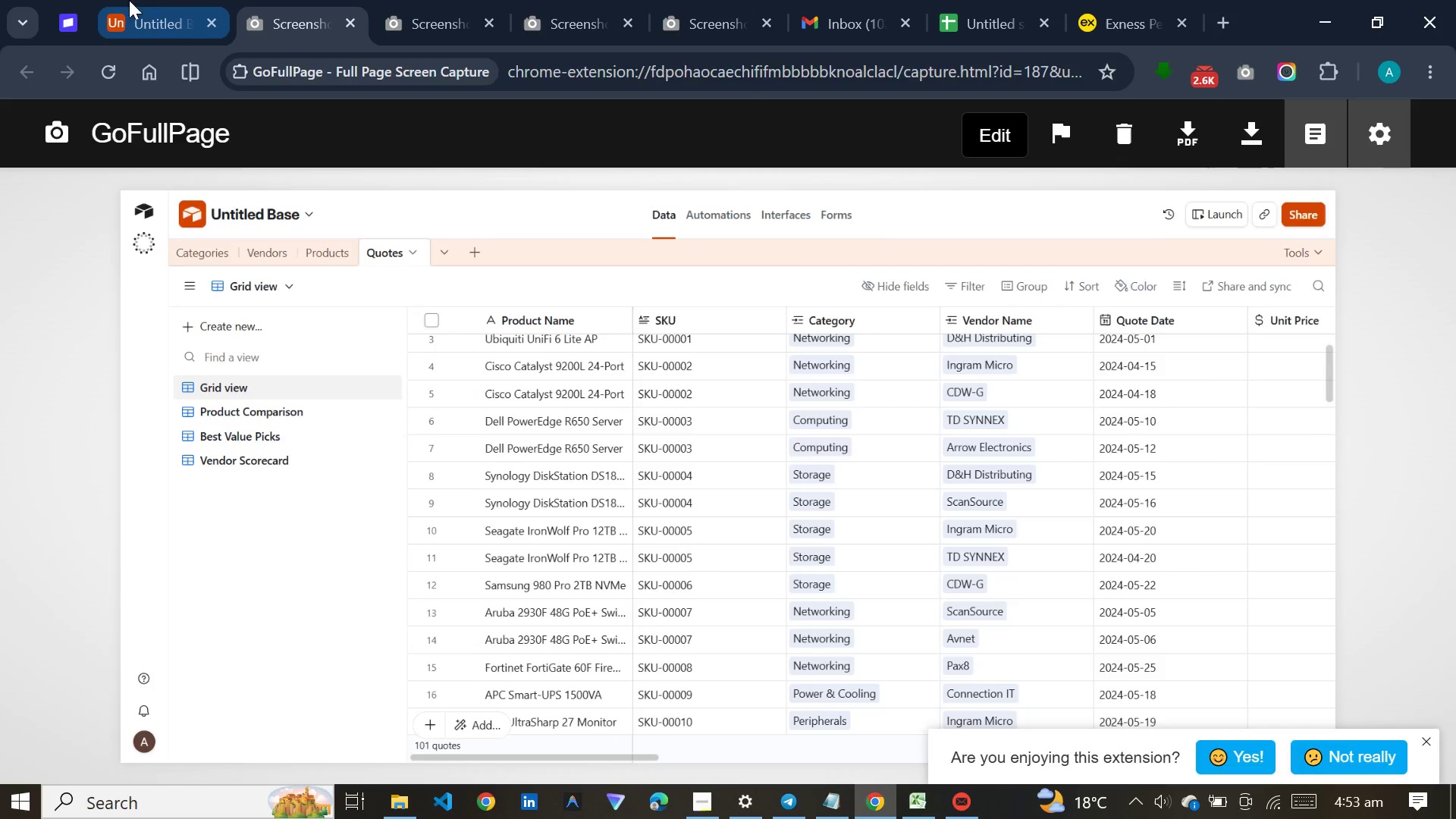 
left_click([159, 7])
 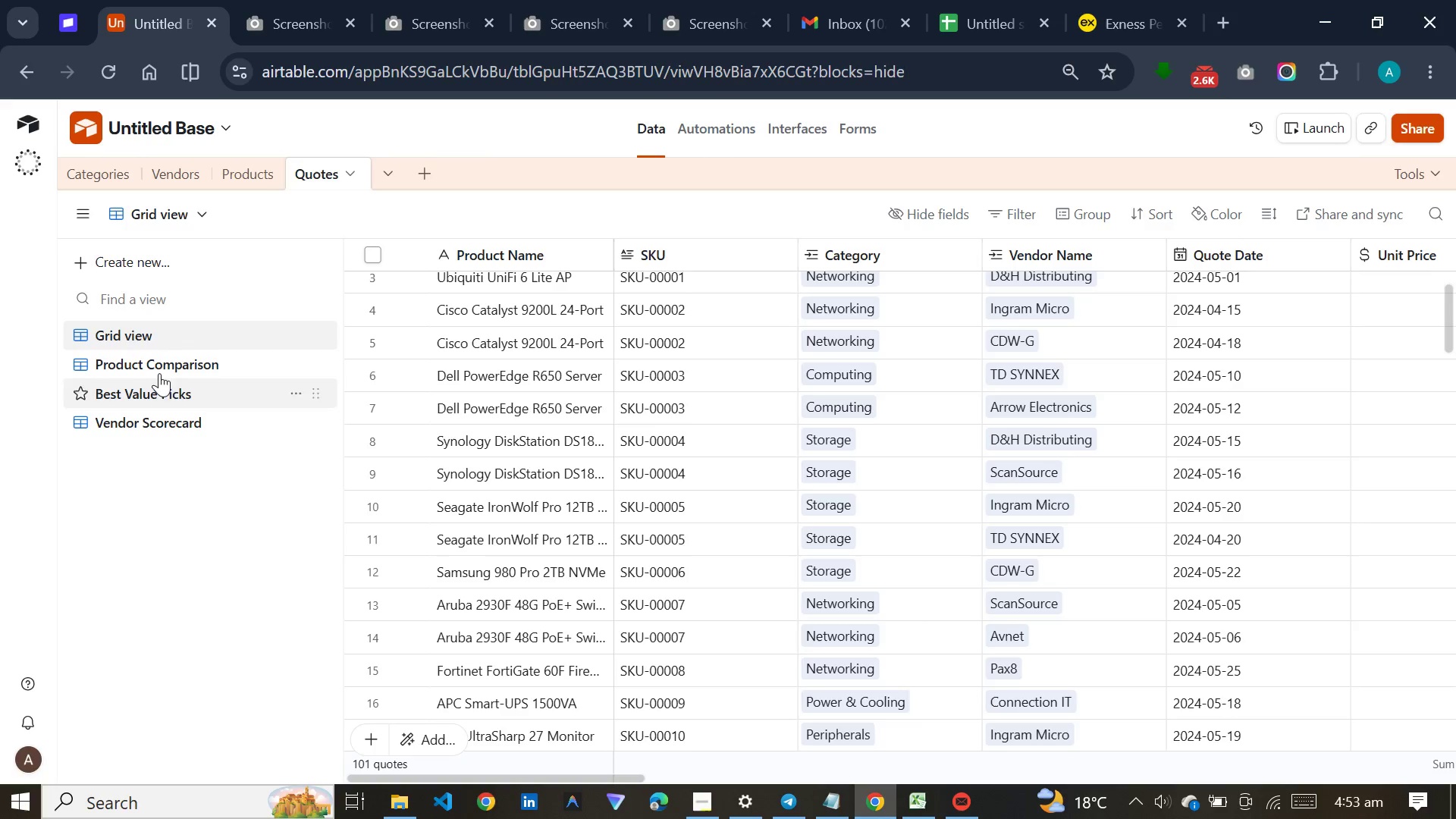 
left_click([163, 366])
 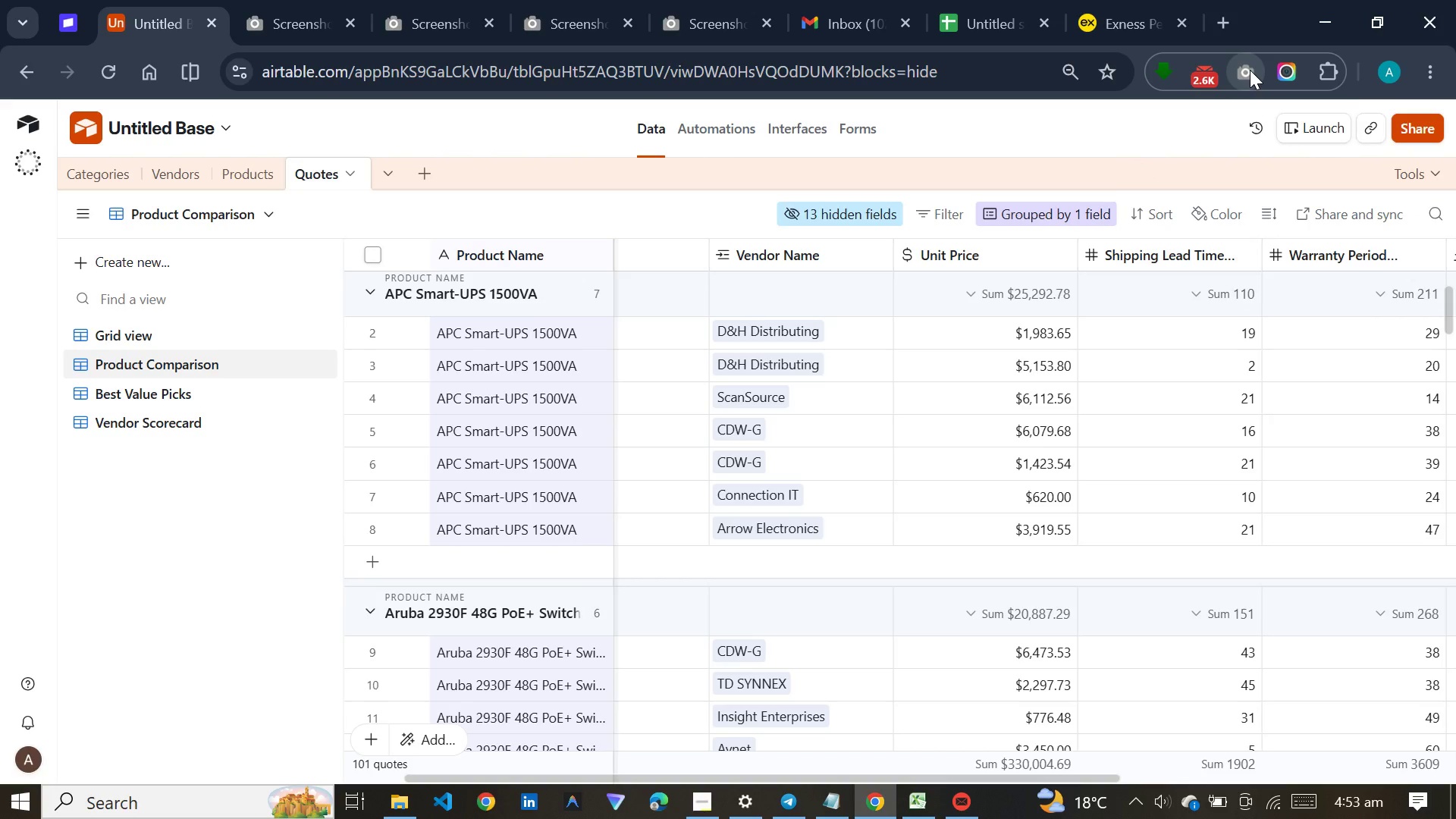 
left_click([1250, 70])
 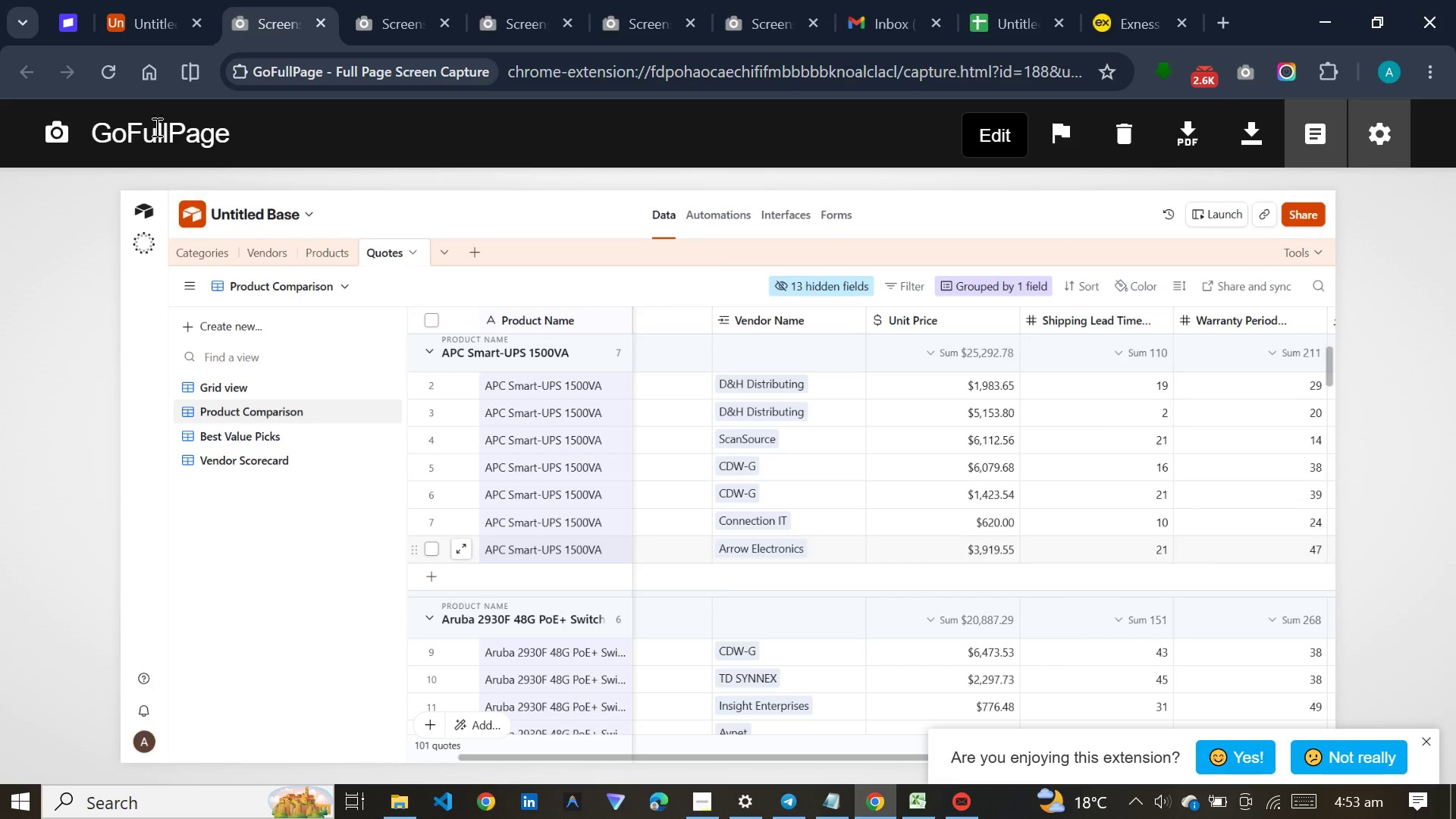 
left_click([136, 12])
 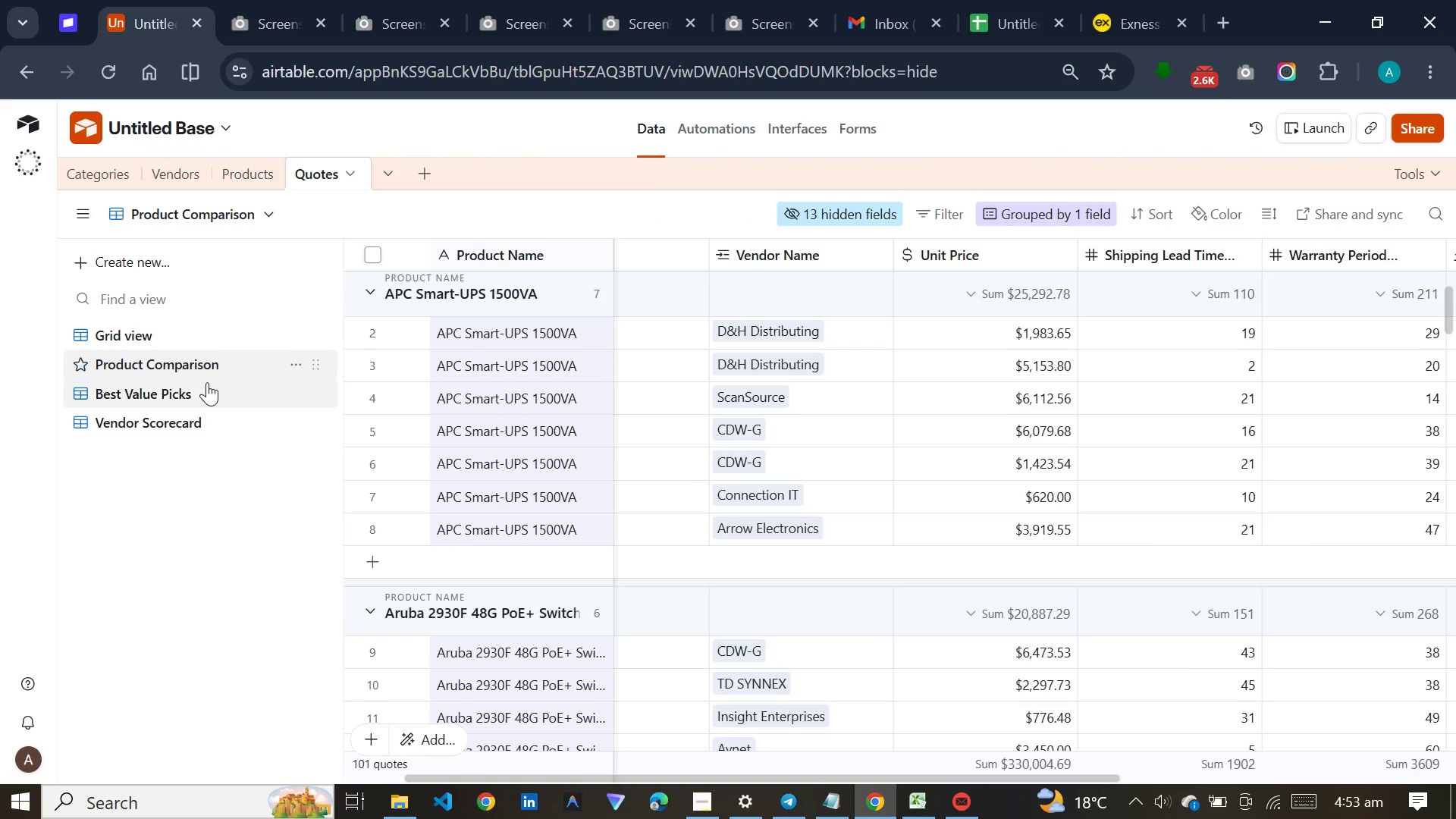 
left_click([207, 382])
 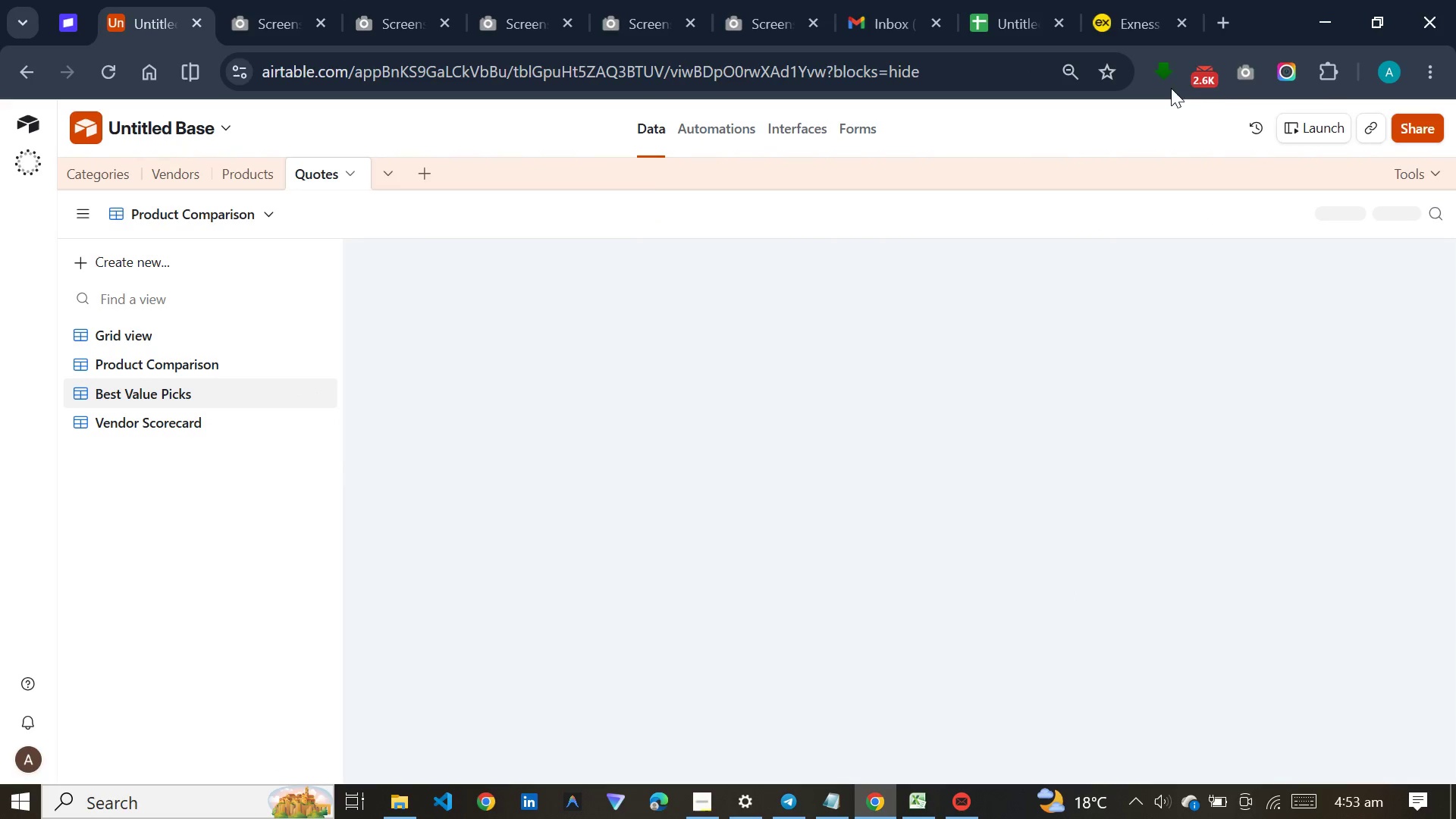 
mouse_move([1238, 89])
 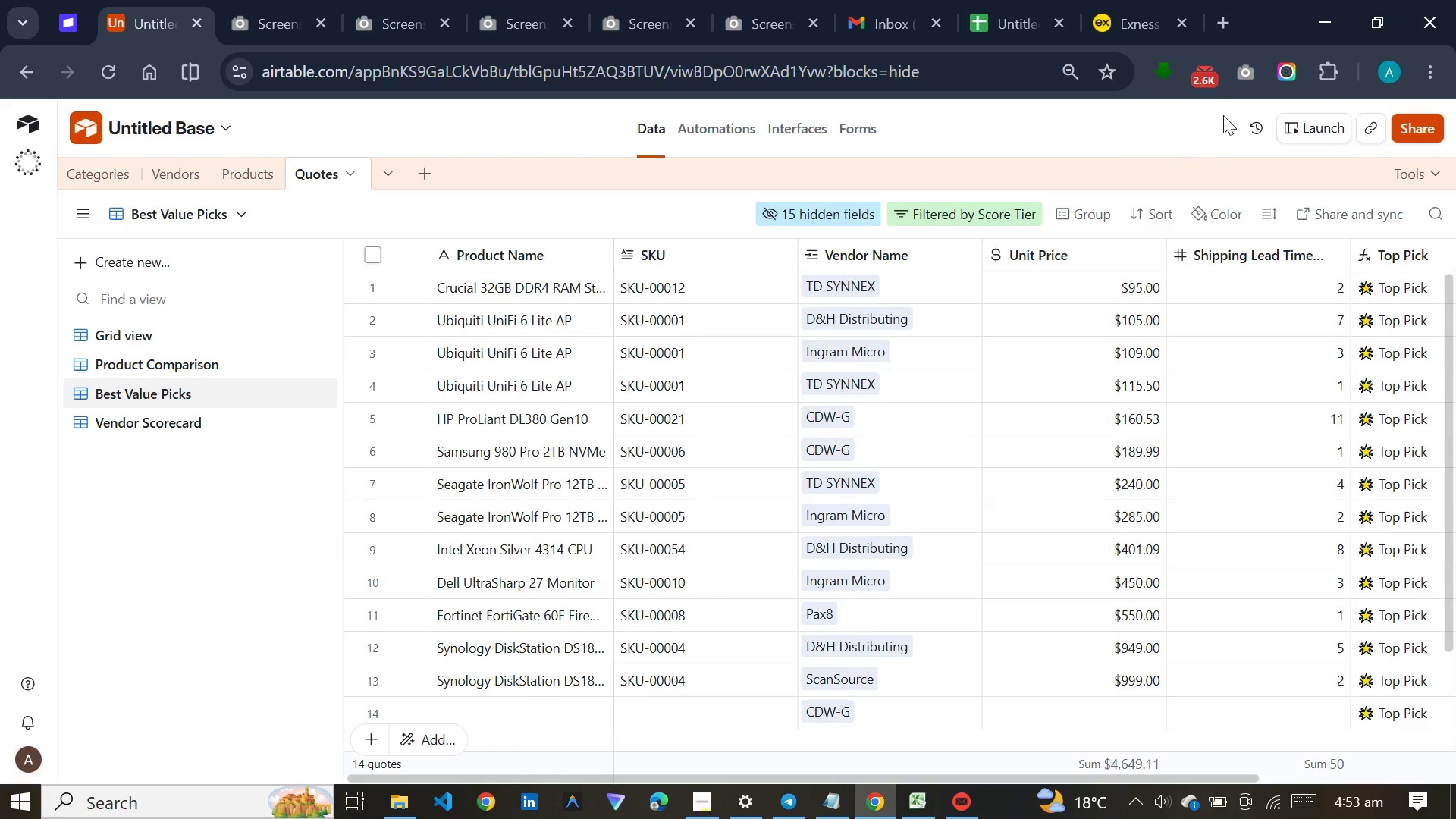 
left_click([1245, 66])
 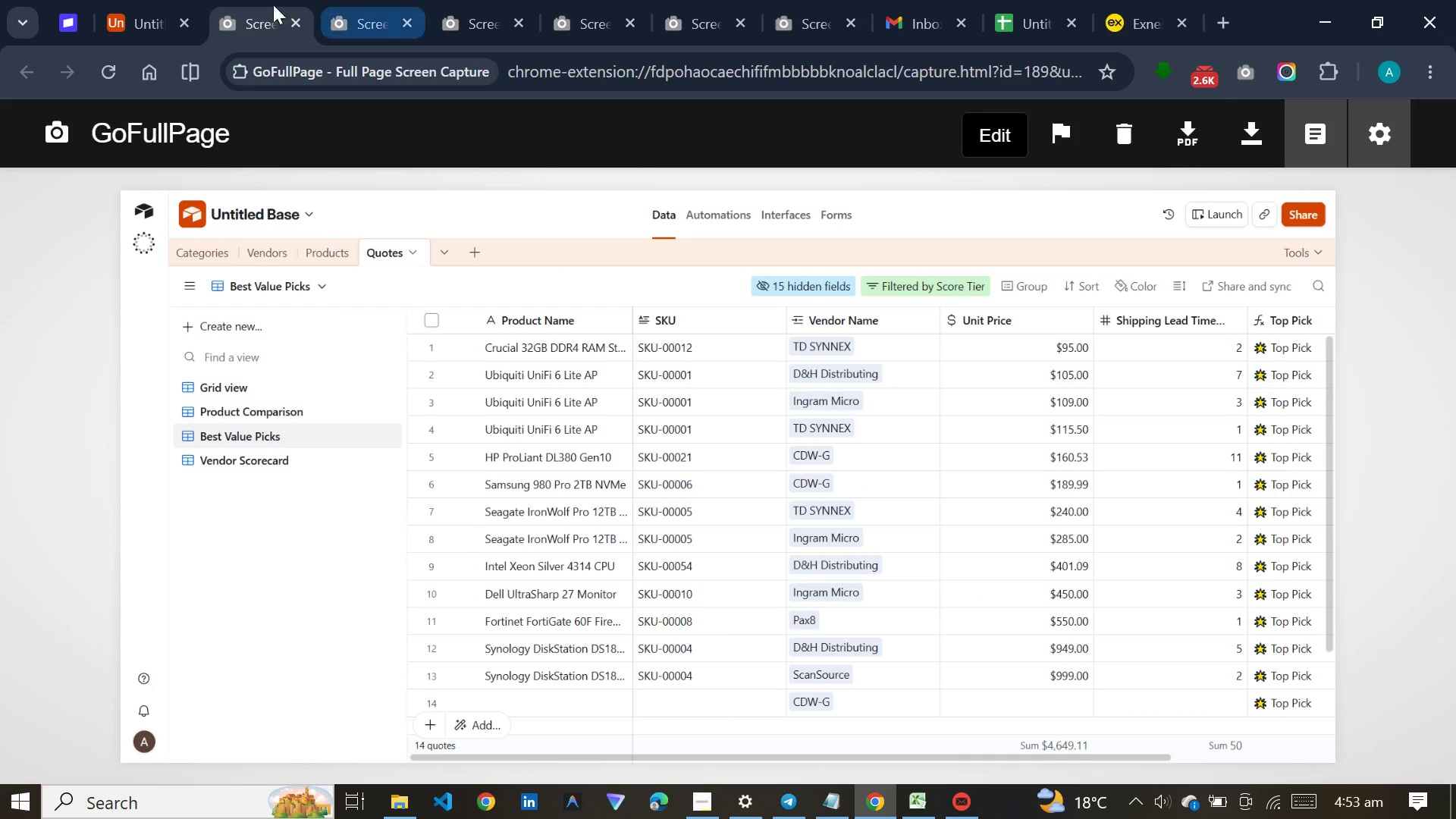 
left_click([143, 2])
 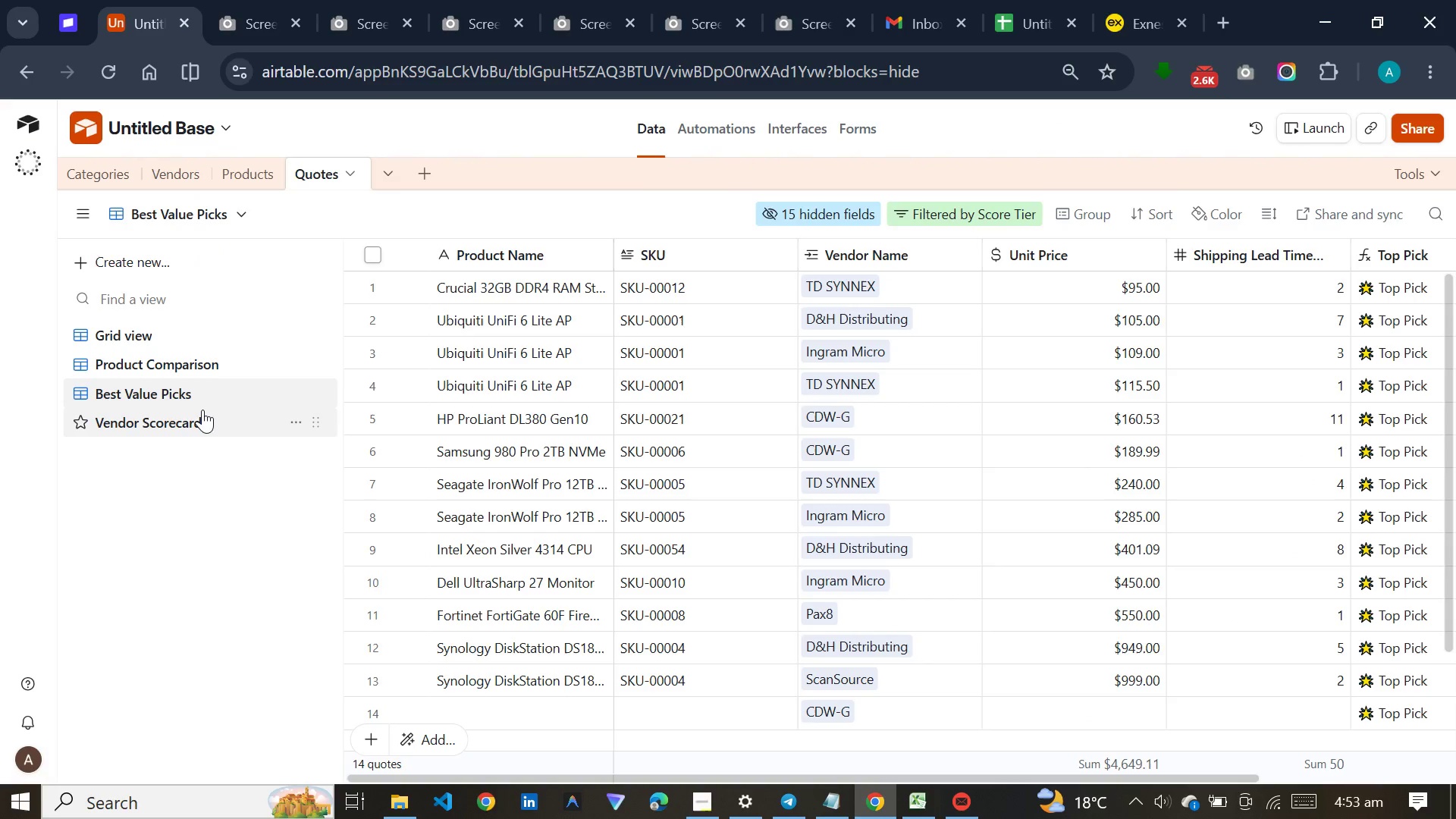 
left_click([202, 413])
 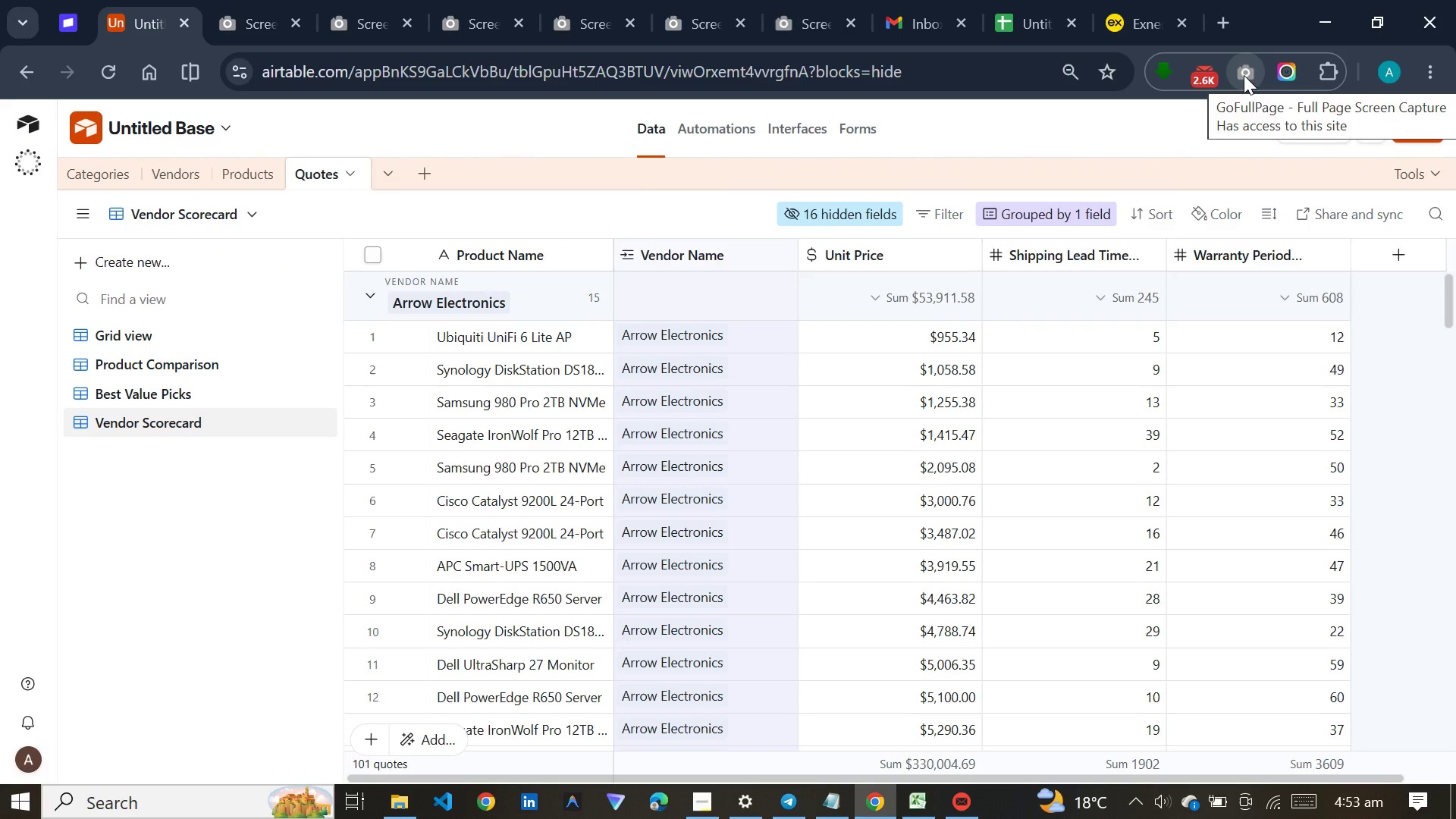 
left_click([1244, 75])
 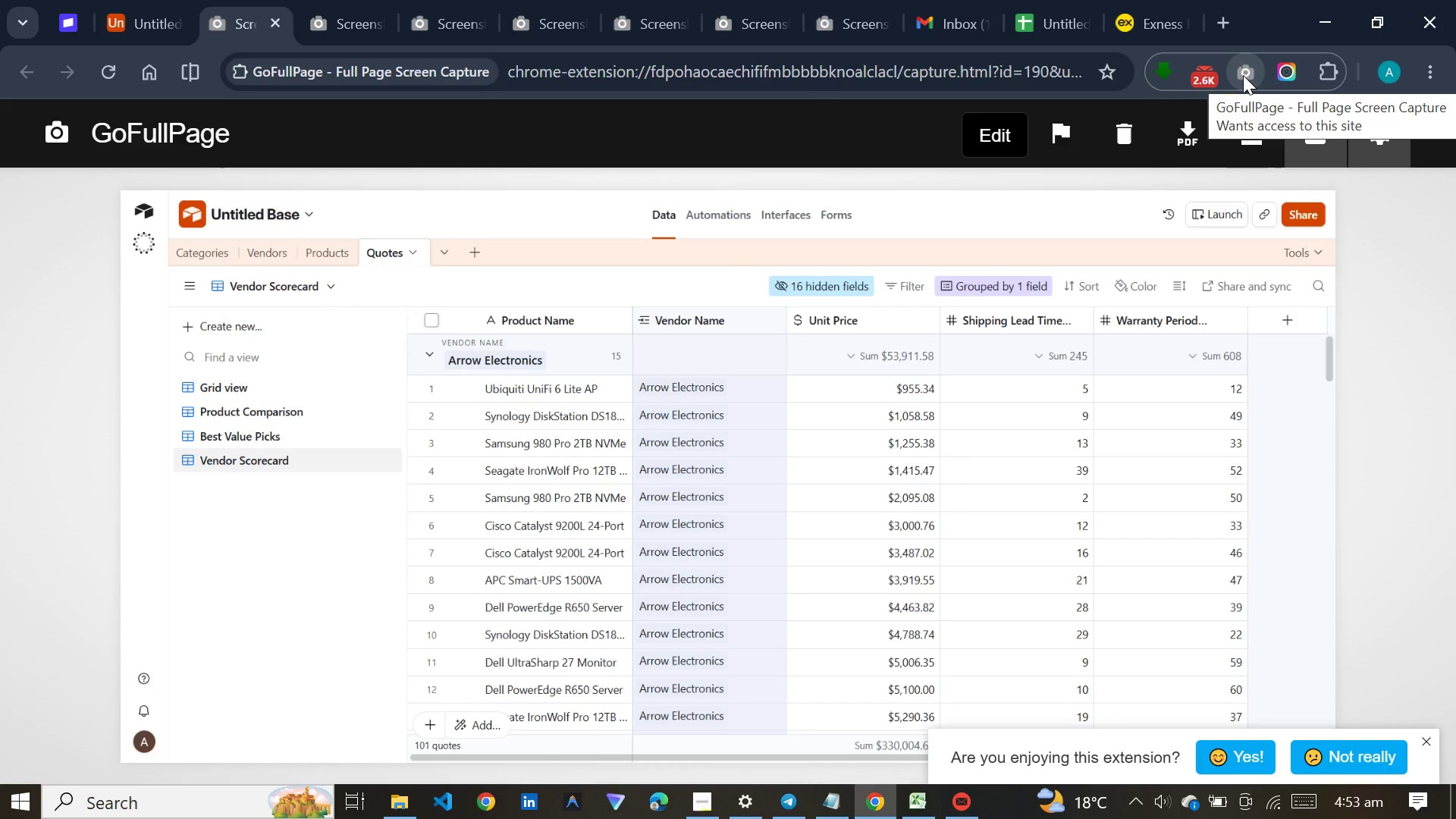 
wait(7.78)
 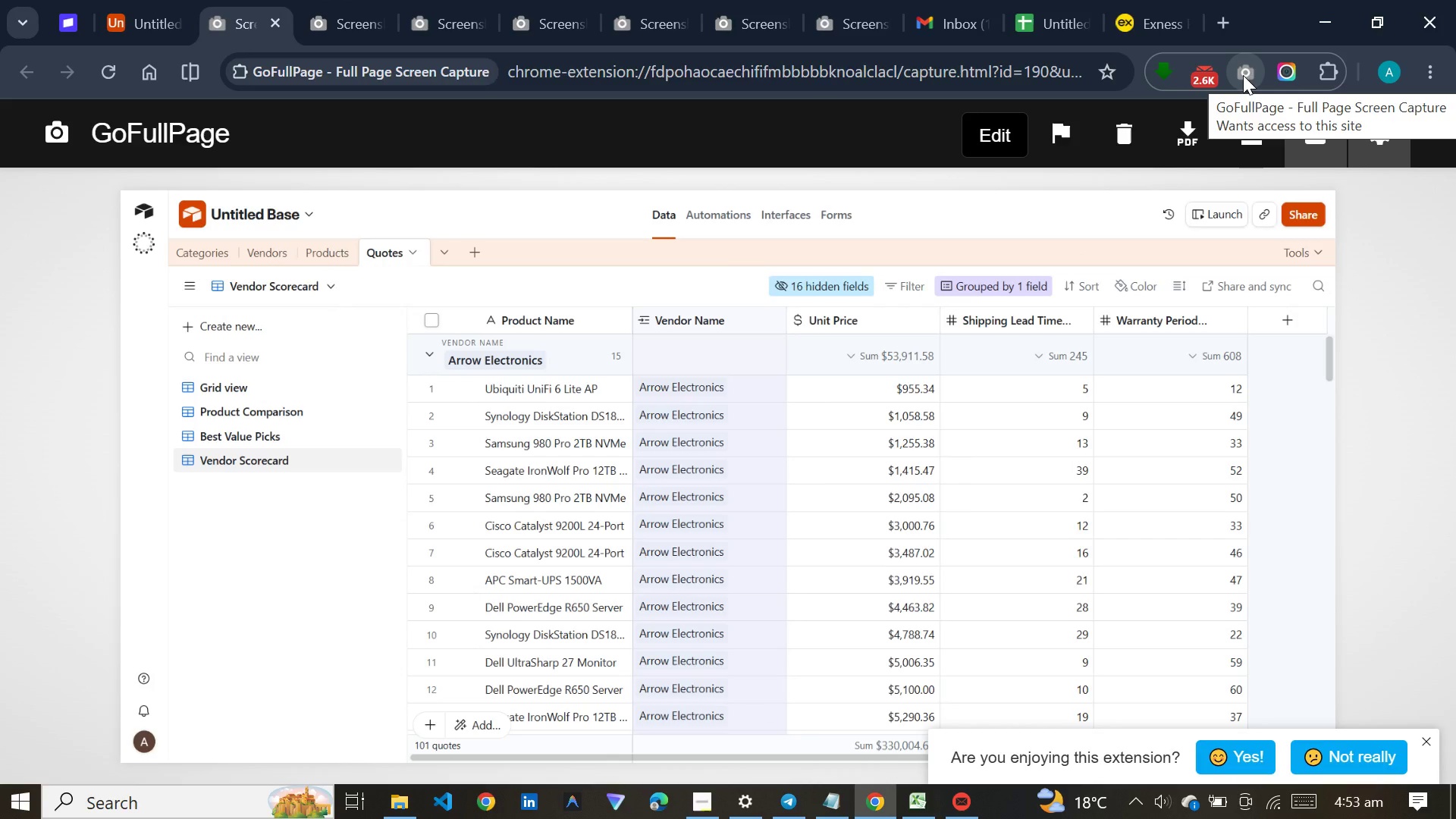 
left_click([147, 16])
 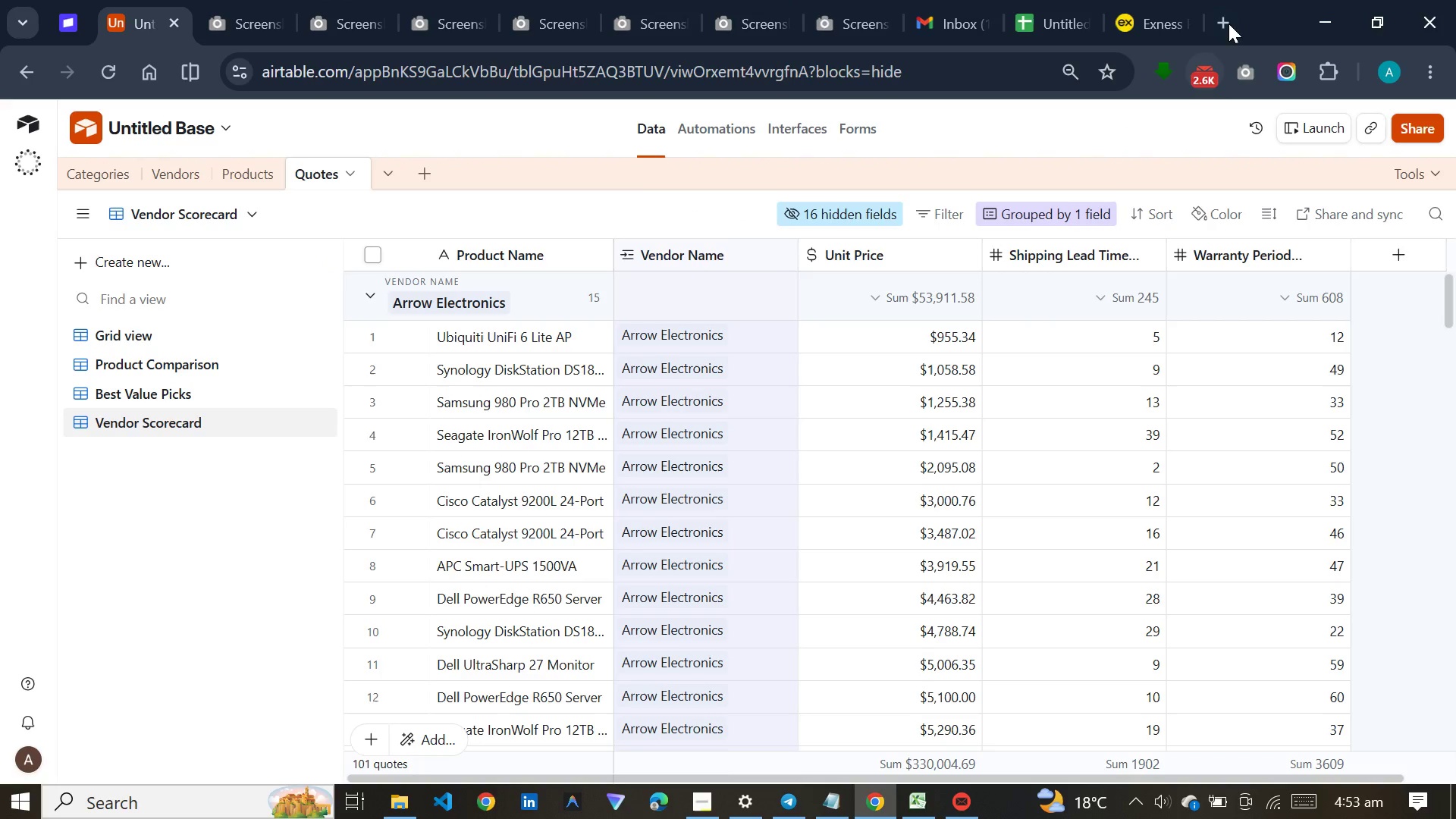 
left_click([1228, 24])
 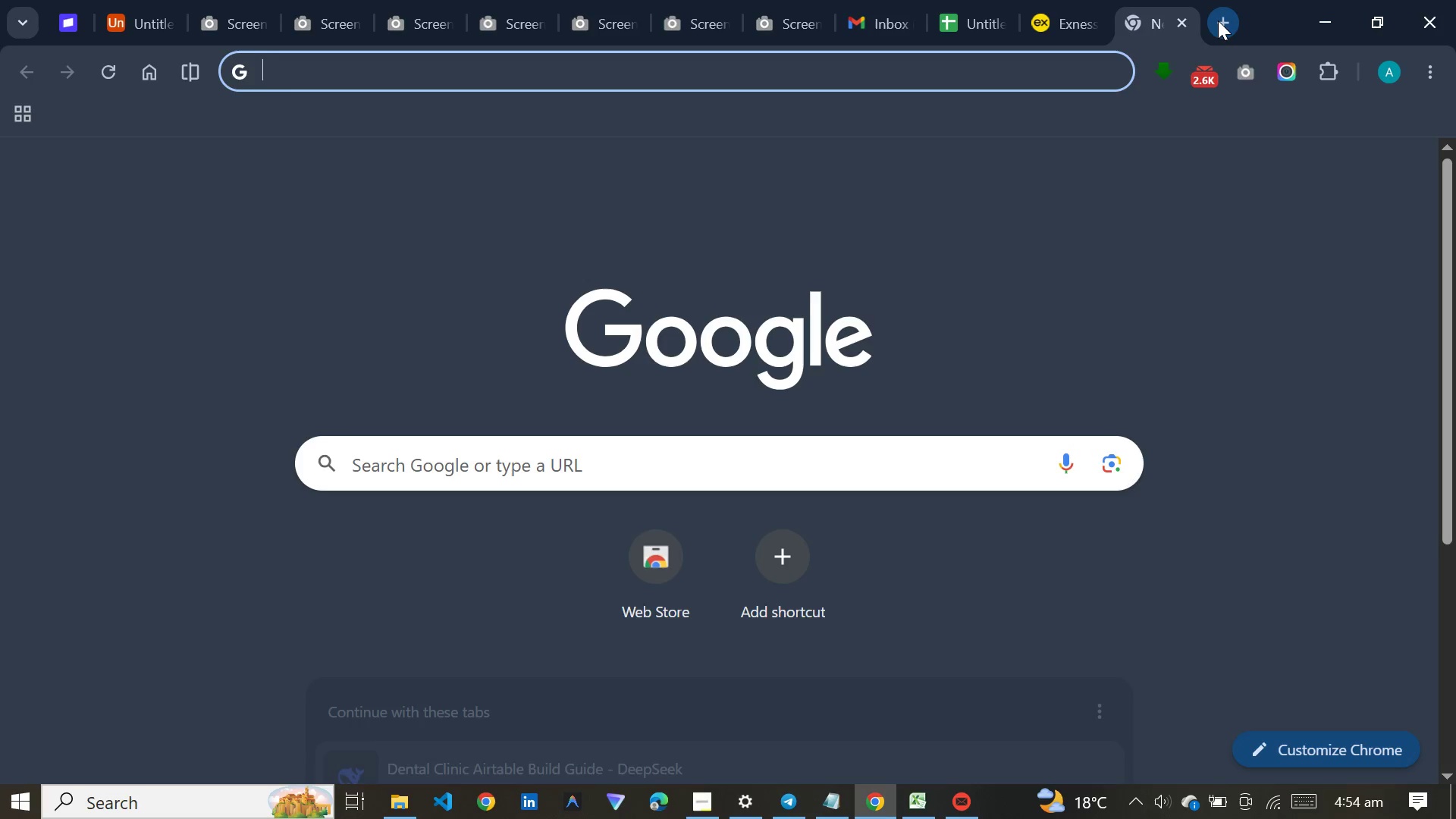 
type(on)
 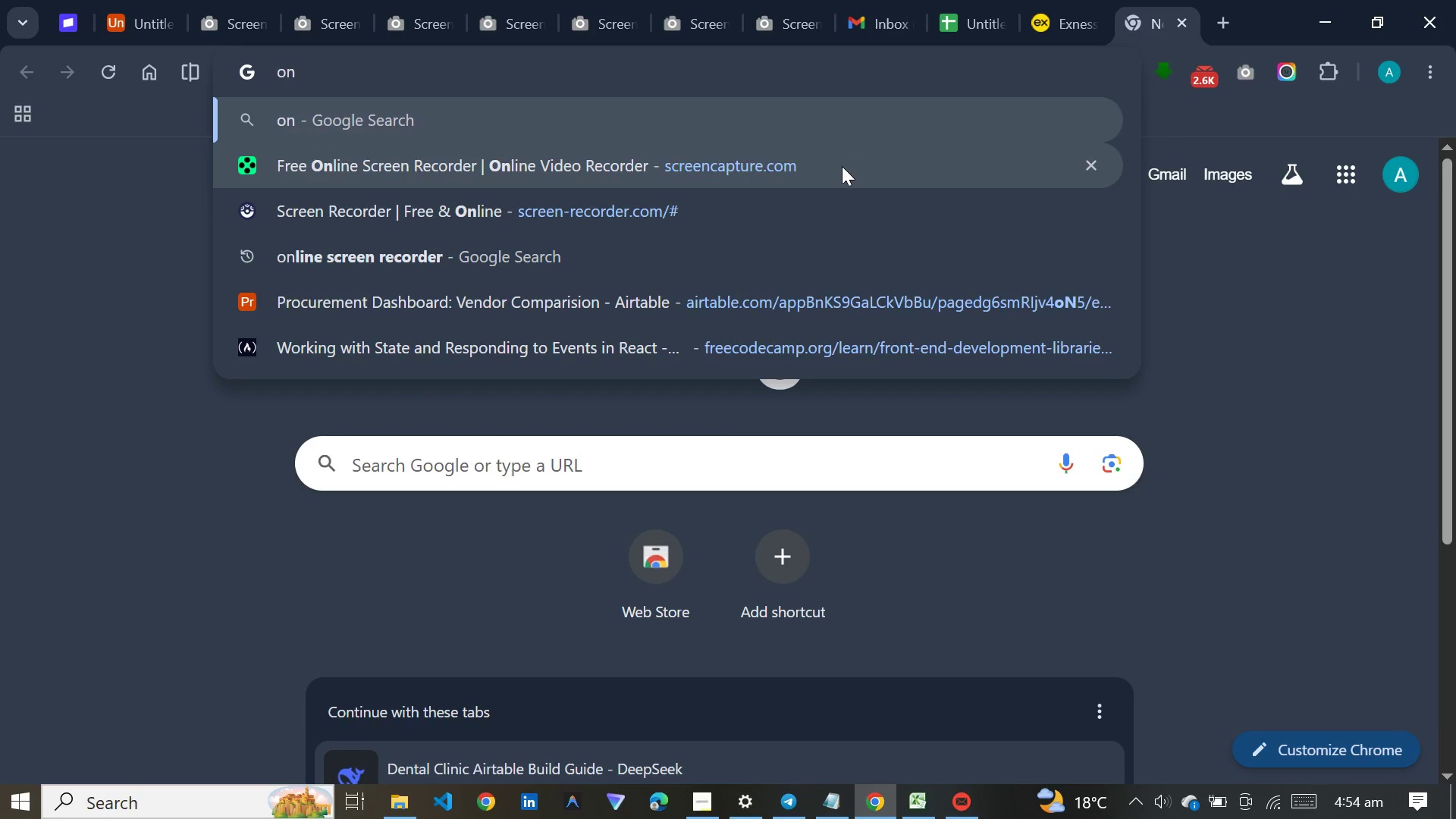 
left_click([842, 166])
 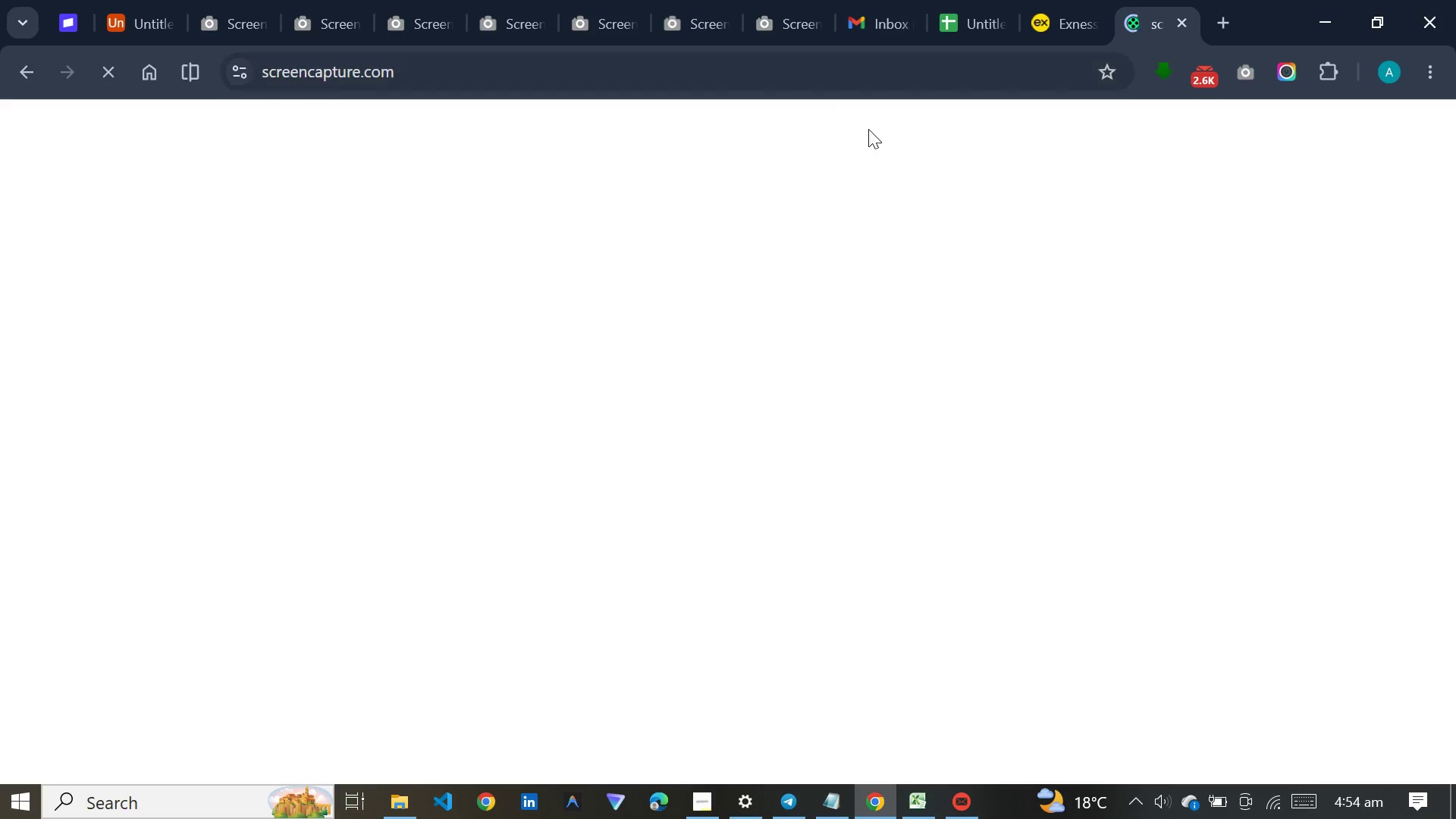 
wait(6.31)
 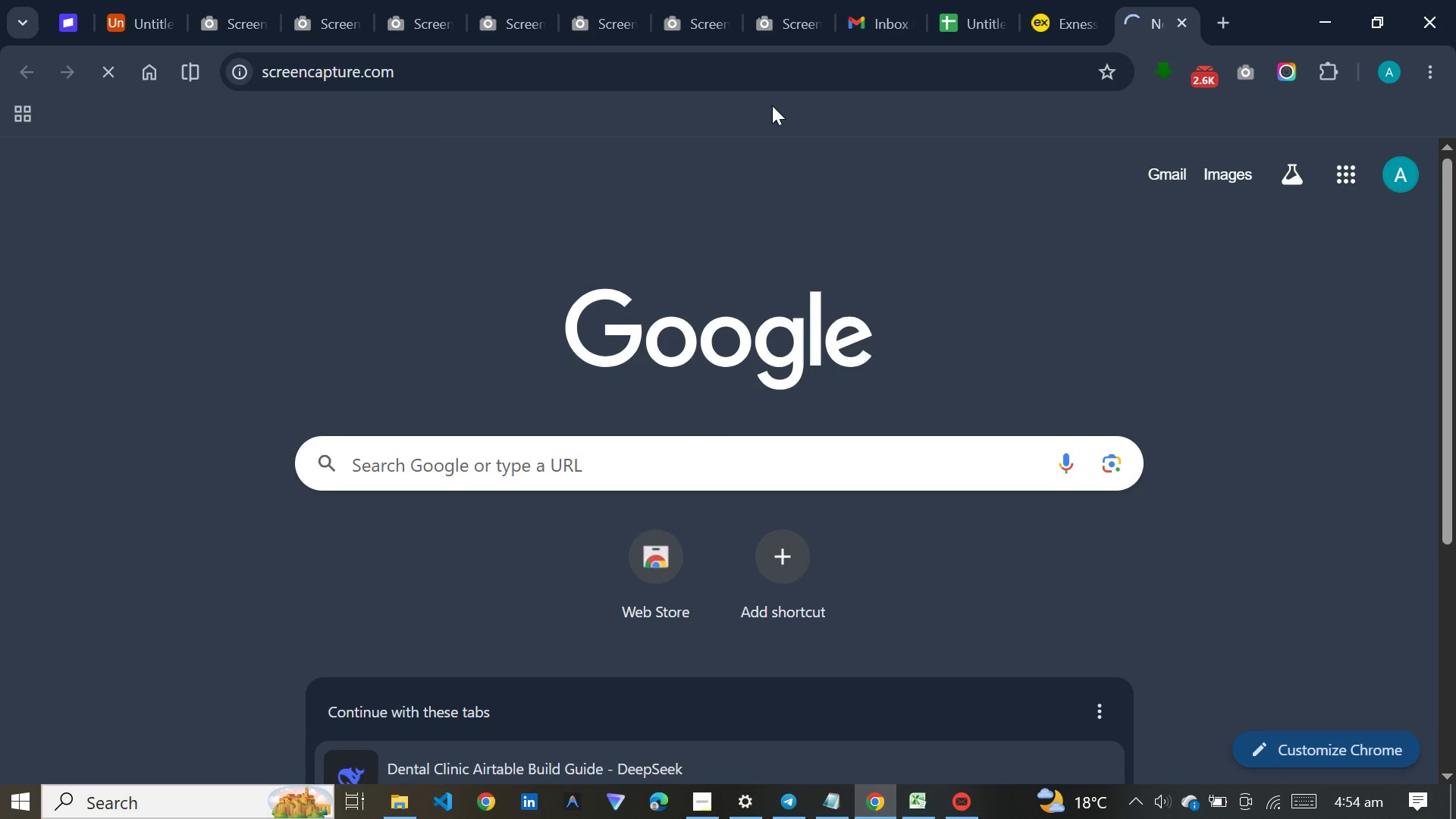 
left_click([852, 398])
 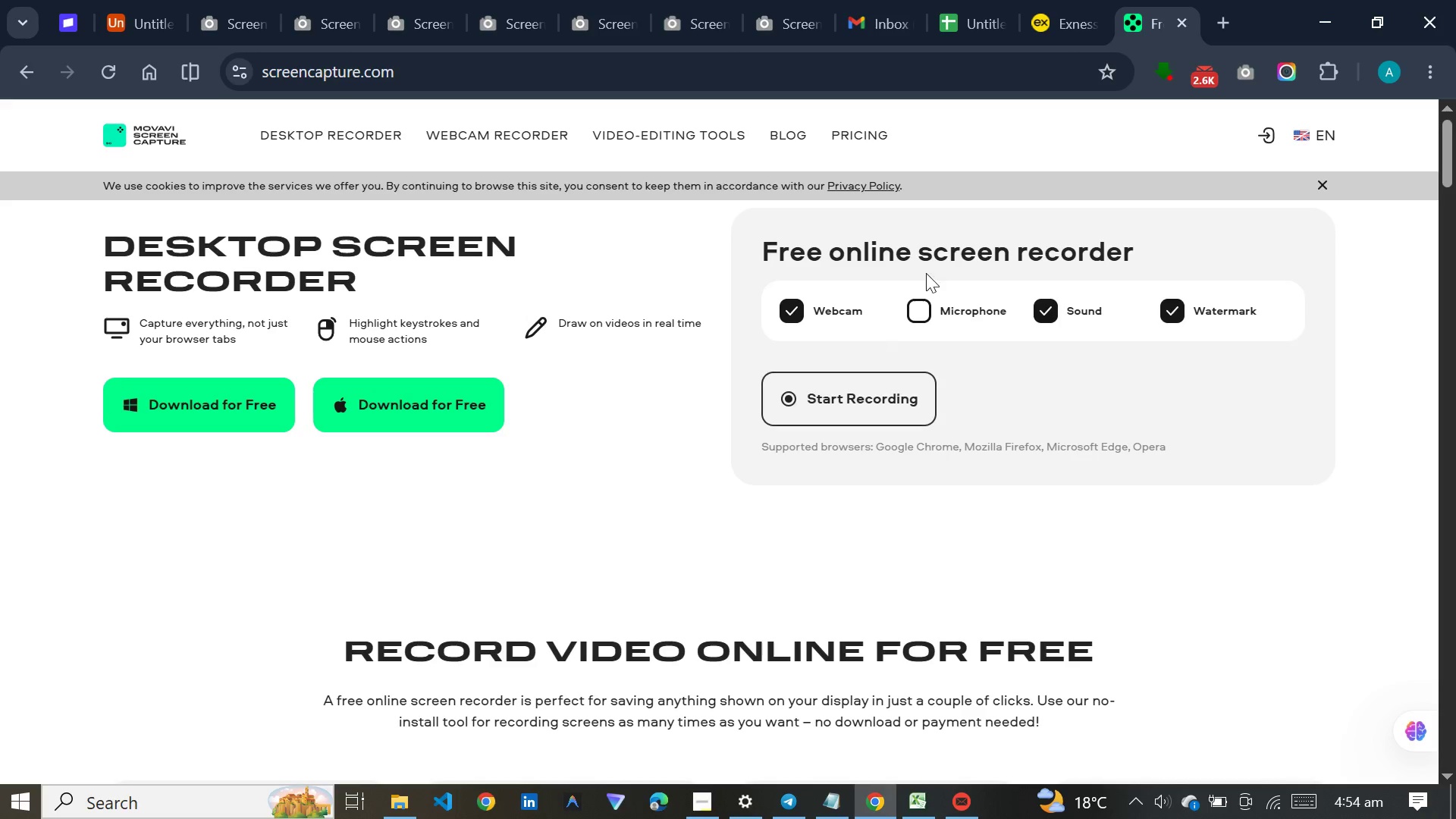 
left_click([862, 394])
 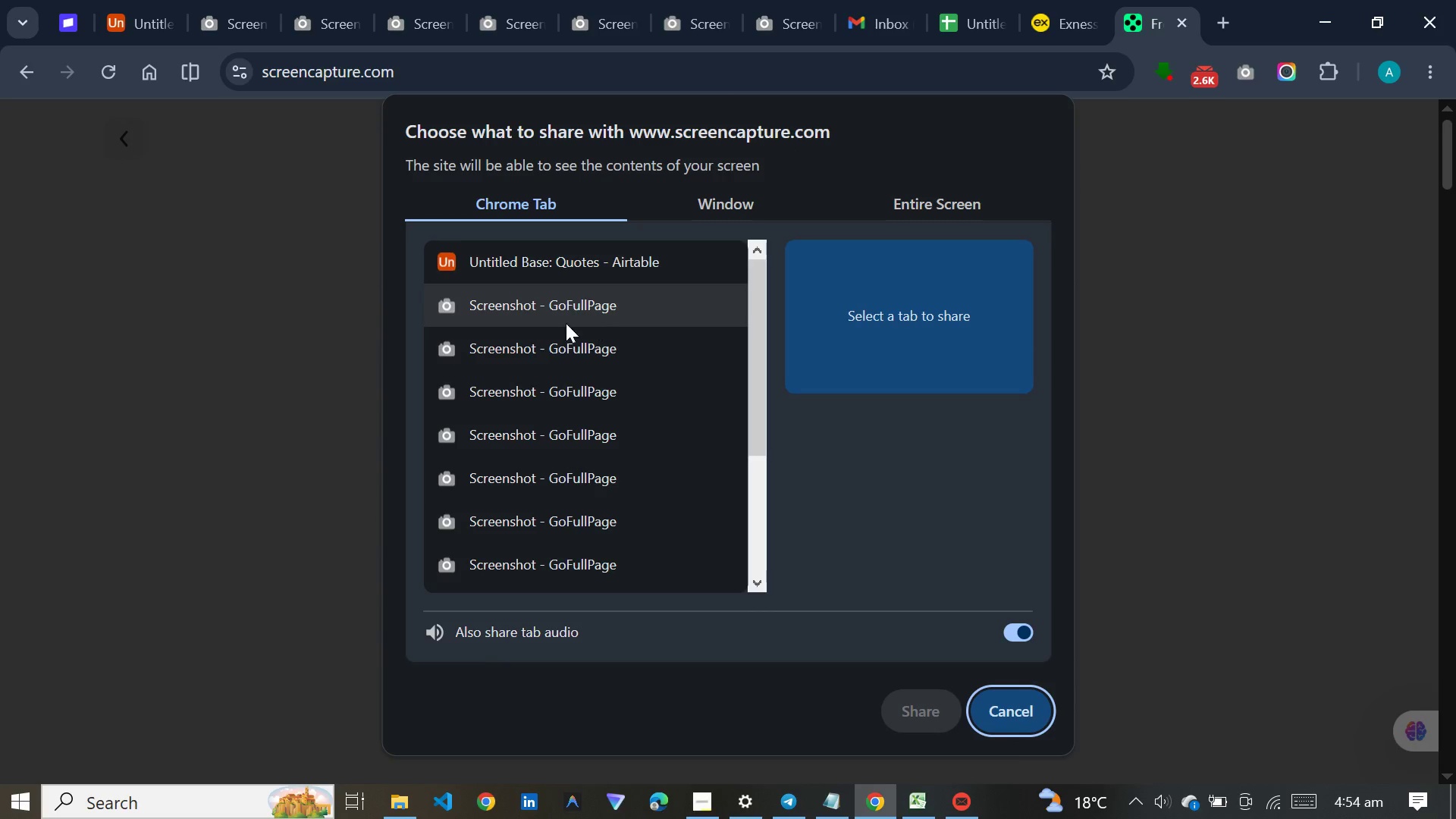 
left_click([570, 266])
 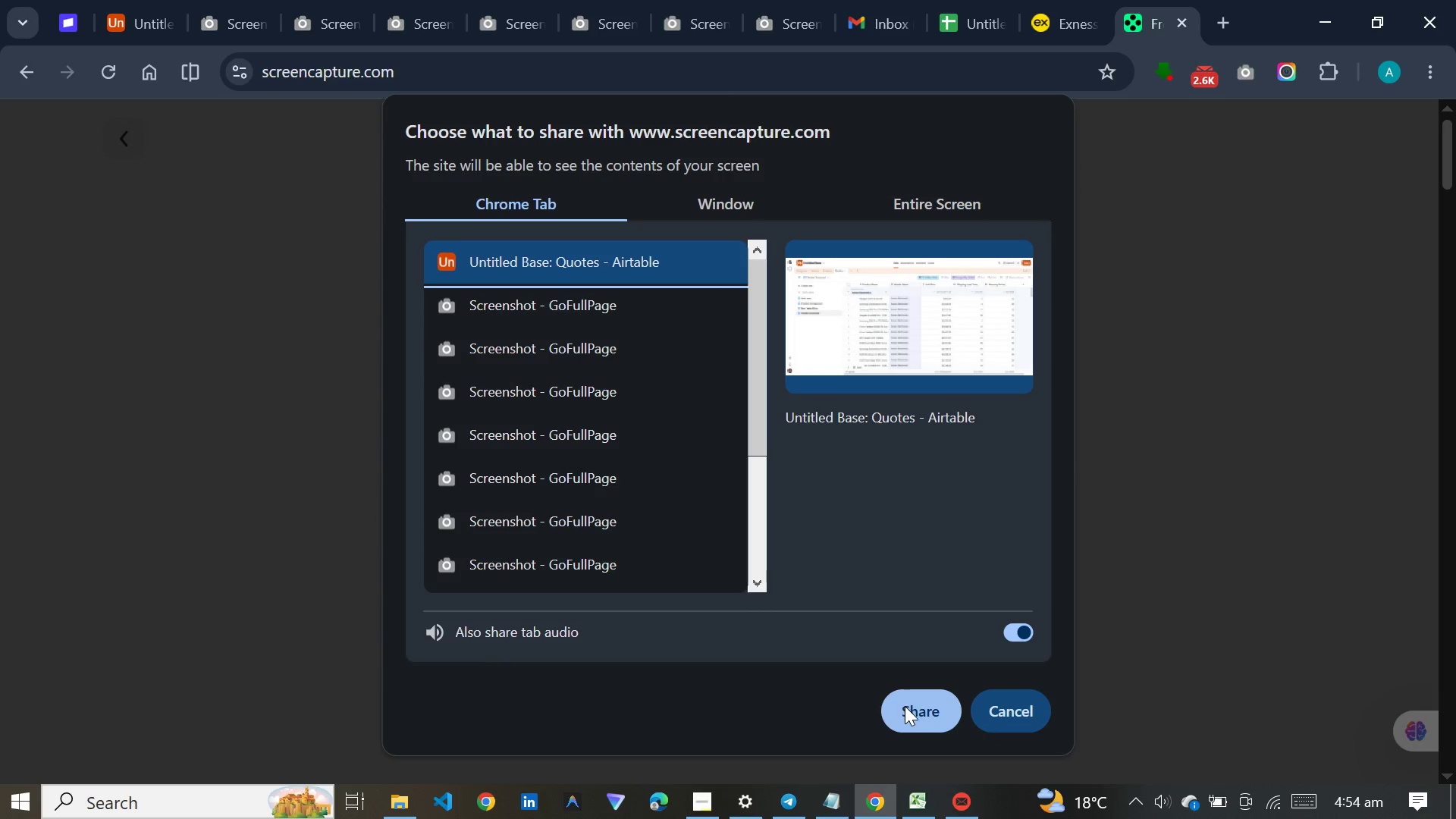 
left_click([905, 706])
 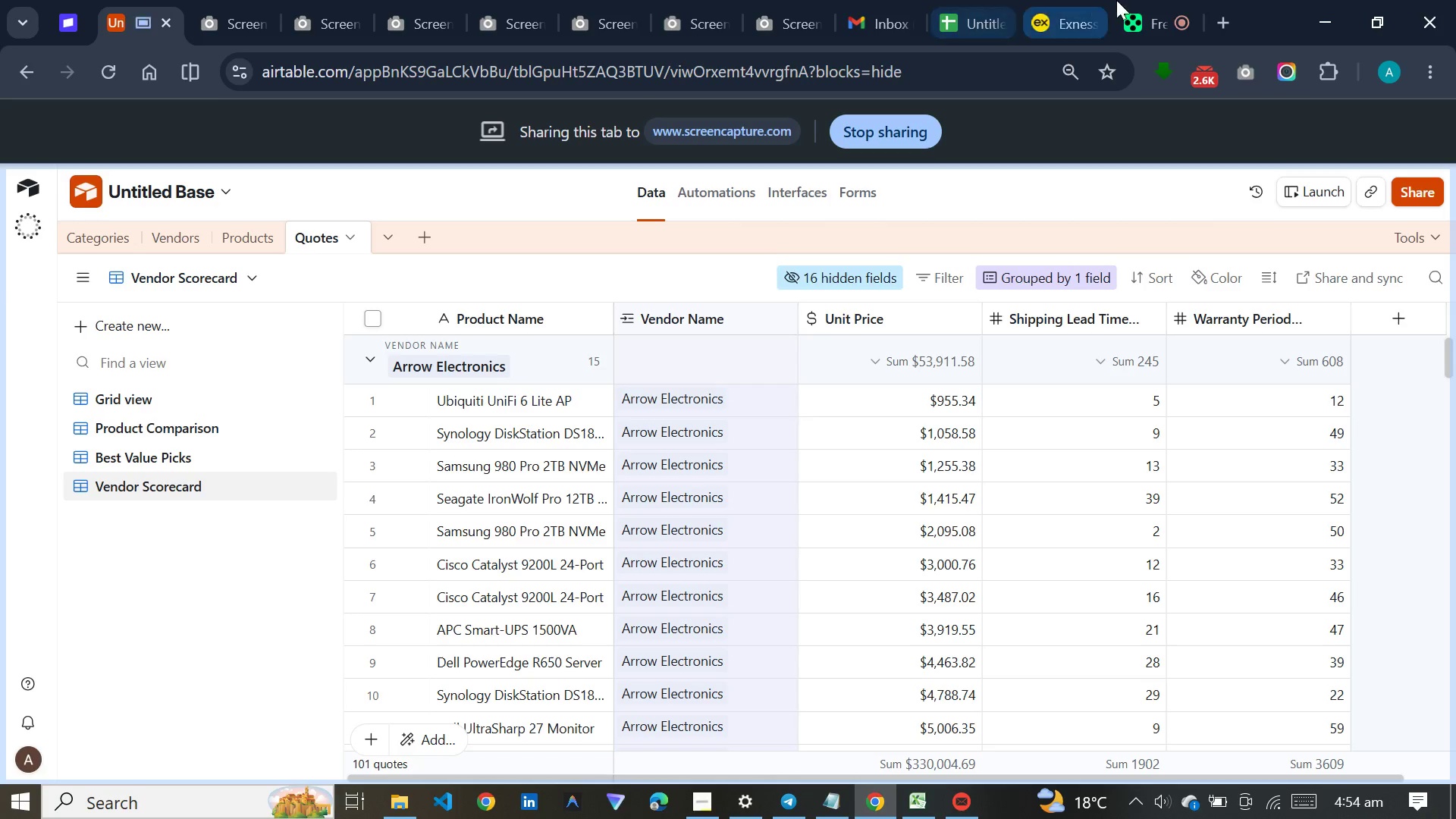 
left_click([1153, 0])
 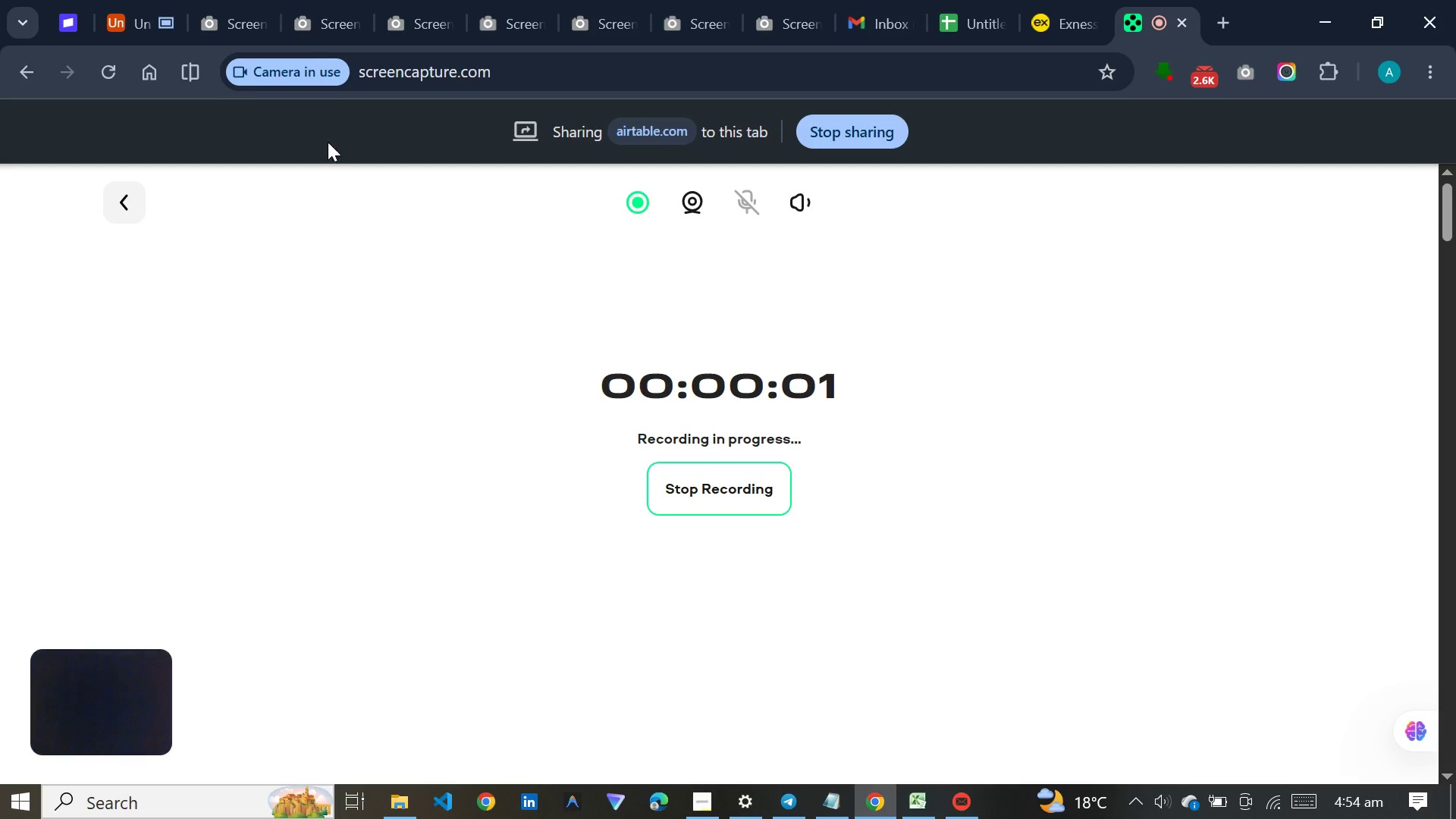 
left_click([139, 20])
 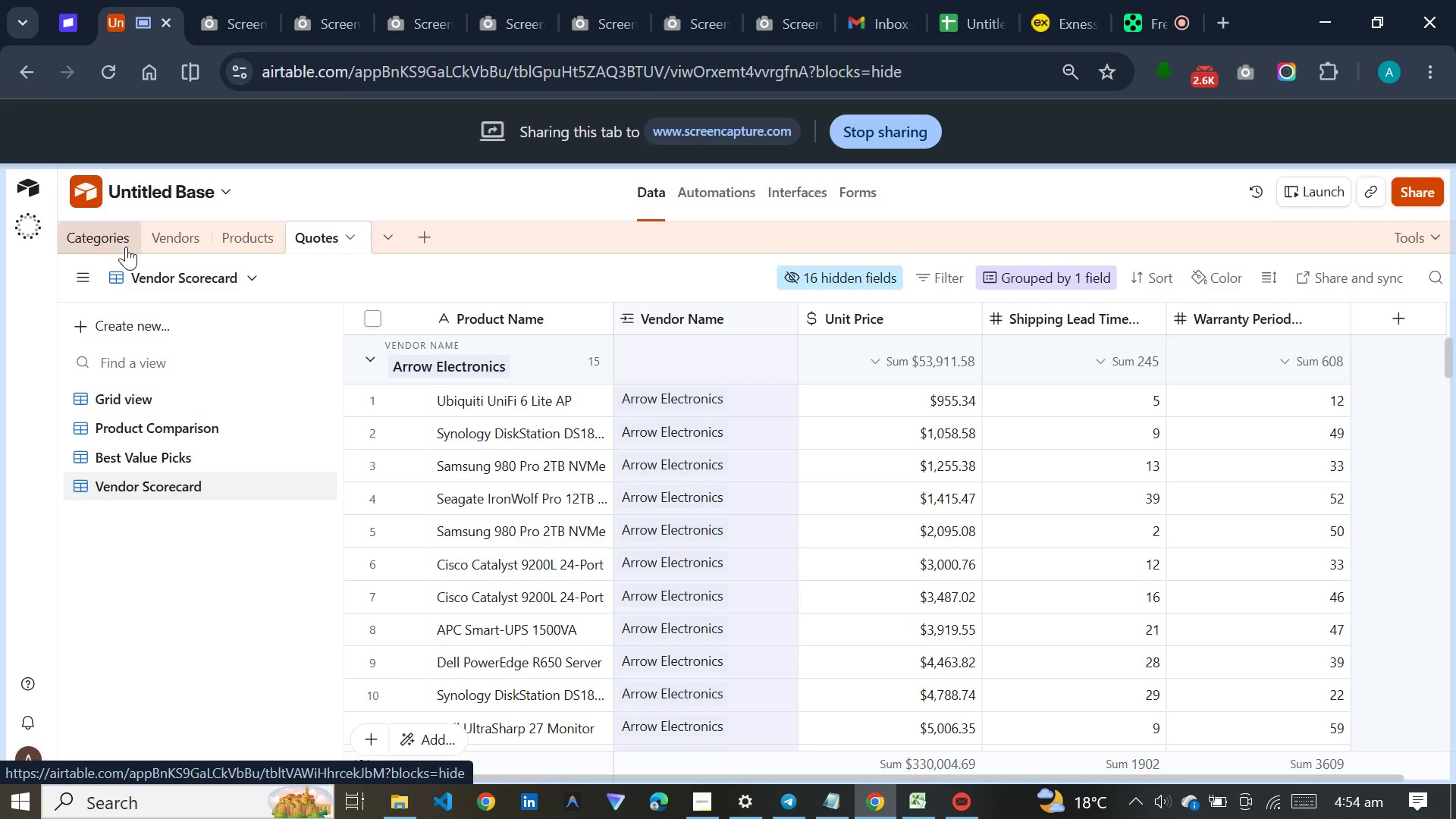 
left_click([126, 246])
 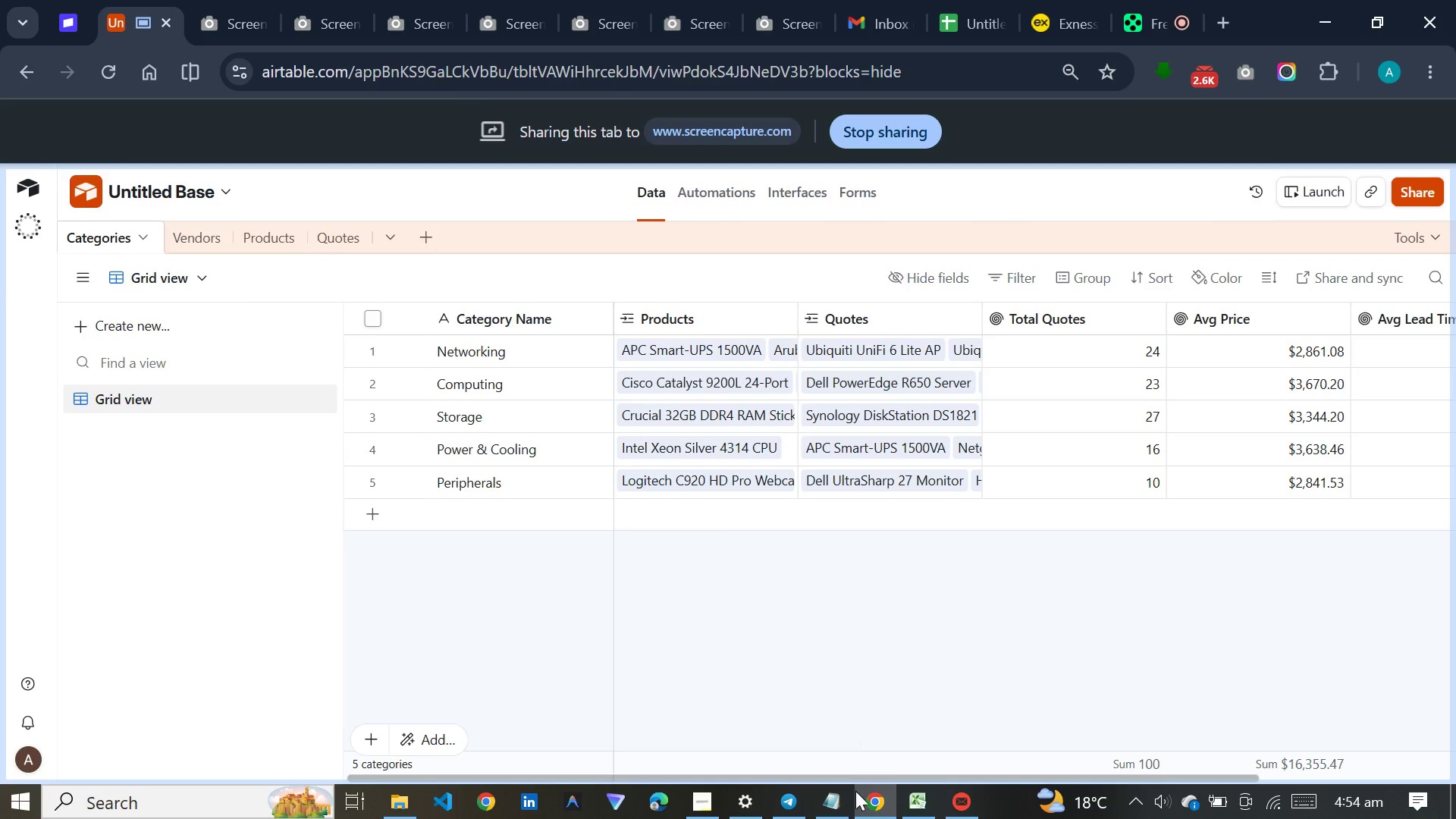 
left_click_drag(start_coordinate=[865, 781], to_coordinate=[702, 742])
 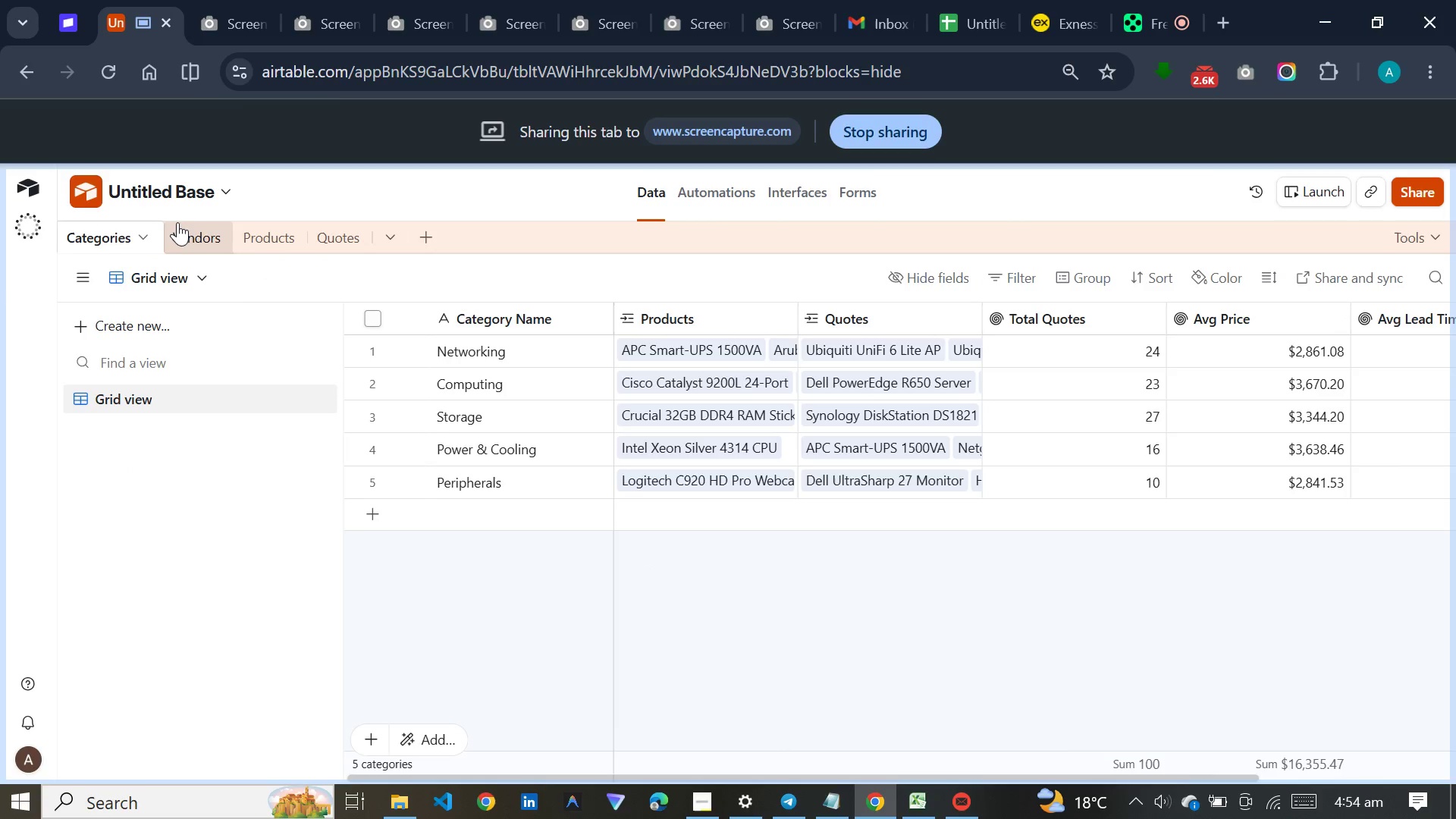 
double_click([179, 224])
 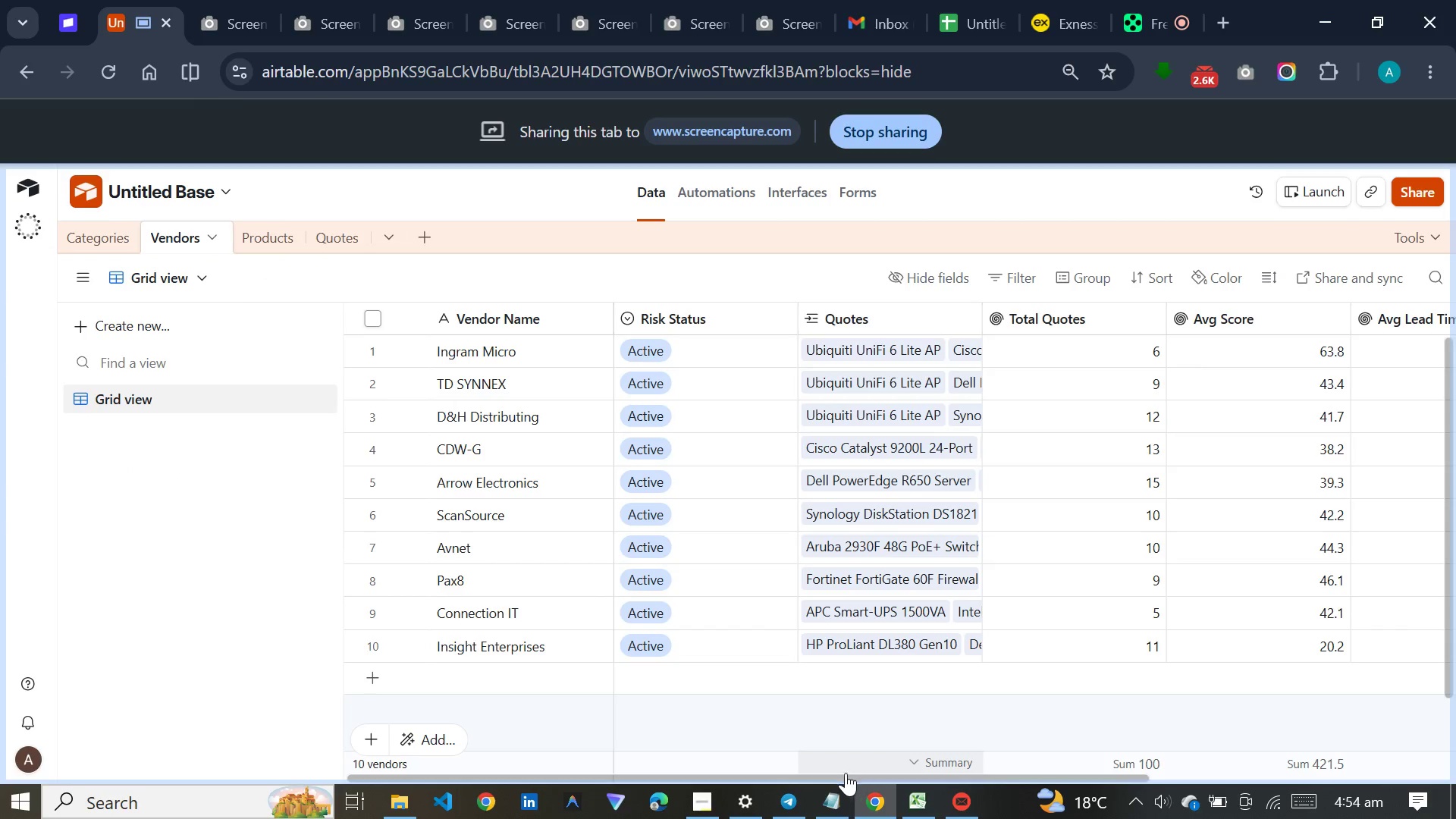 
left_click_drag(start_coordinate=[838, 775], to_coordinate=[643, 724])
 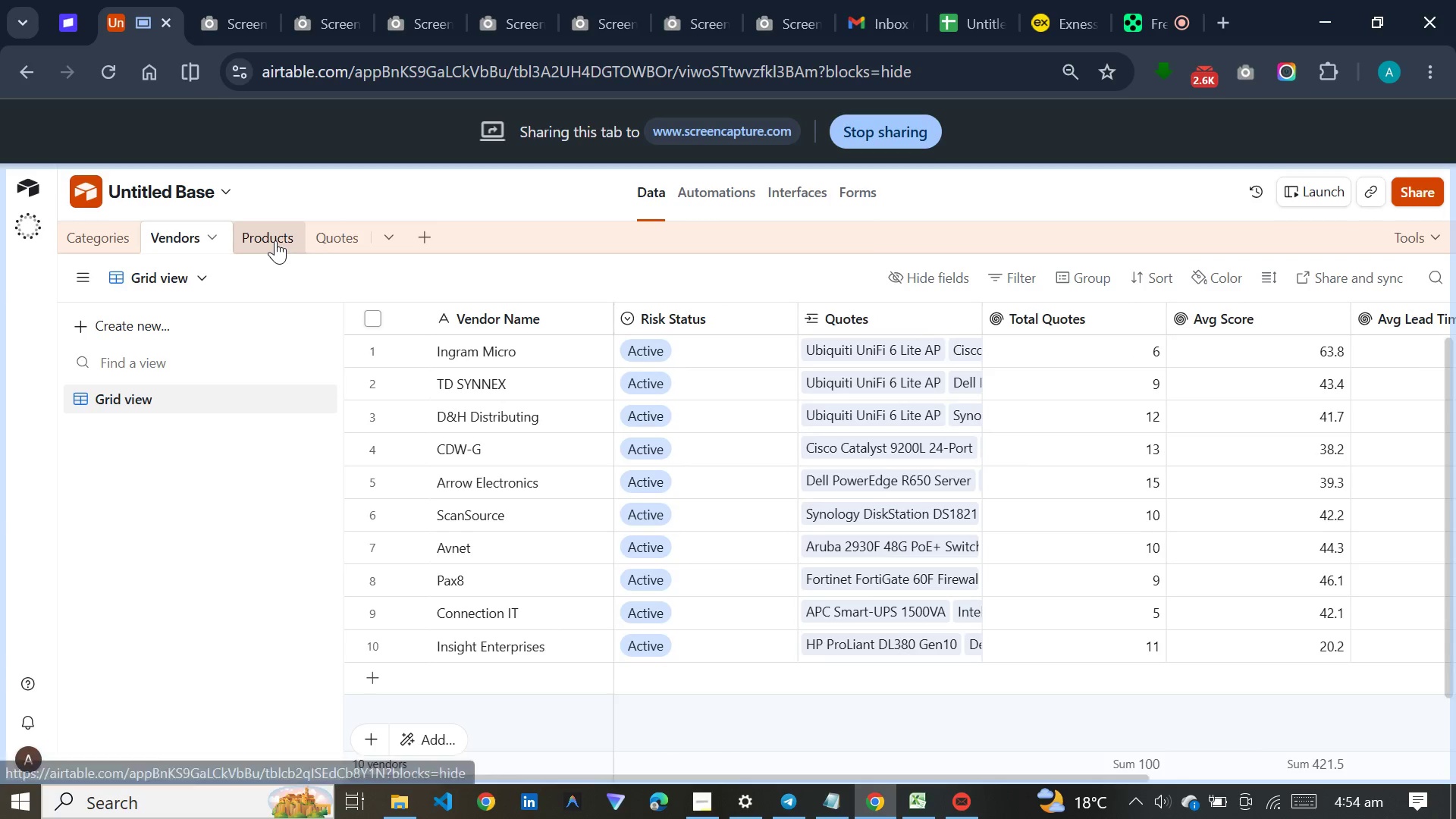 
left_click([275, 240])
 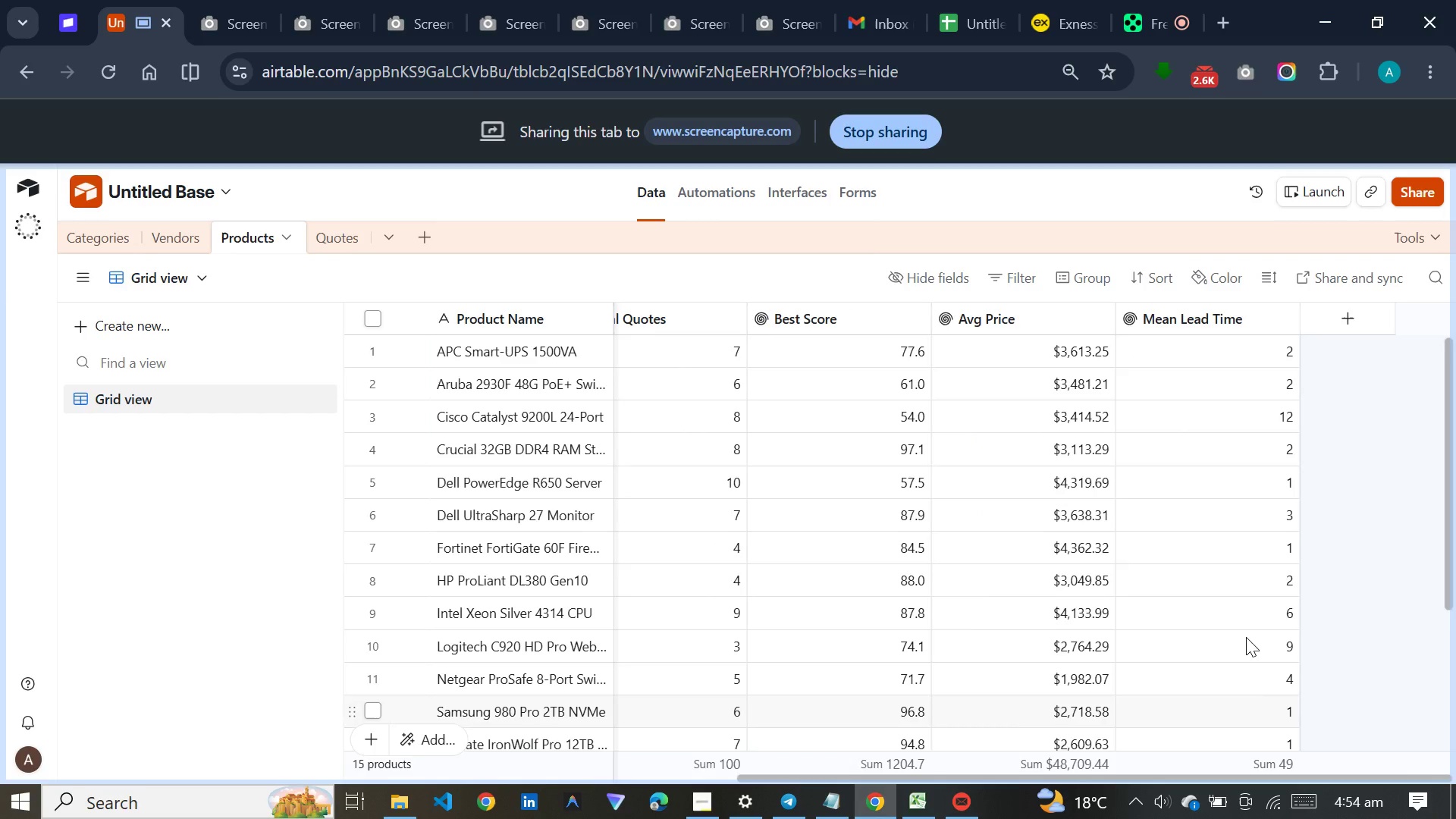 
scroll: coordinate [1245, 626], scroll_direction: down, amount: 2.0
 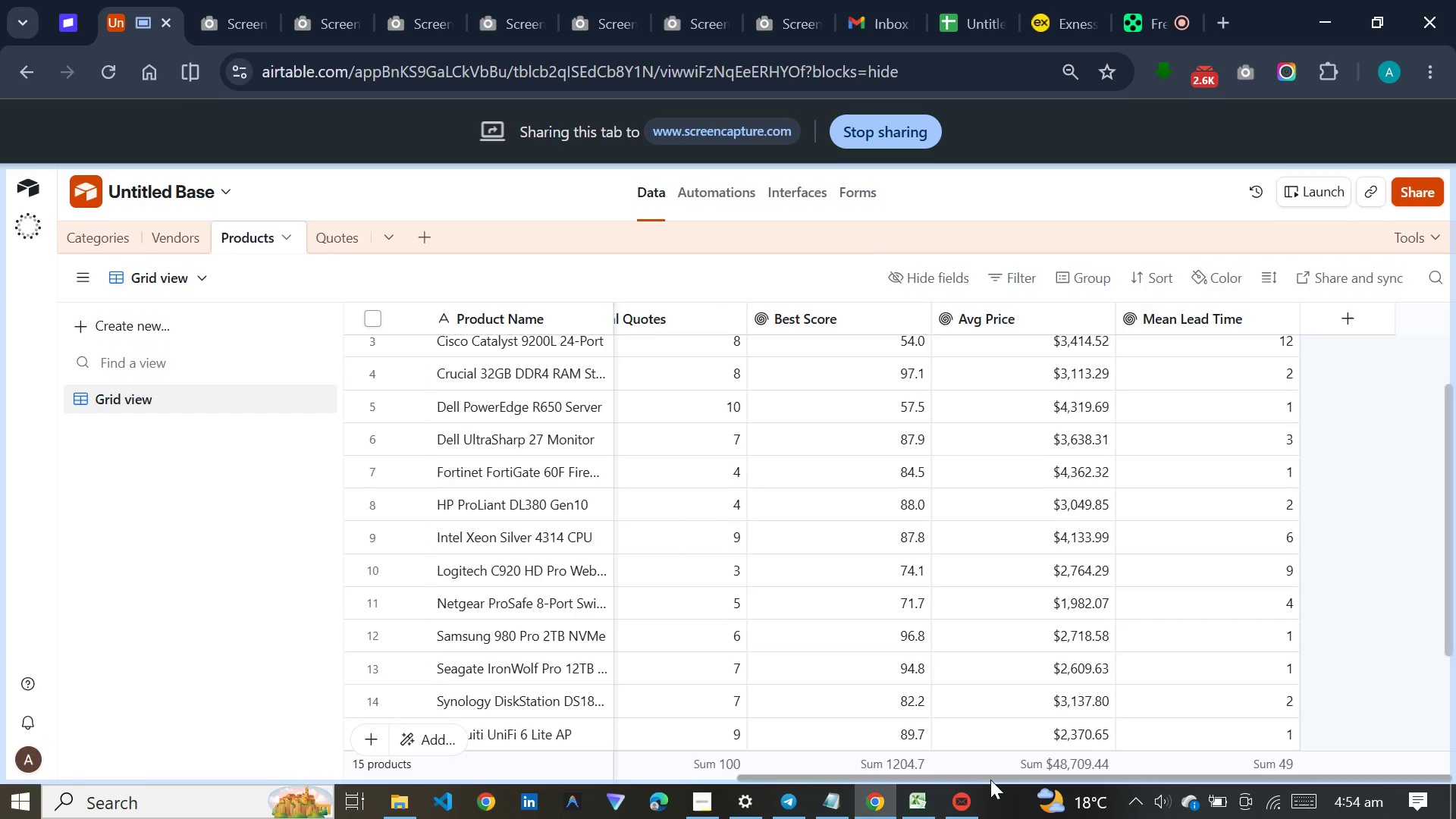 
left_click_drag(start_coordinate=[990, 780], to_coordinate=[488, 783])
 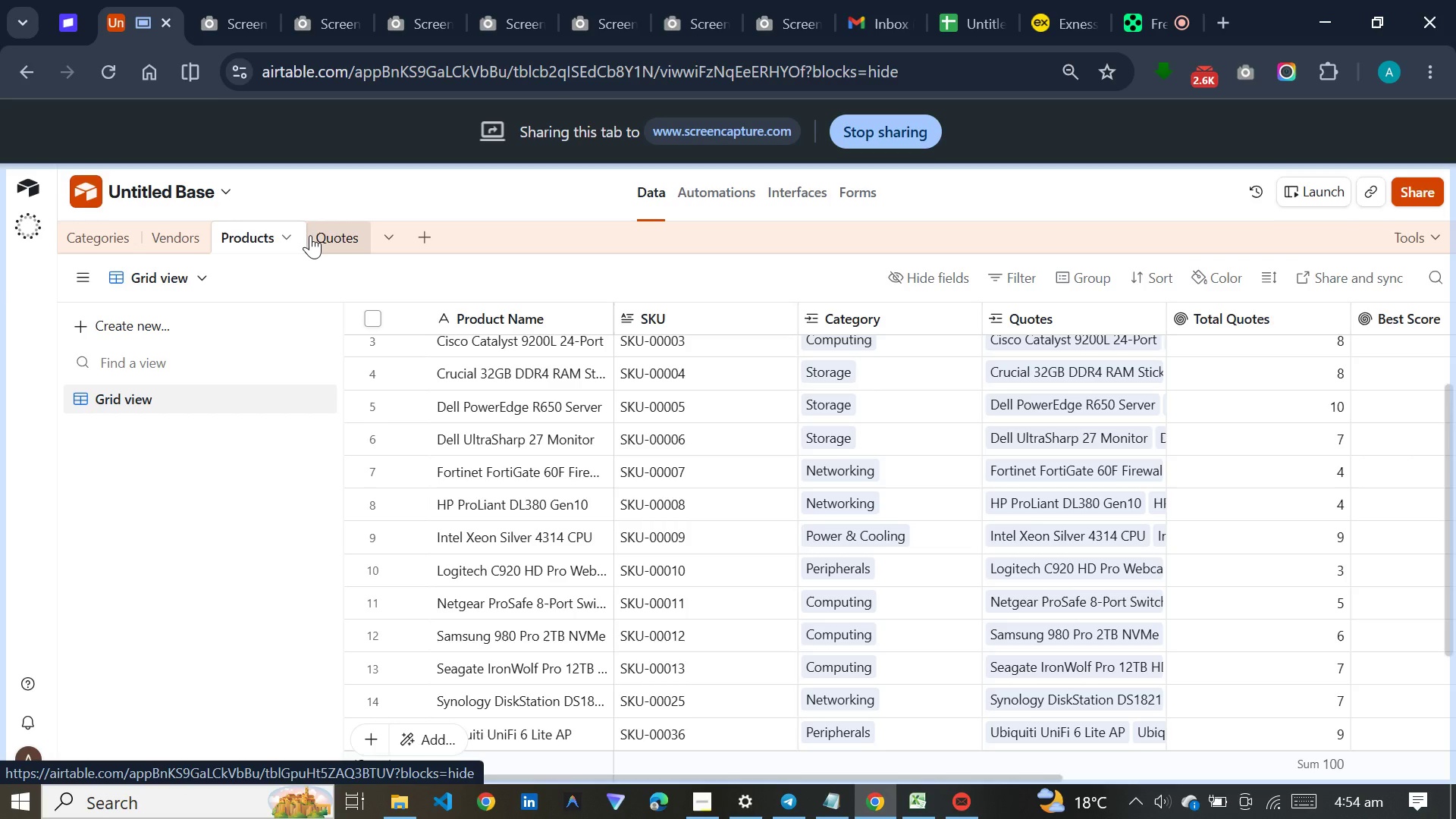 
left_click([312, 235])
 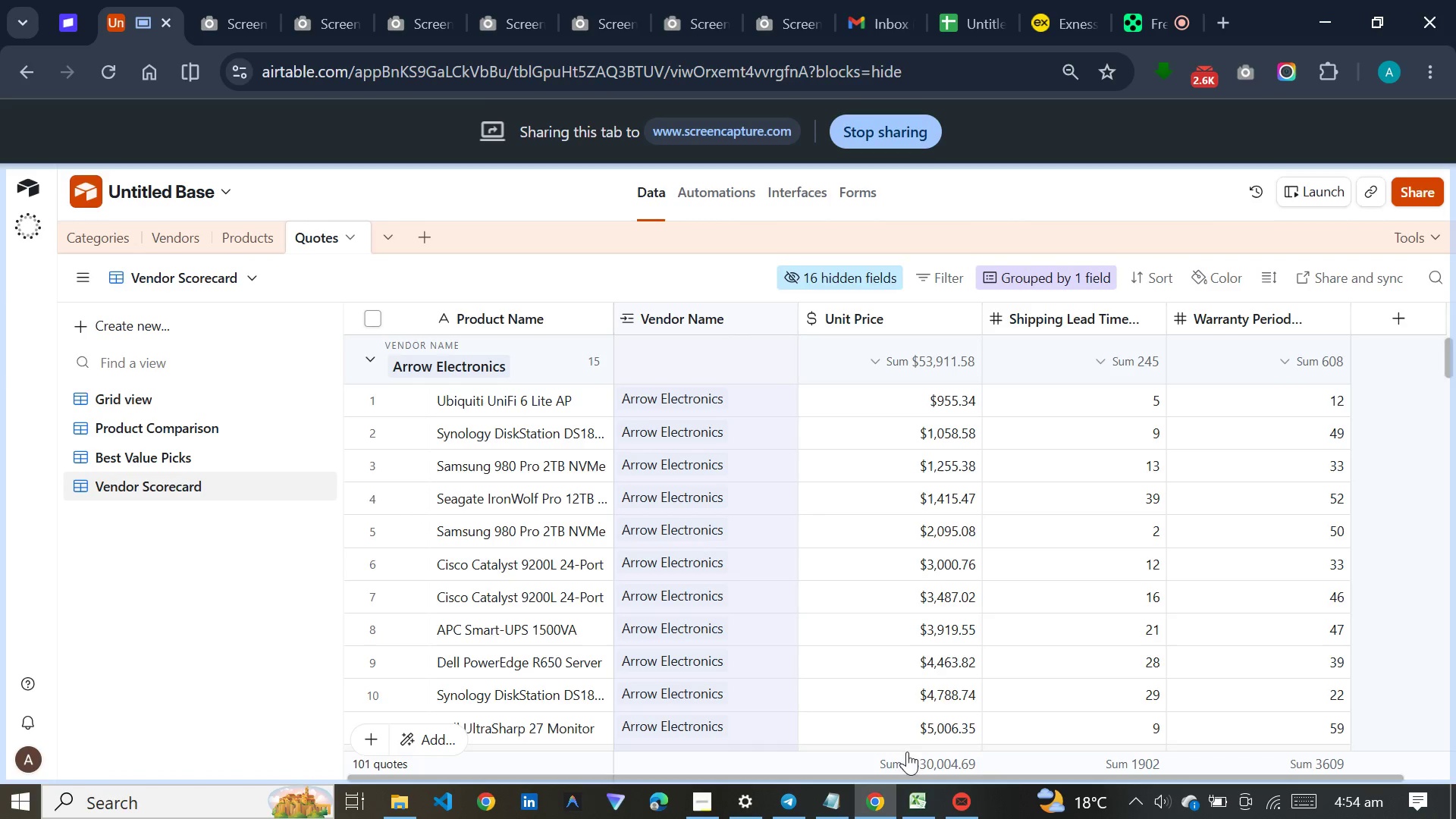 
left_click([122, 405])
 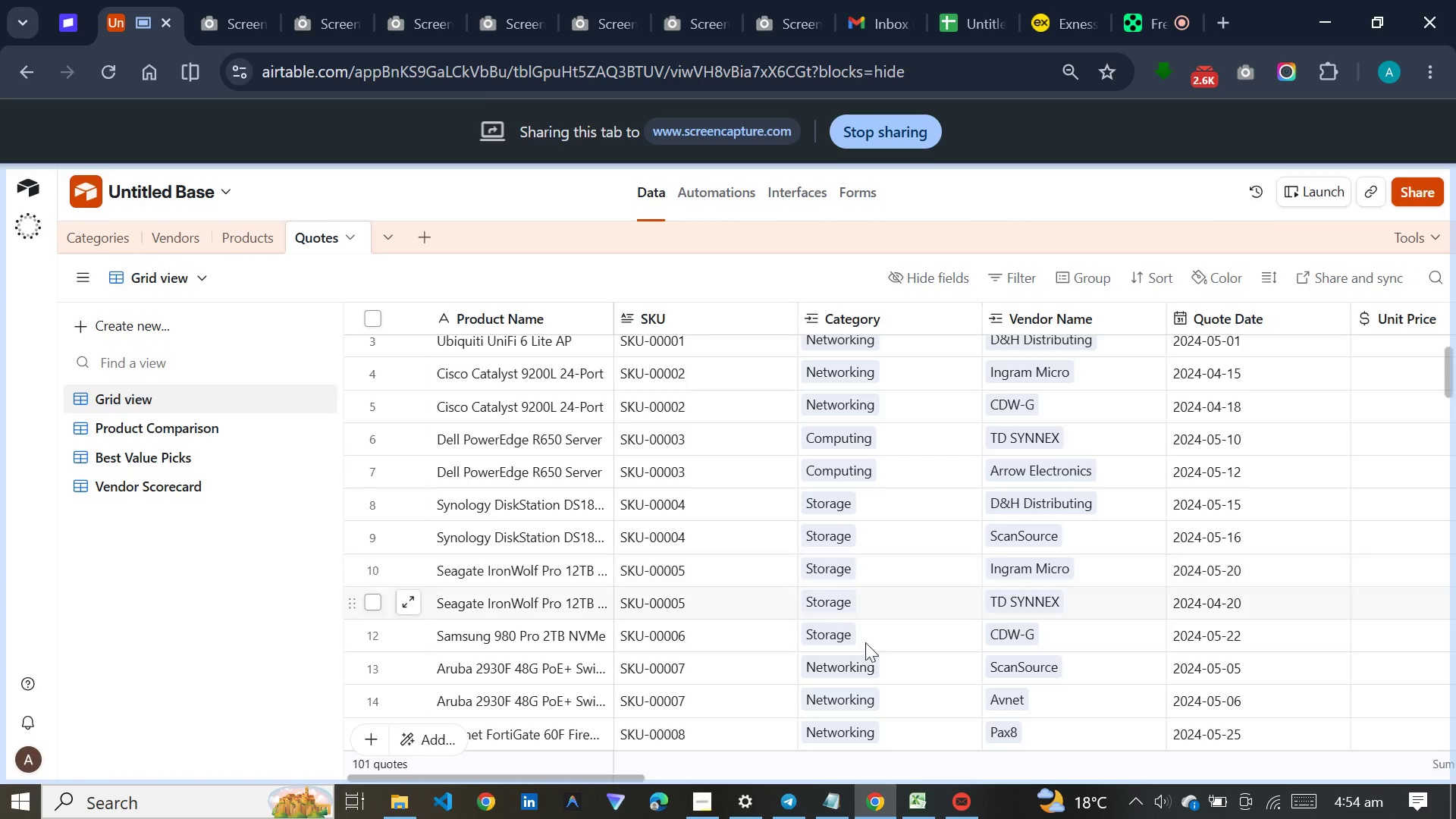 
wait(5.05)
 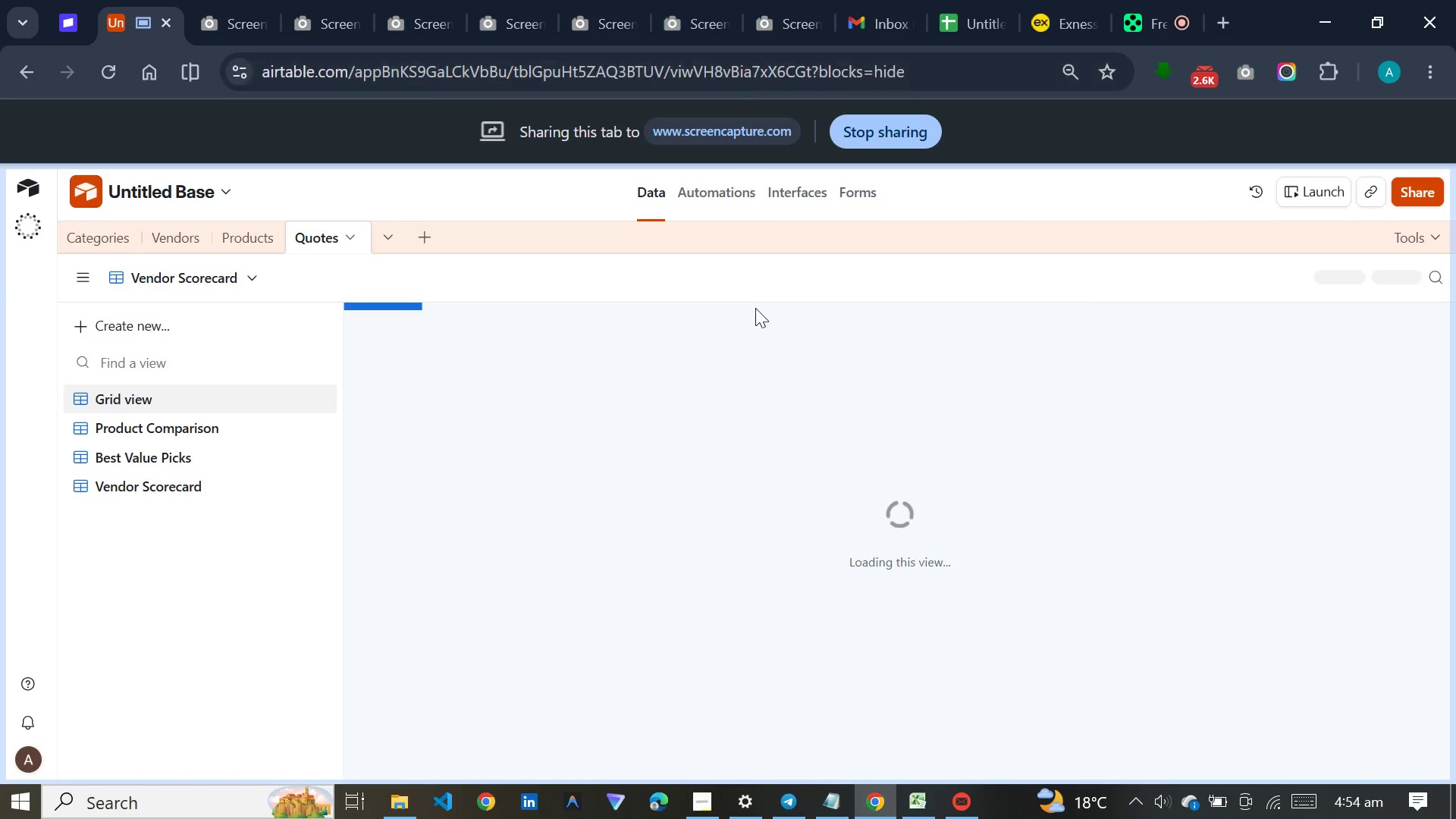 
left_click_drag(start_coordinate=[643, 774], to_coordinate=[1084, 695])
 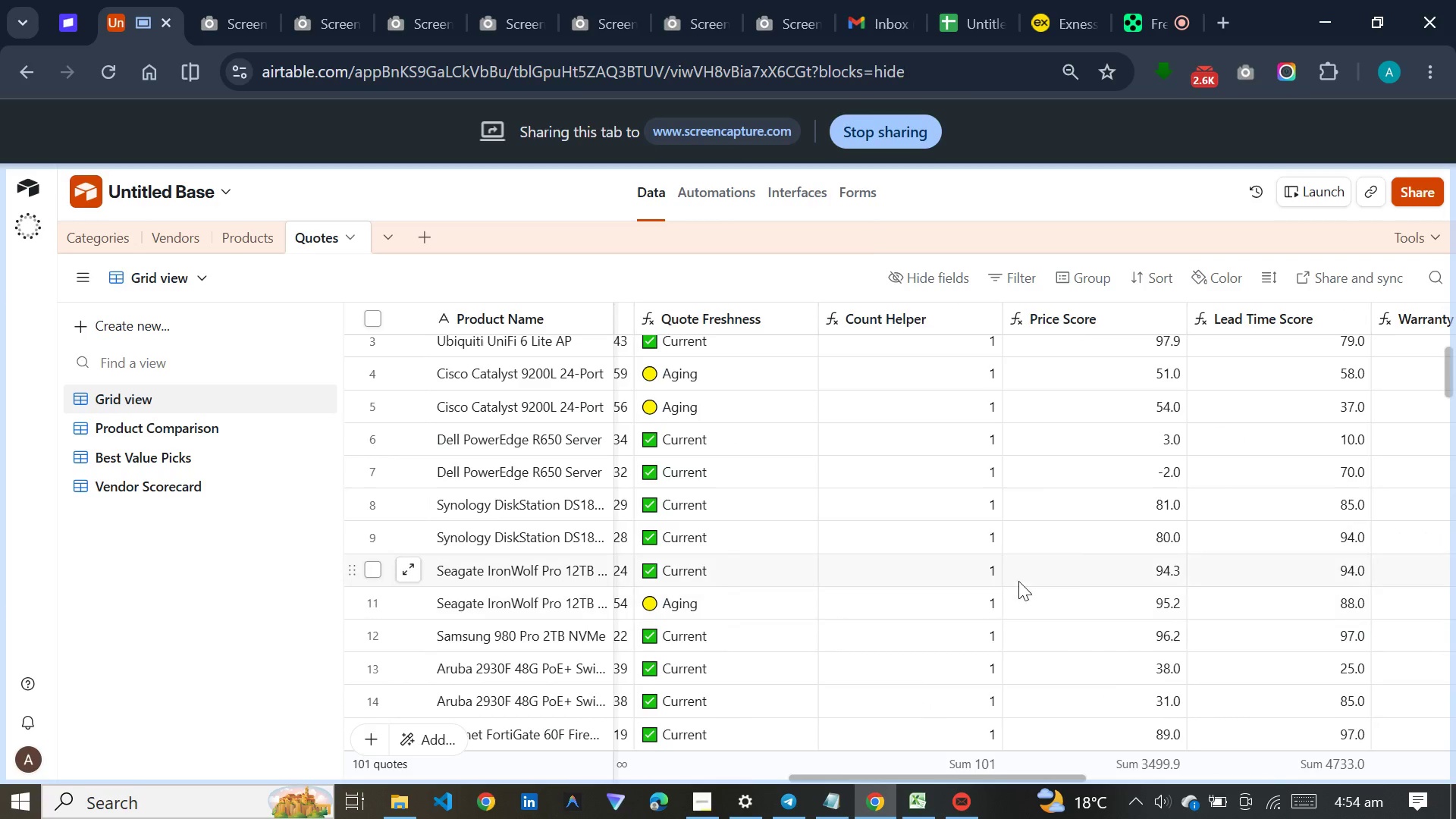 
scroll: coordinate [1018, 579], scroll_direction: up, amount: 3.0
 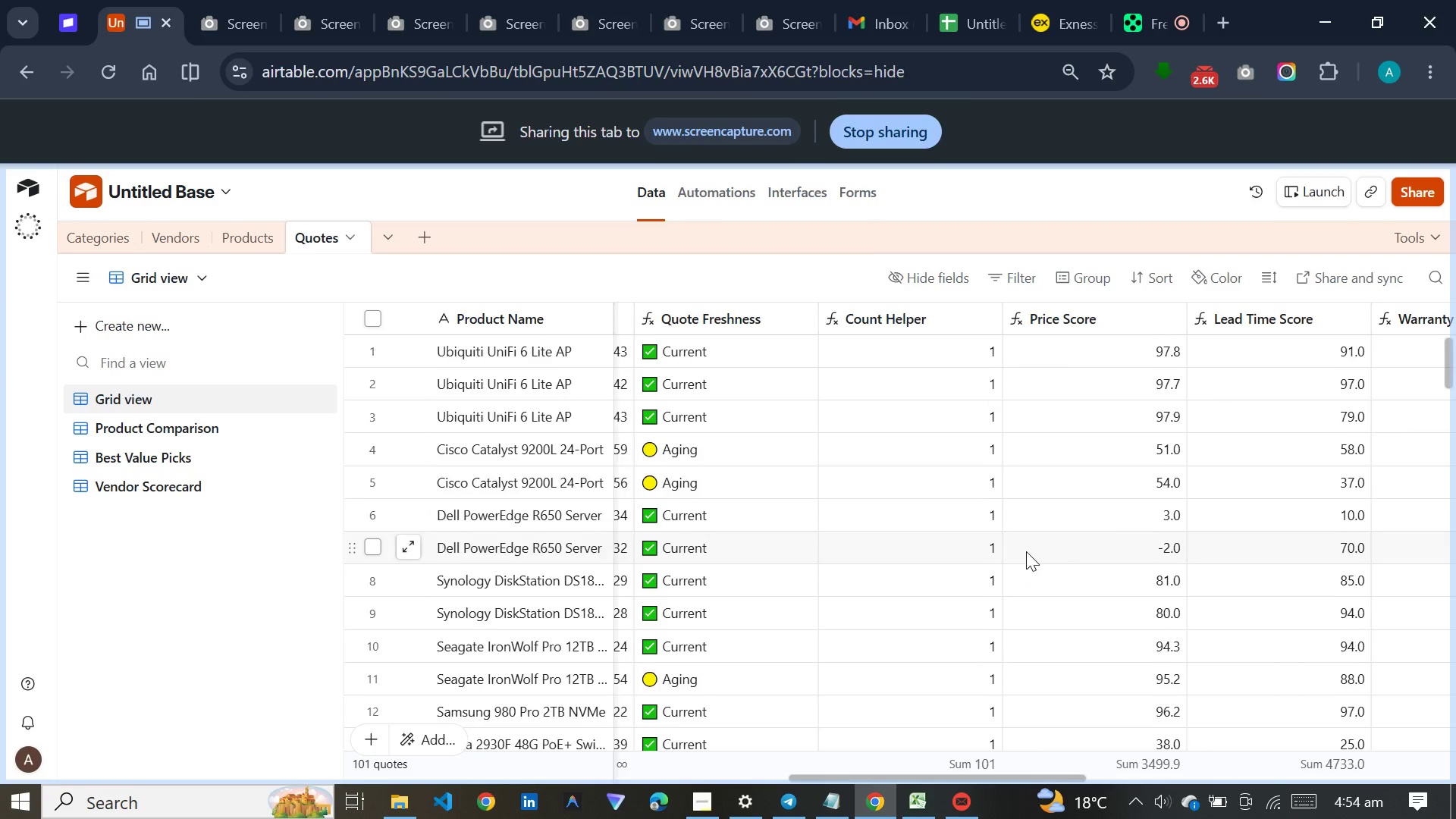 
scroll: coordinate [1028, 539], scroll_direction: down, amount: 18.0
 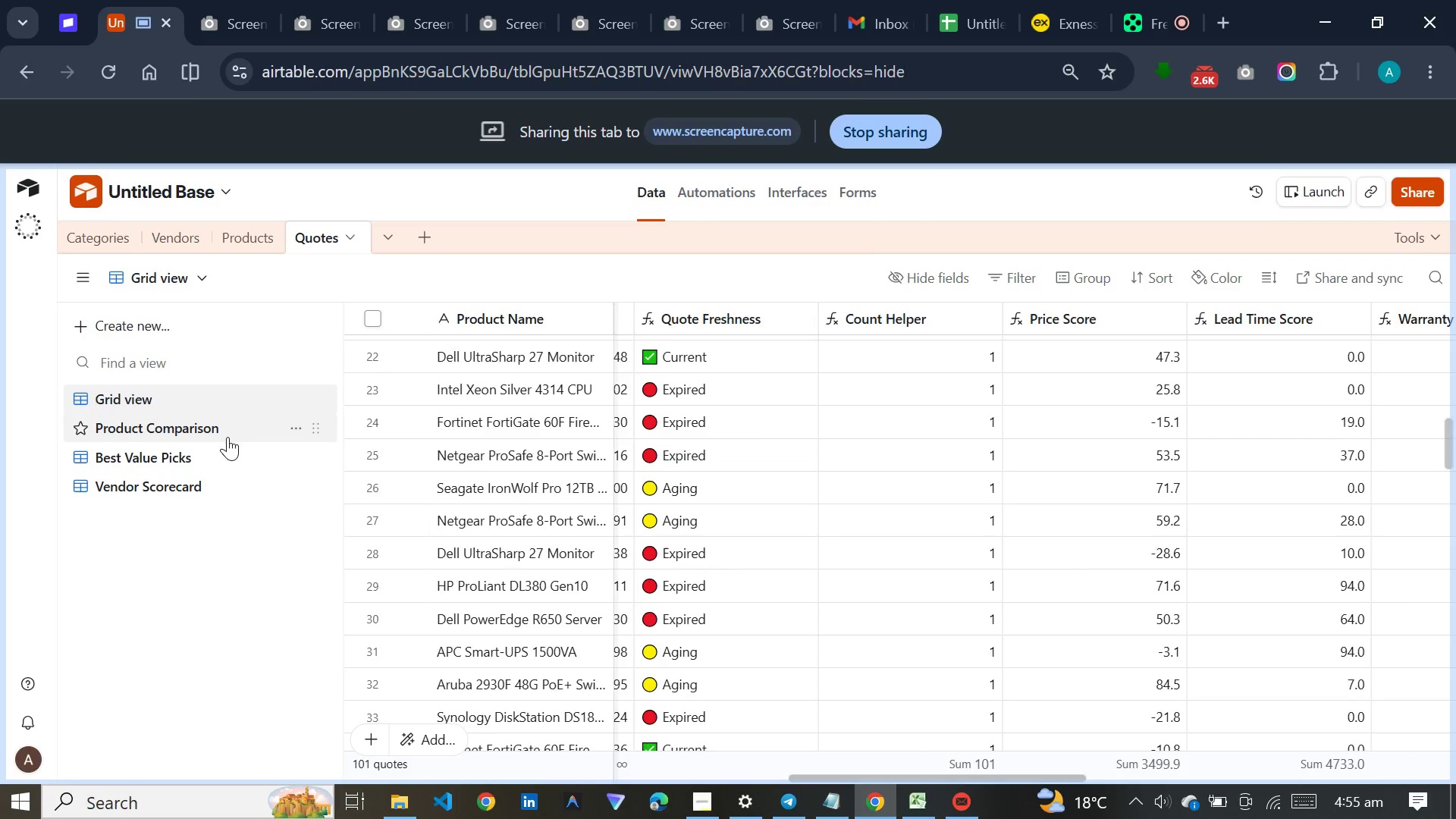 
left_click([228, 437])
 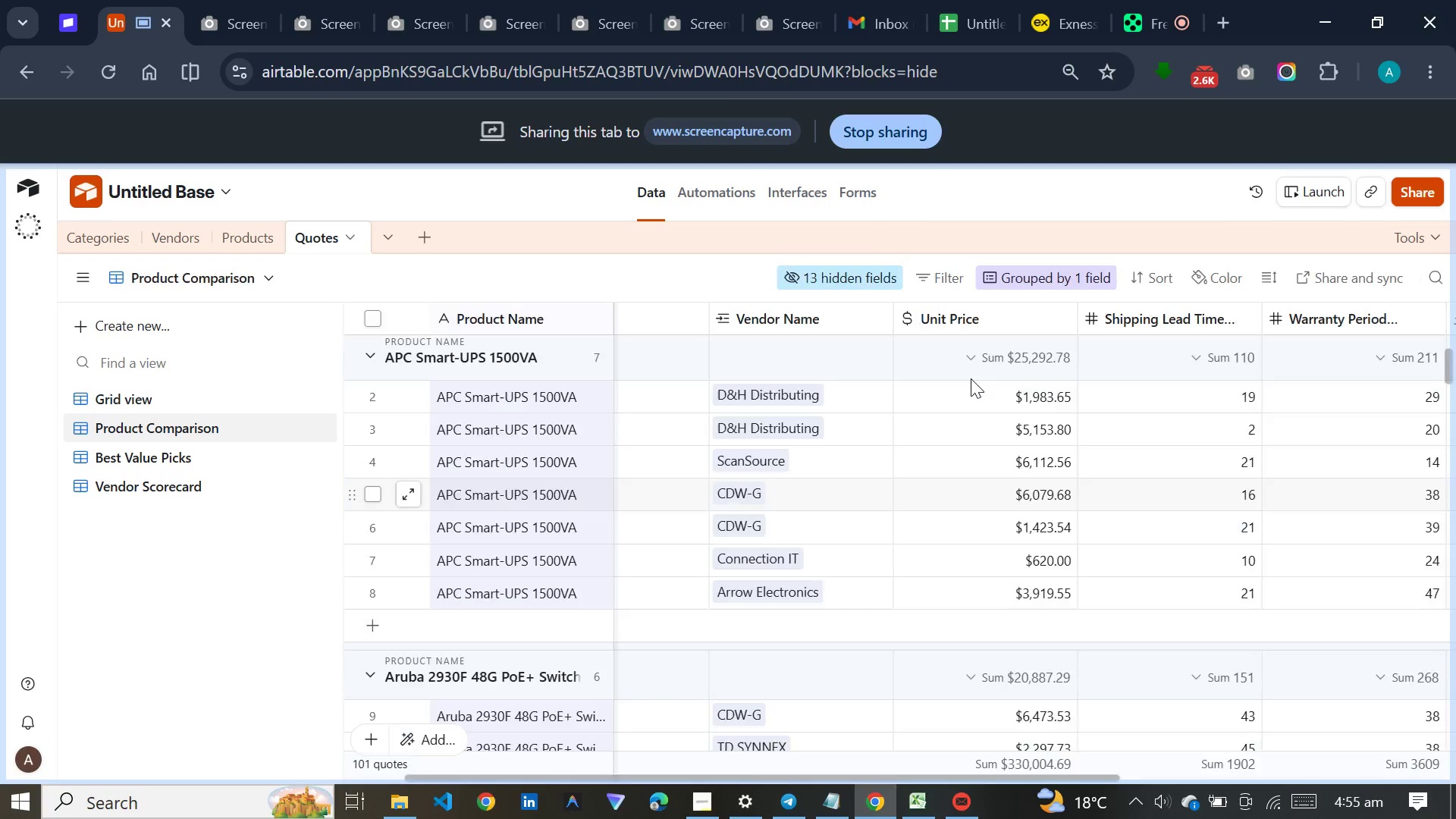 
left_click_drag(start_coordinate=[771, 777], to_coordinate=[497, 750])
 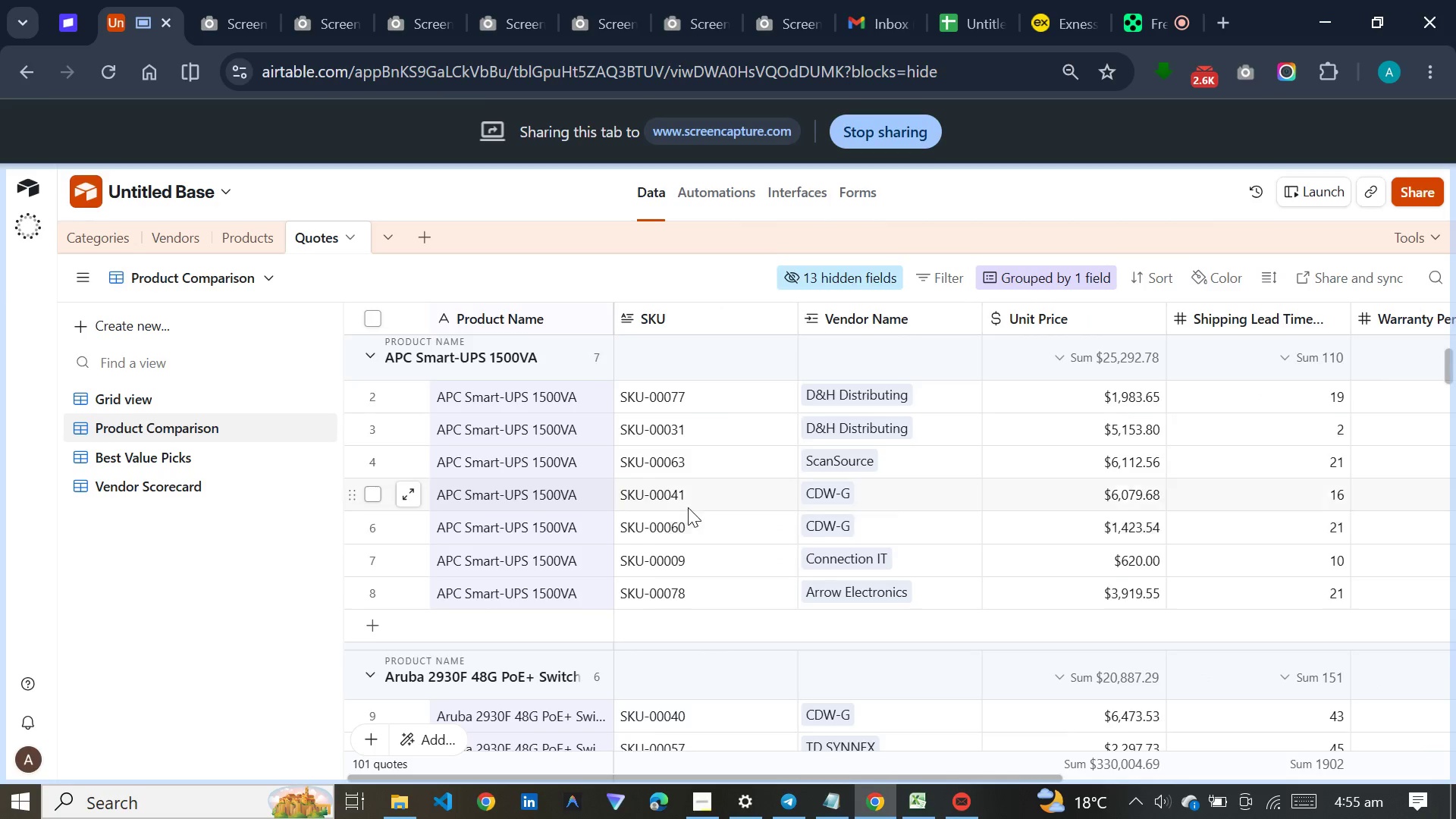 
scroll: coordinate [688, 507], scroll_direction: up, amount: 3.0
 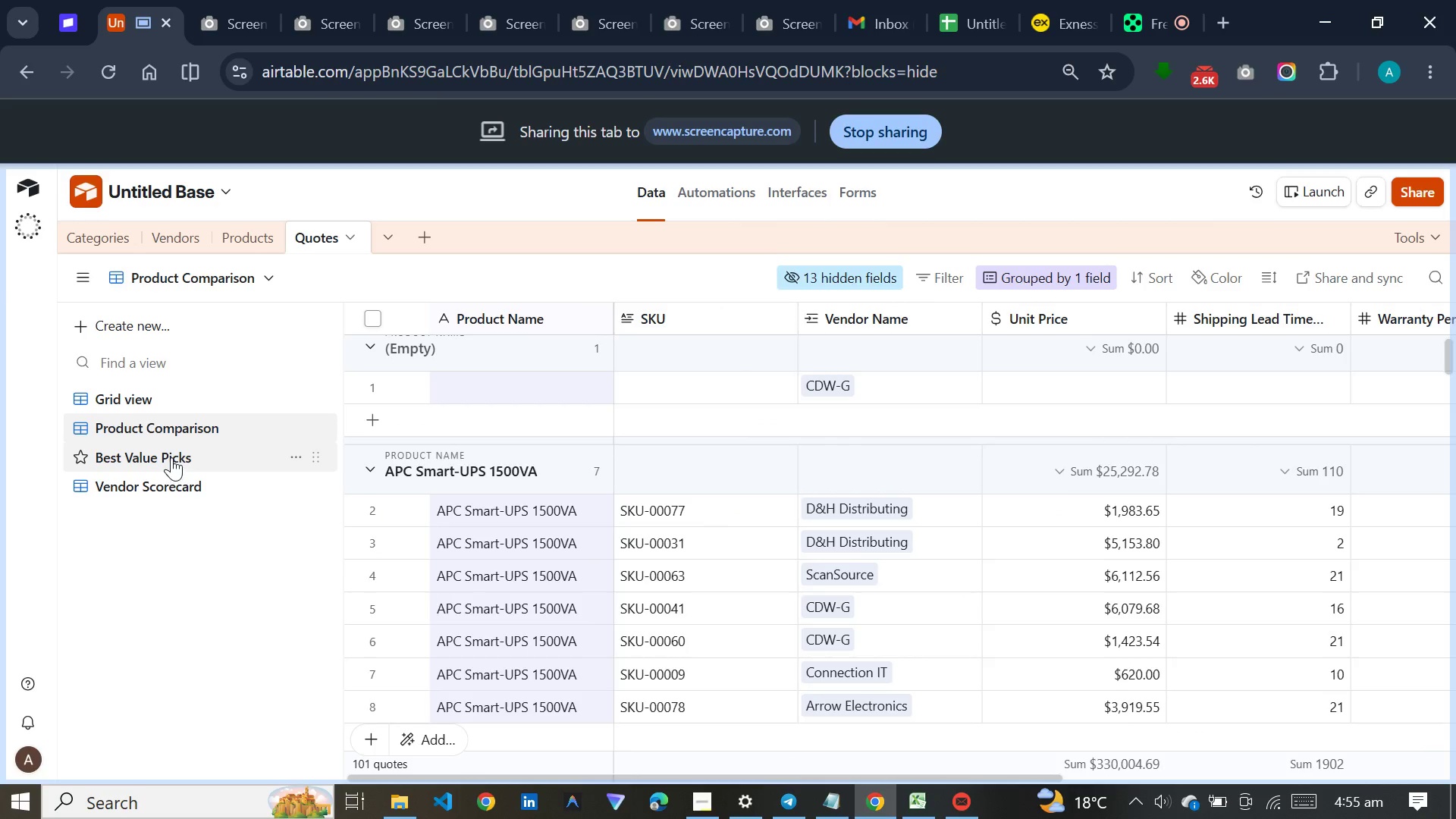 
left_click([171, 457])
 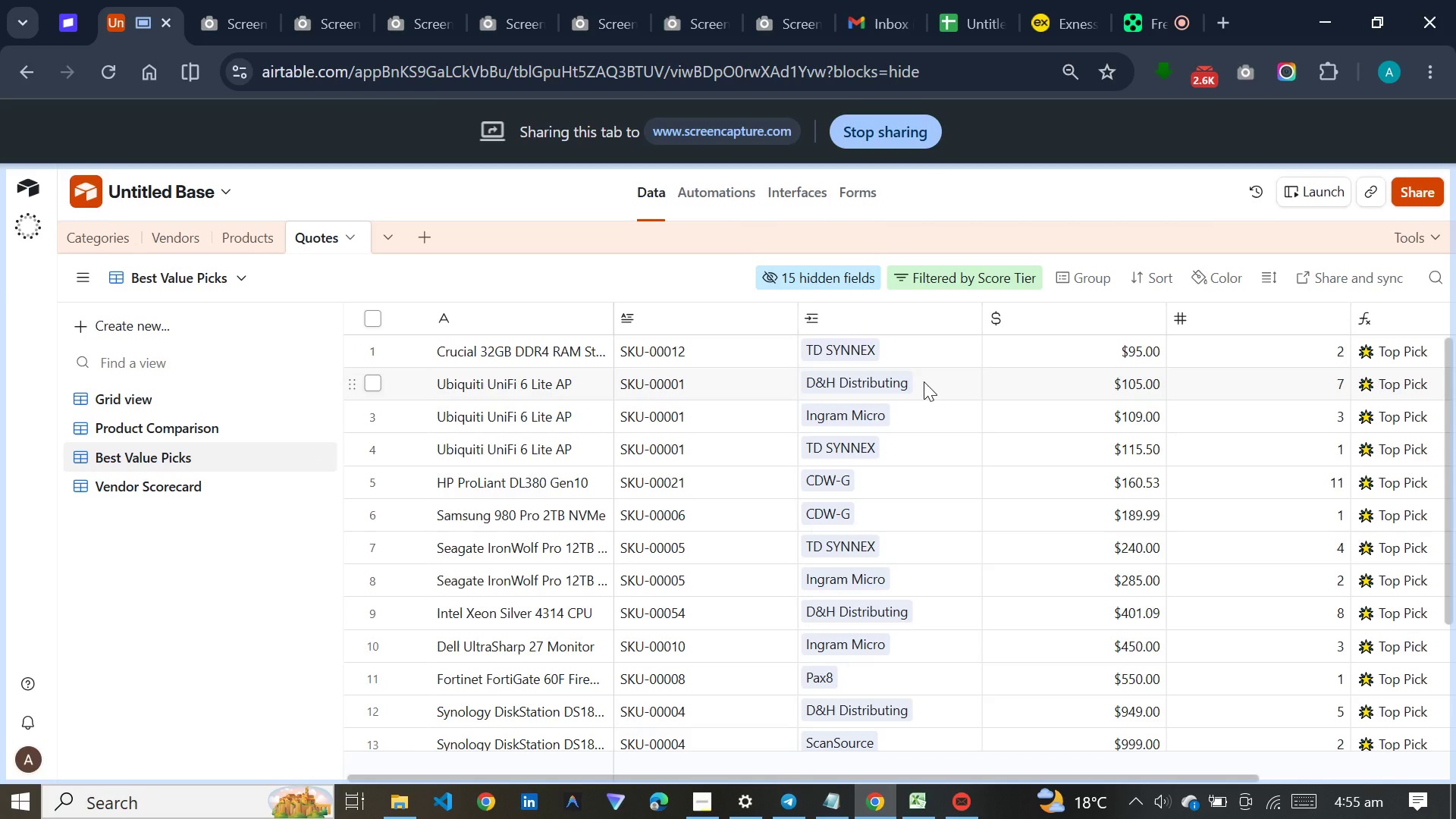 
scroll: coordinate [924, 378], scroll_direction: down, amount: 9.0
 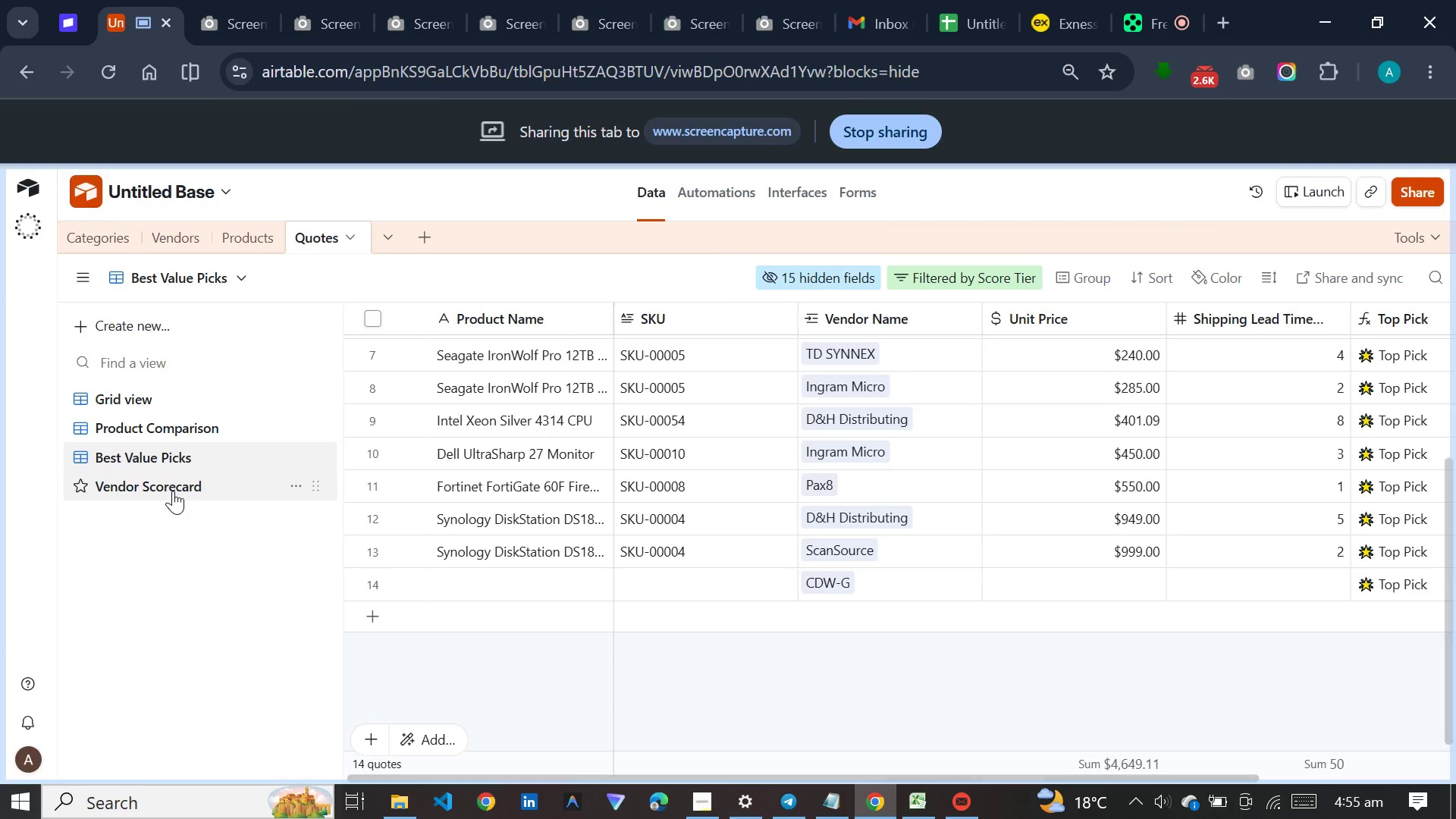 
left_click([173, 491])
 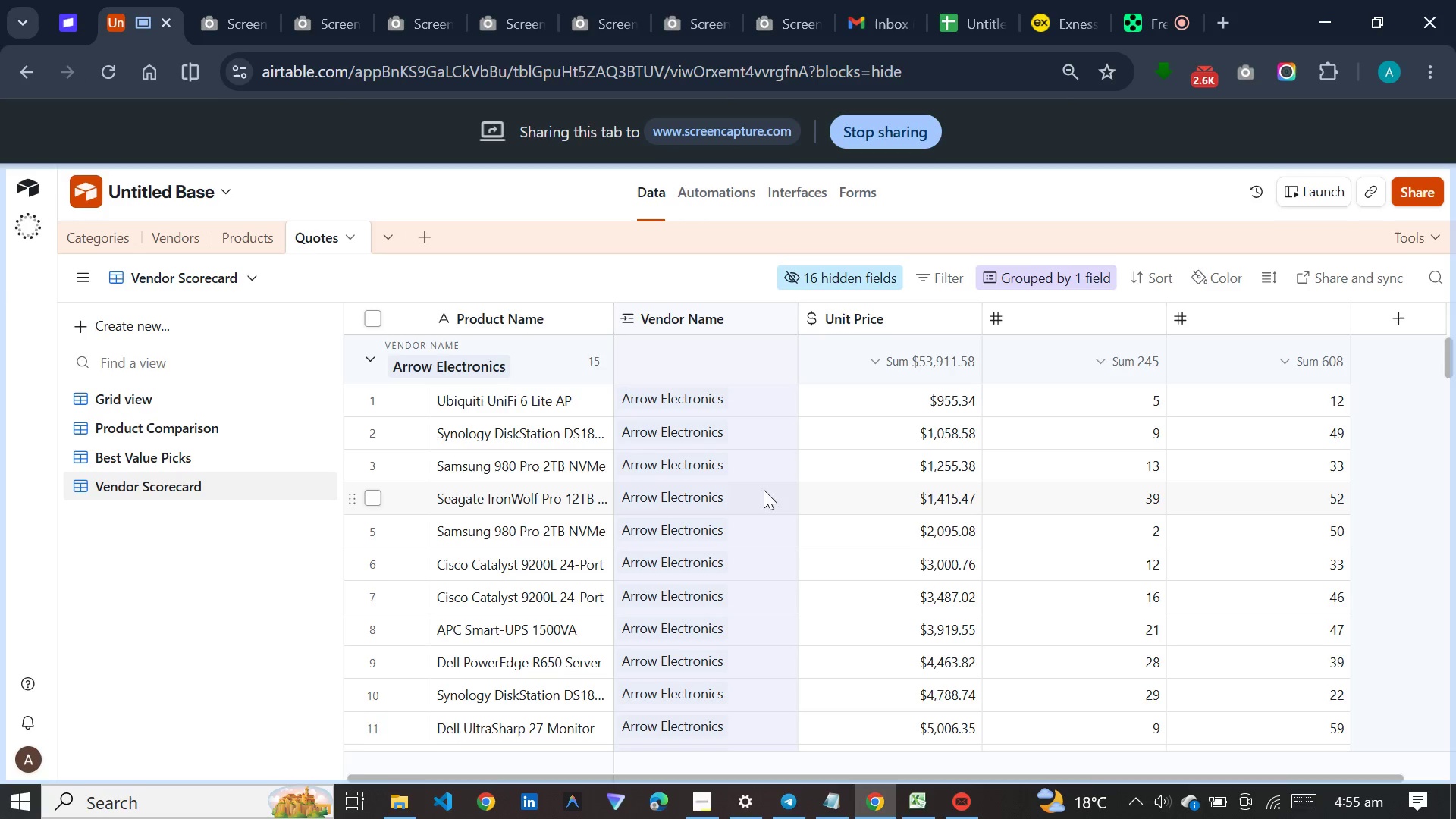 
scroll: coordinate [1046, 443], scroll_direction: down, amount: 22.0
 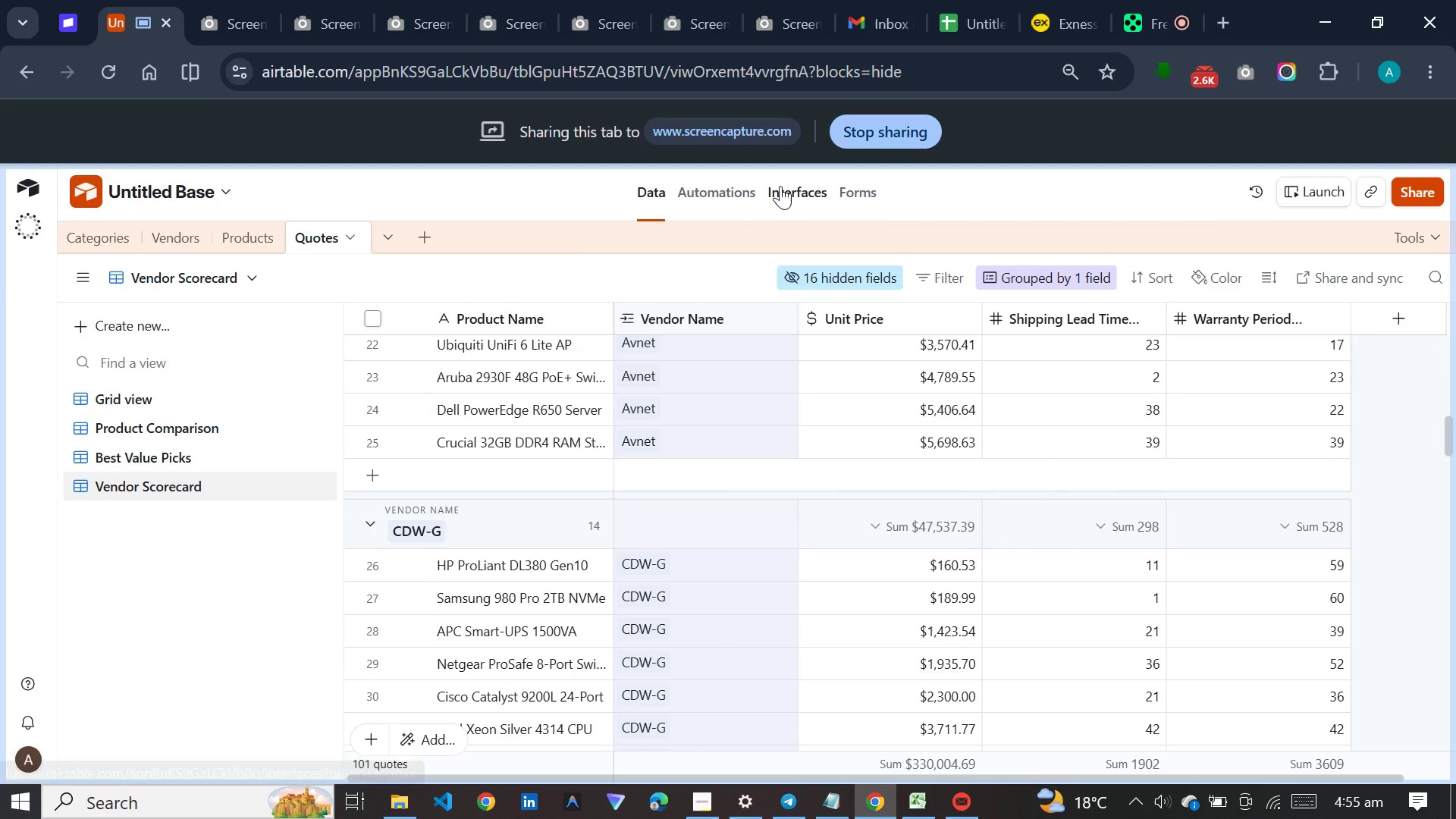 
left_click([780, 186])